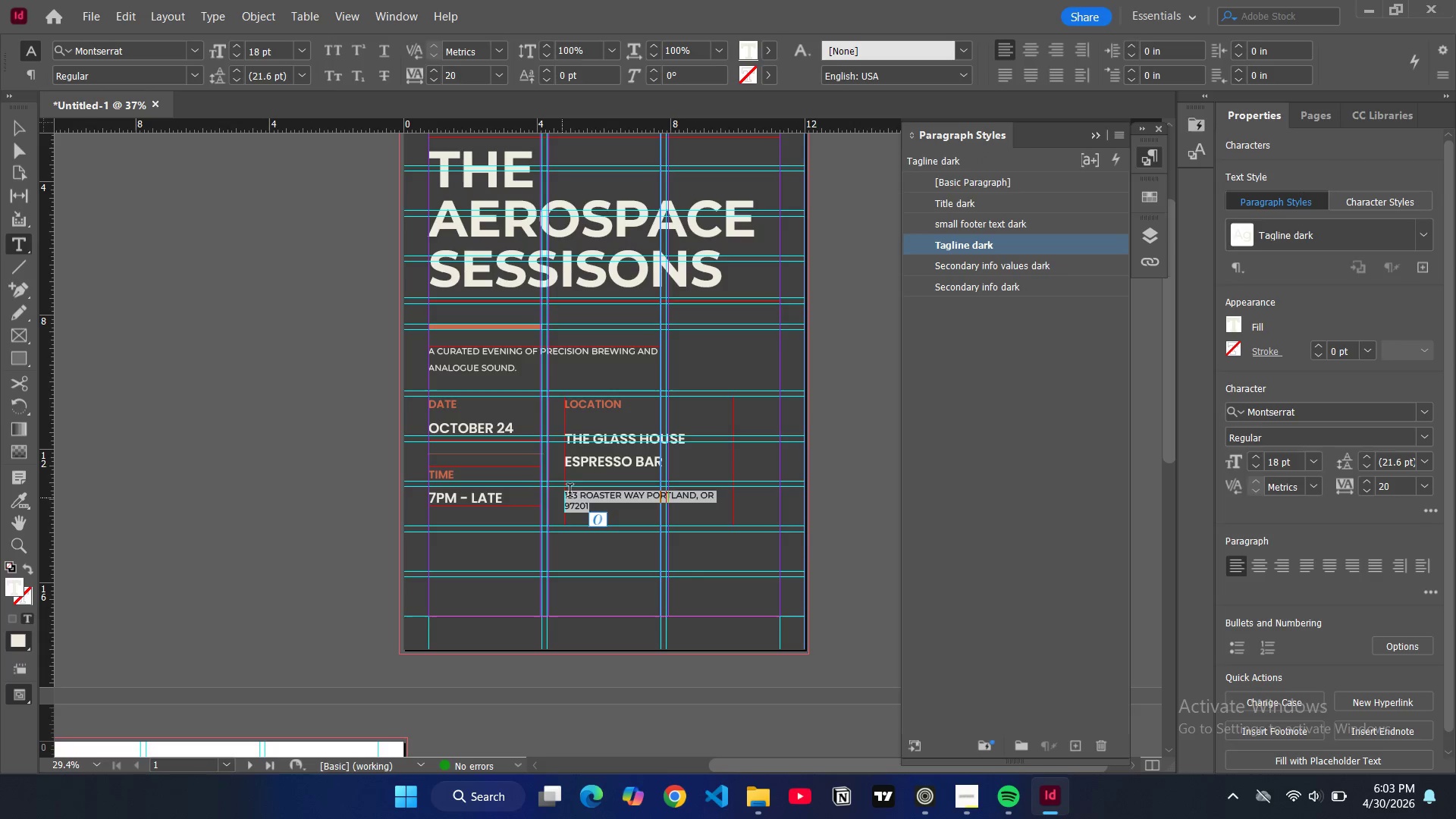 
scroll: coordinate [571, 453], scroll_direction: up, amount: 2.0
 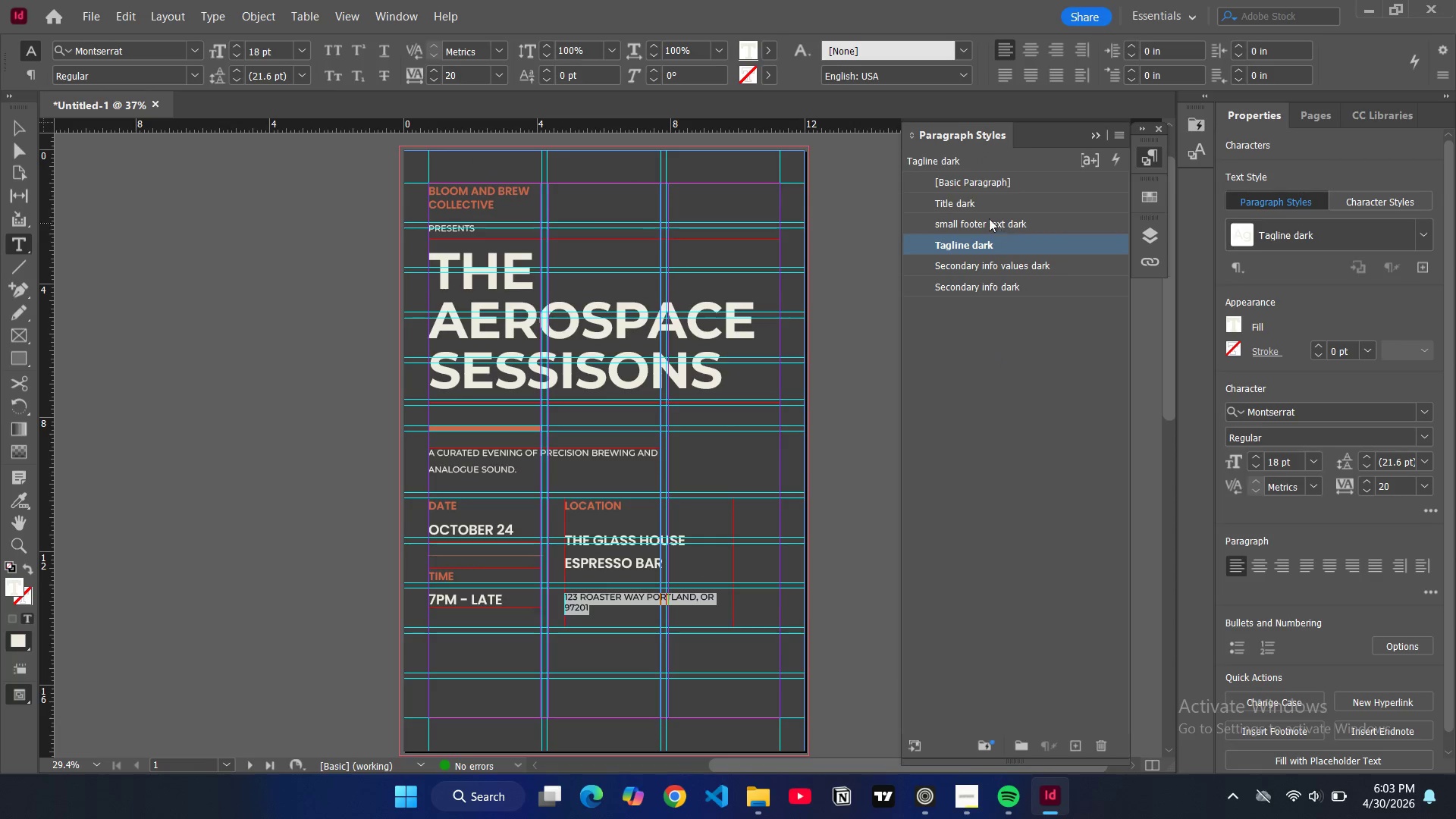 
left_click([984, 224])
 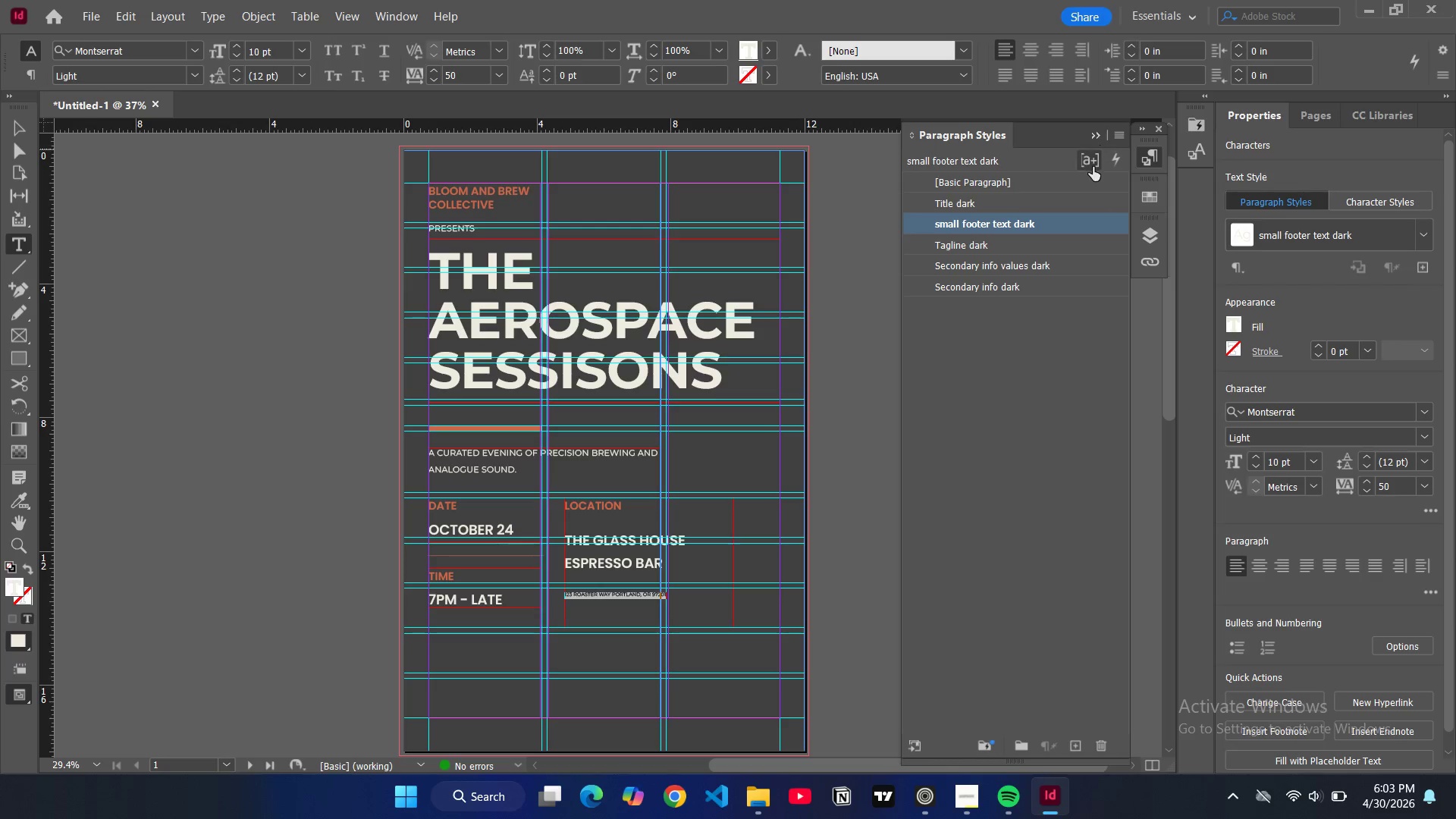 
left_click([1118, 133])
 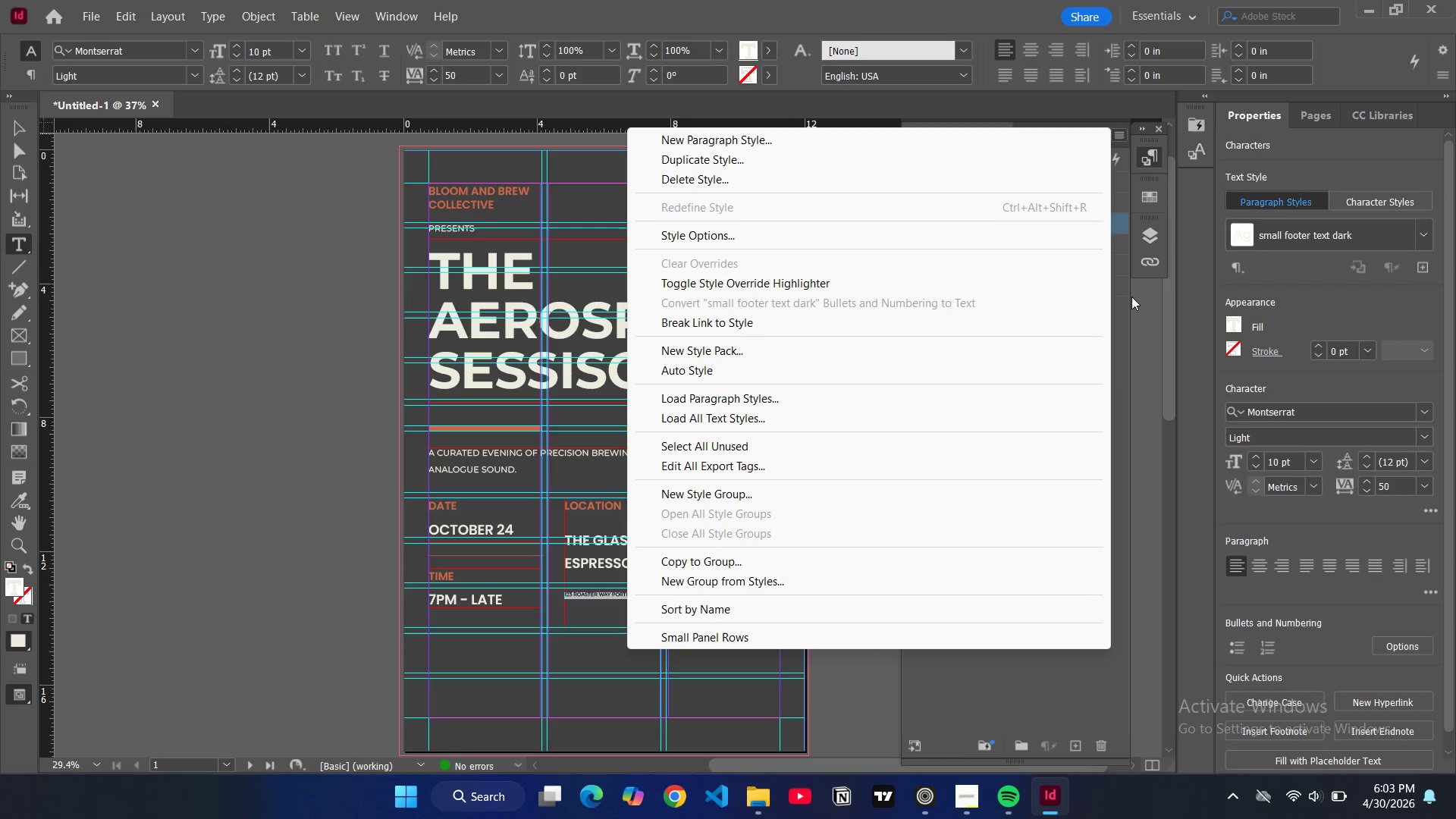 
left_click([1121, 302])
 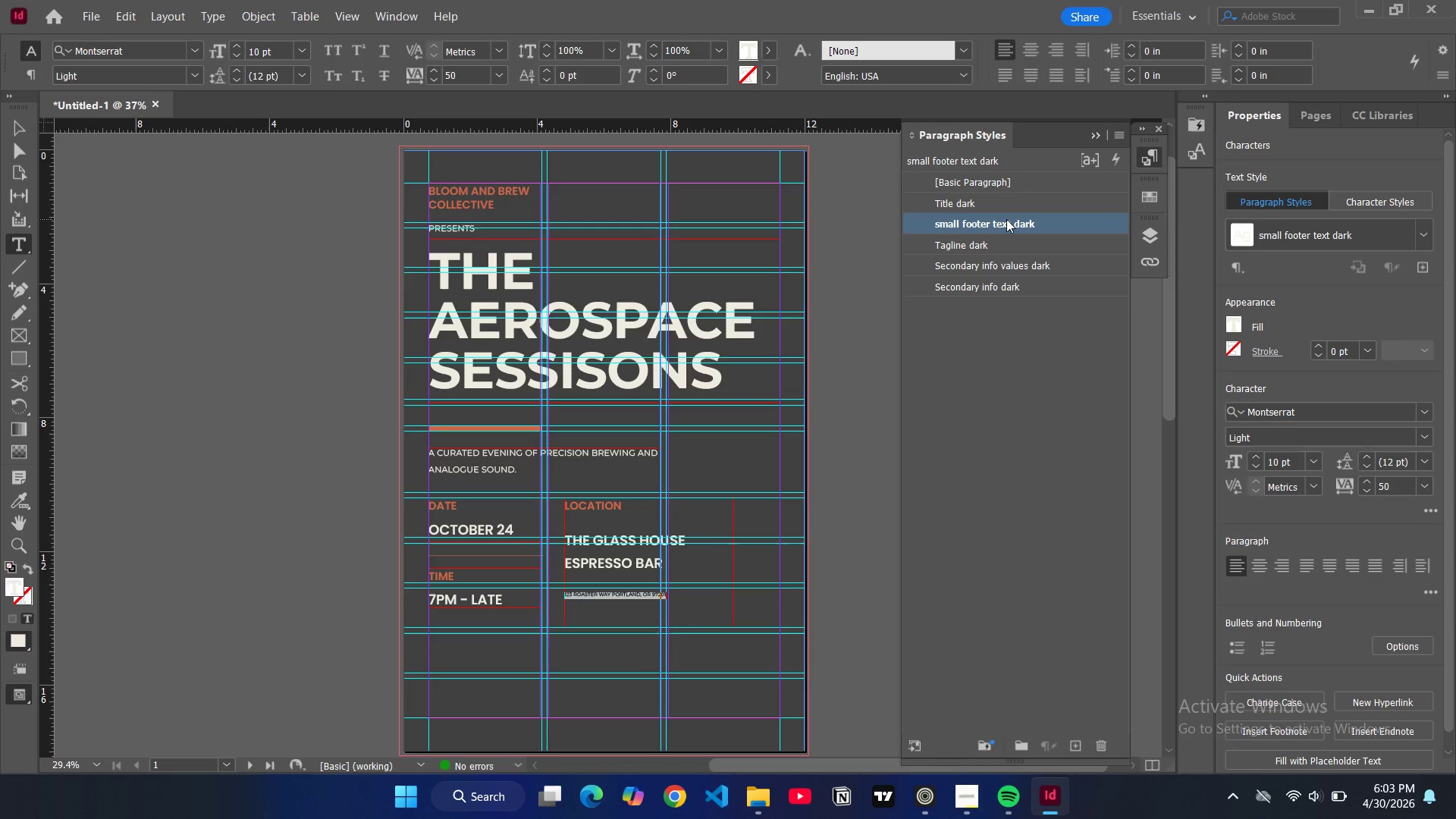 
double_click([1006, 219])
 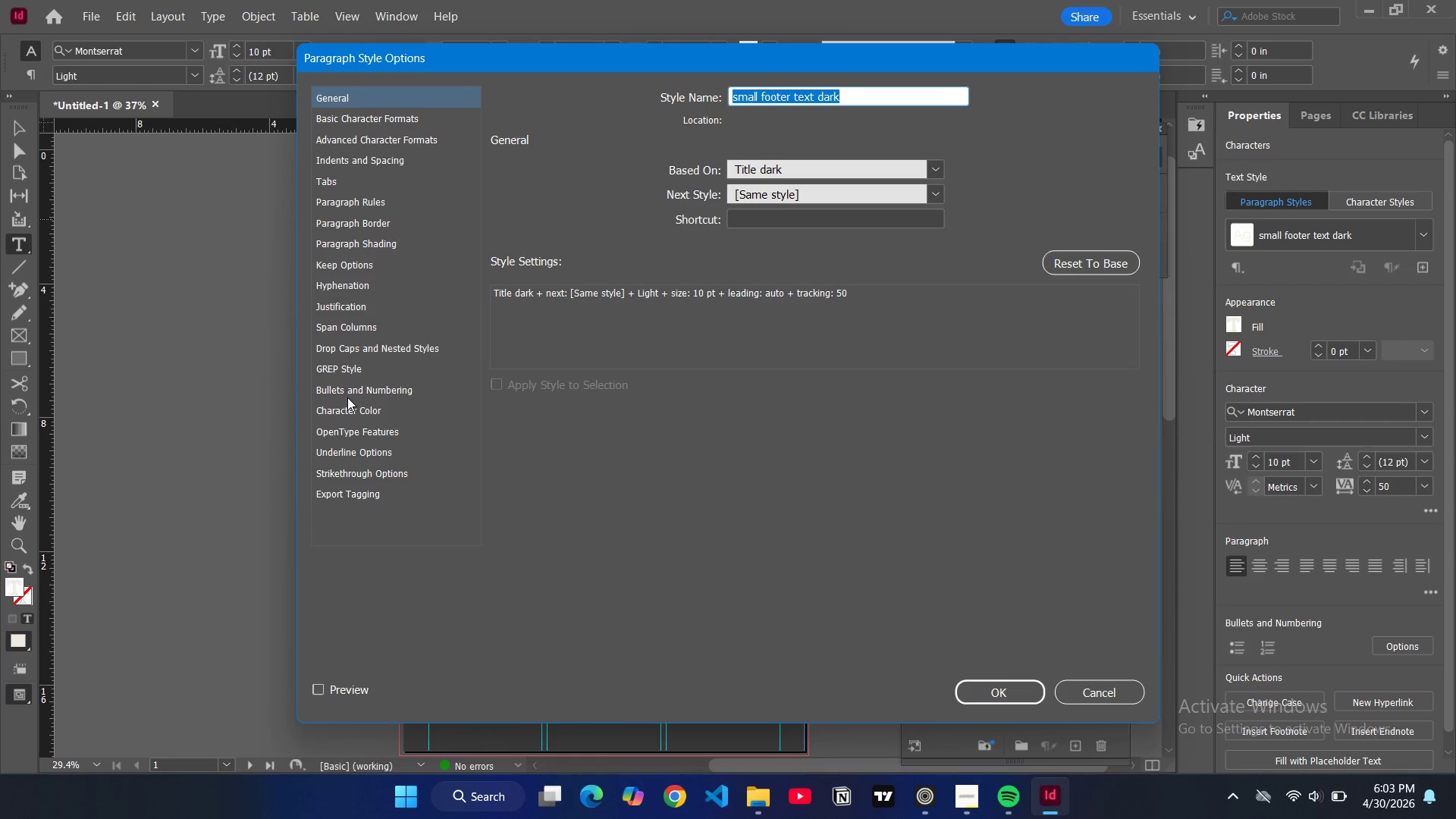 
left_click([353, 417])
 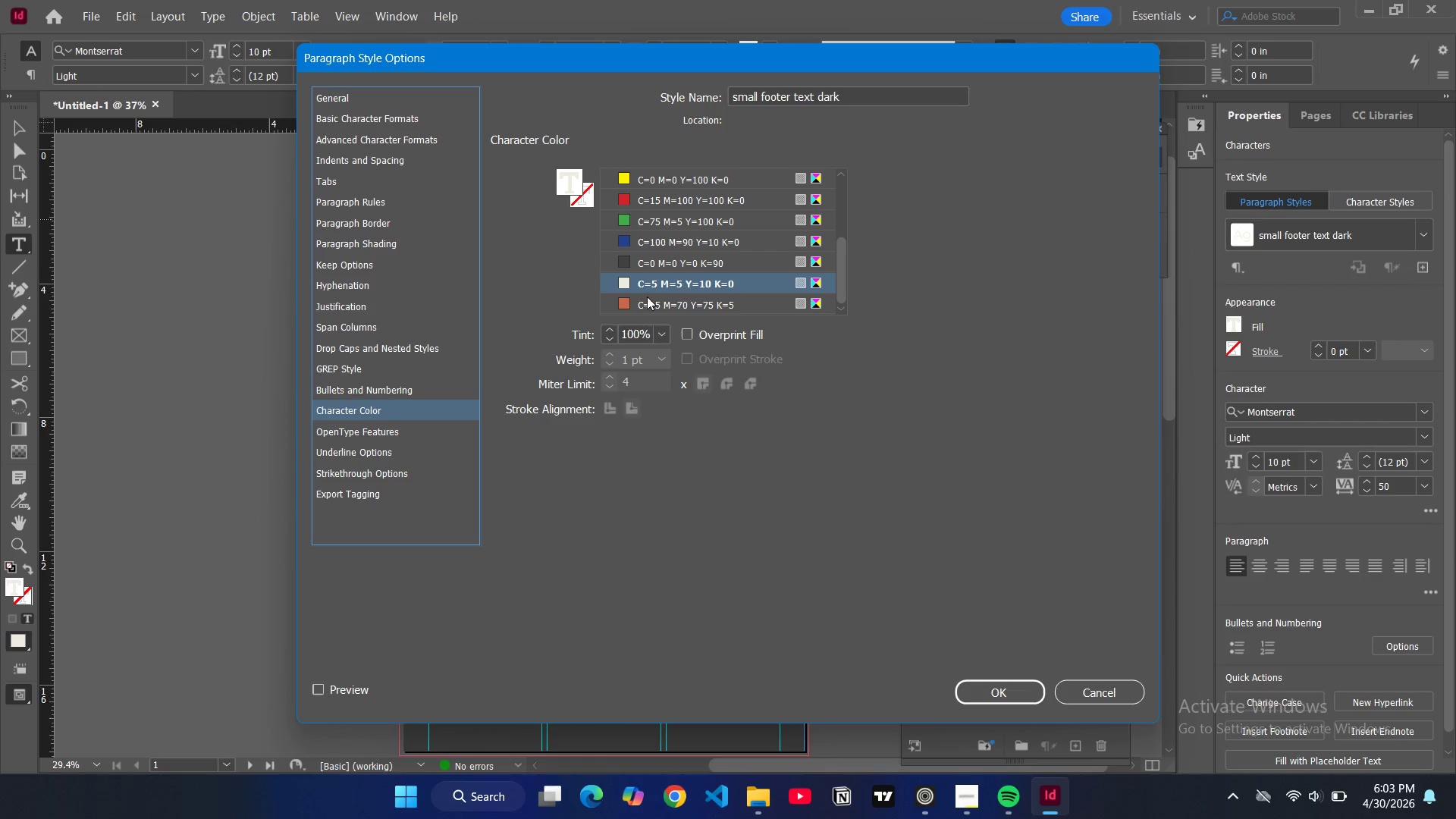 
left_click([645, 303])
 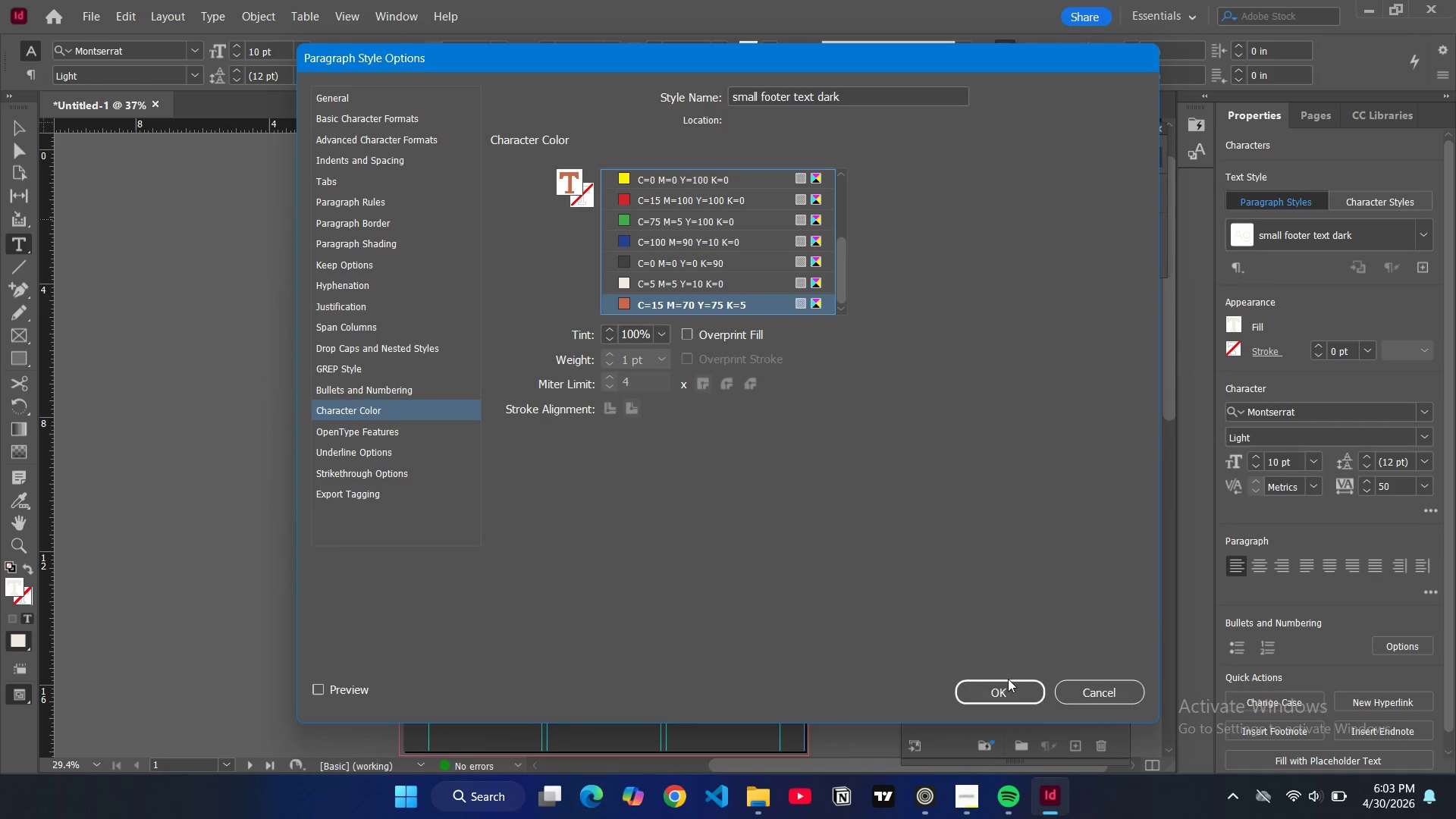 
left_click([1008, 685])
 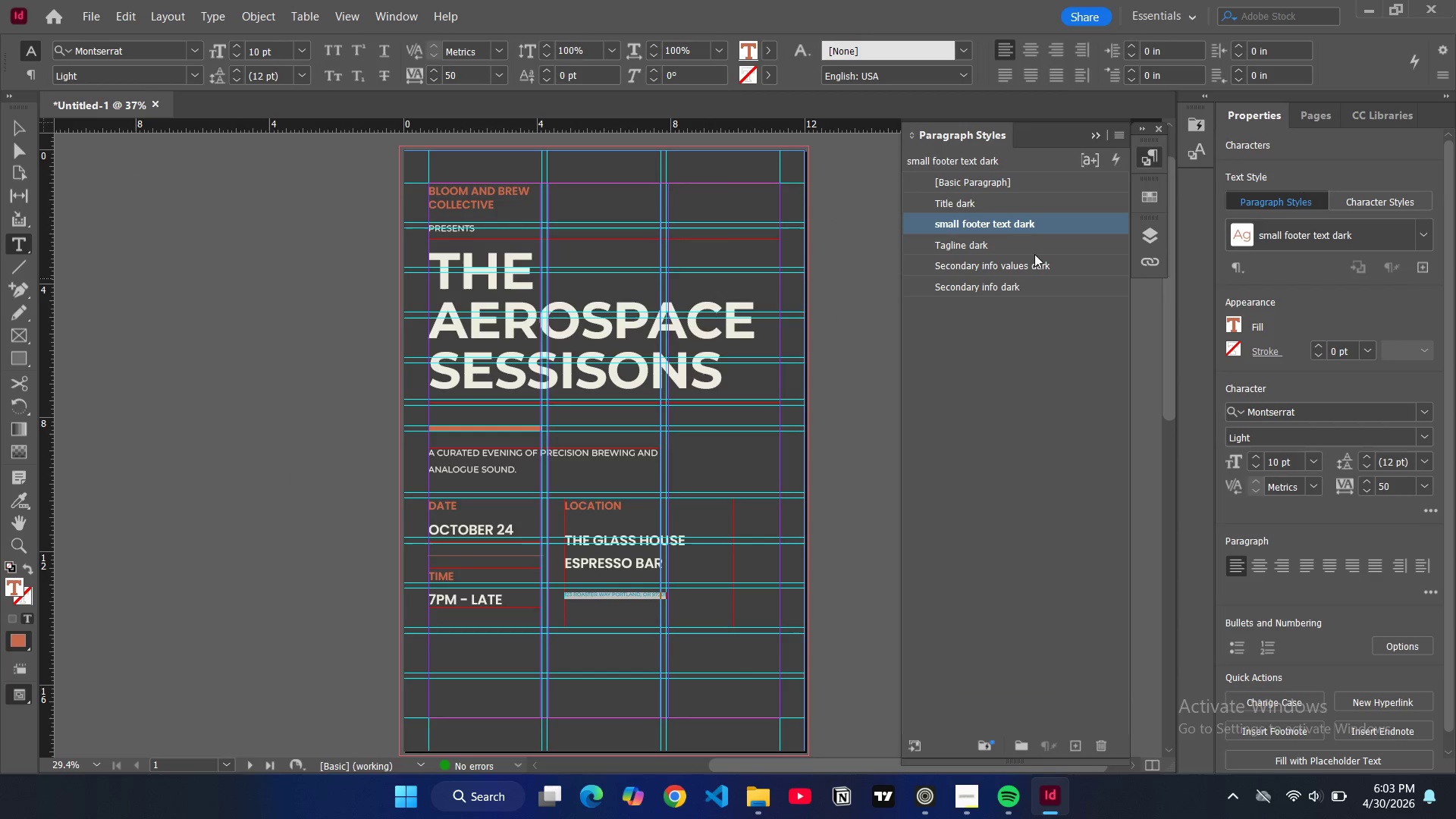 
double_click([998, 223])
 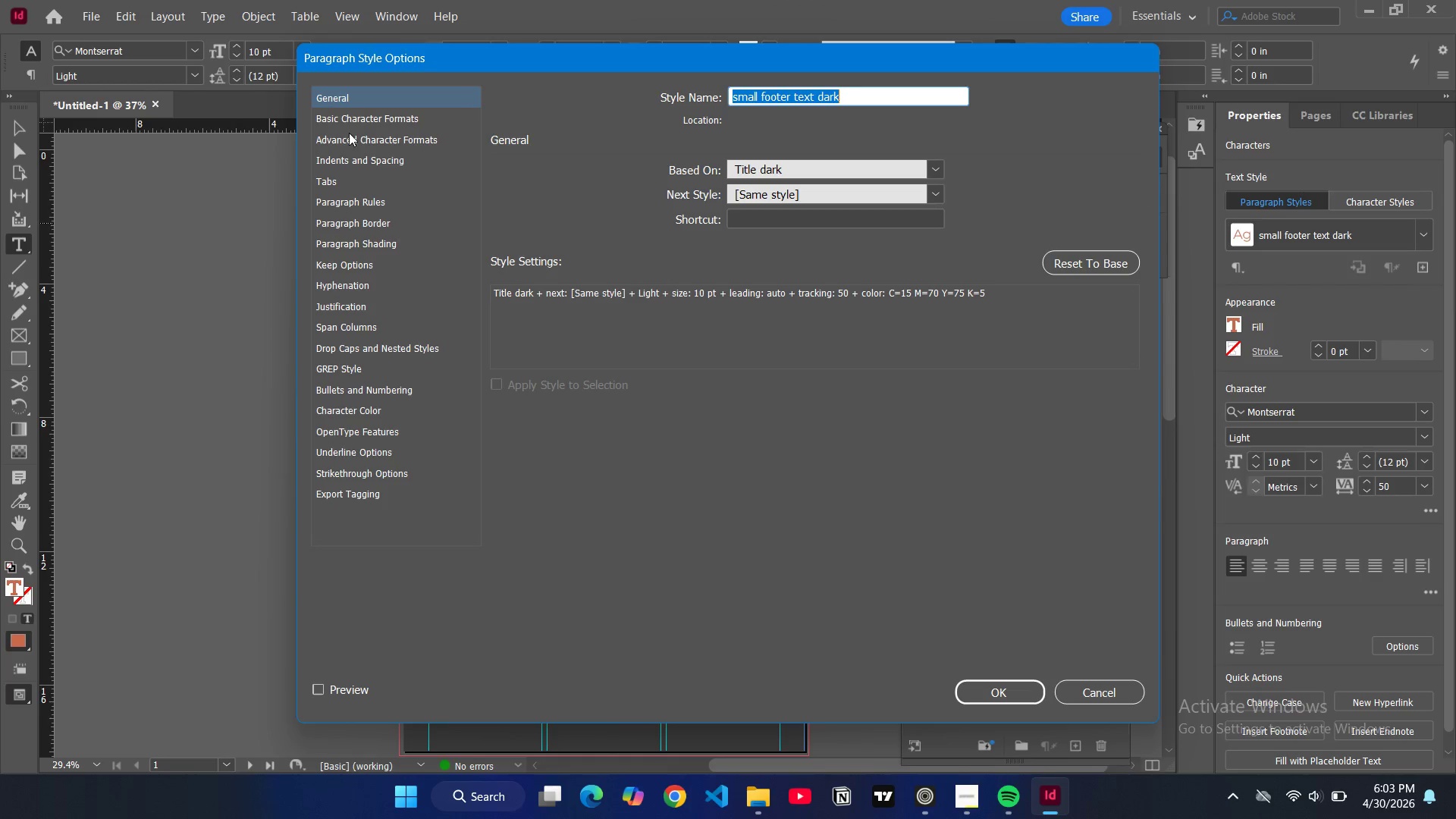 
double_click([353, 124])
 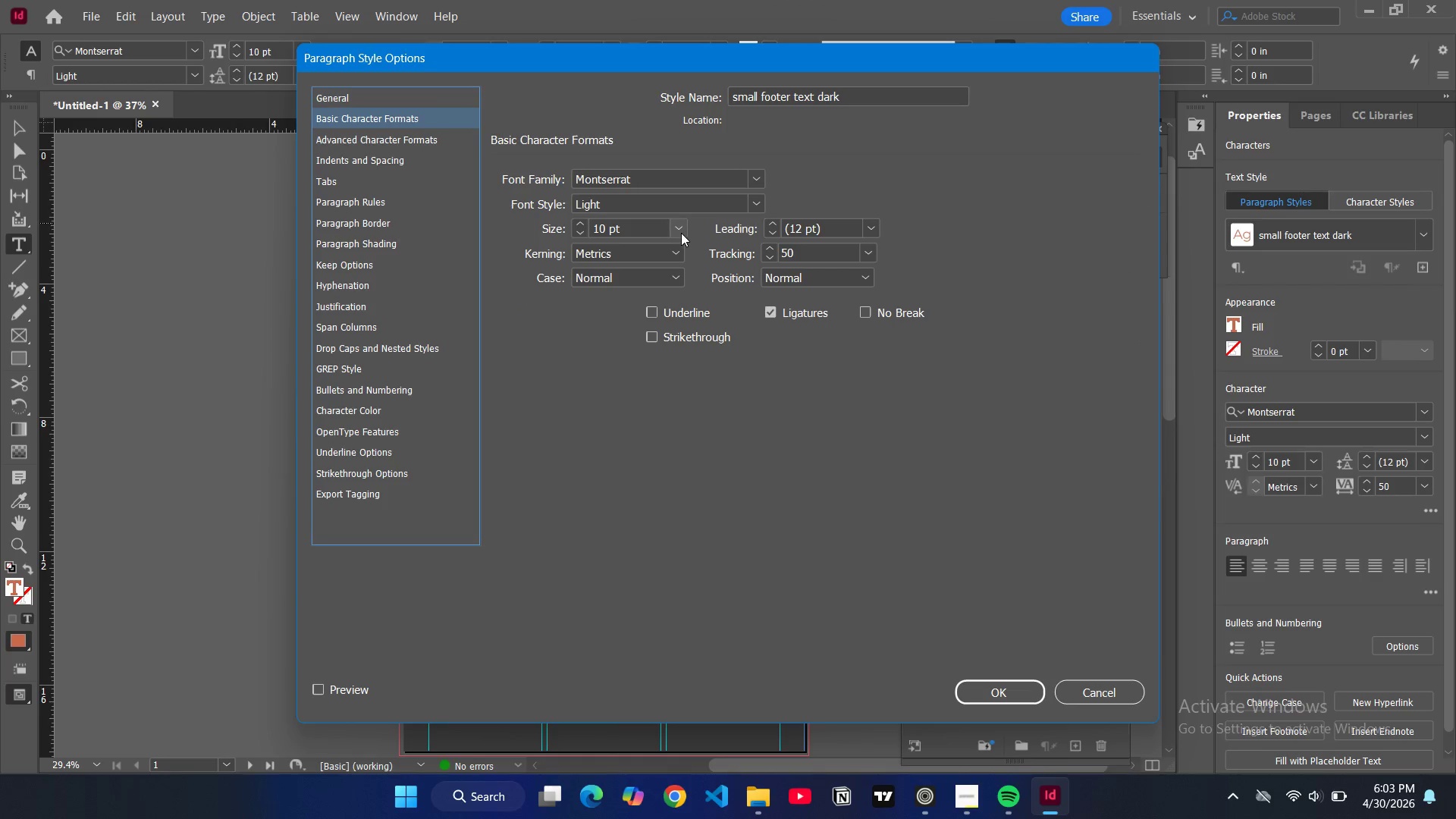 
left_click([679, 233])
 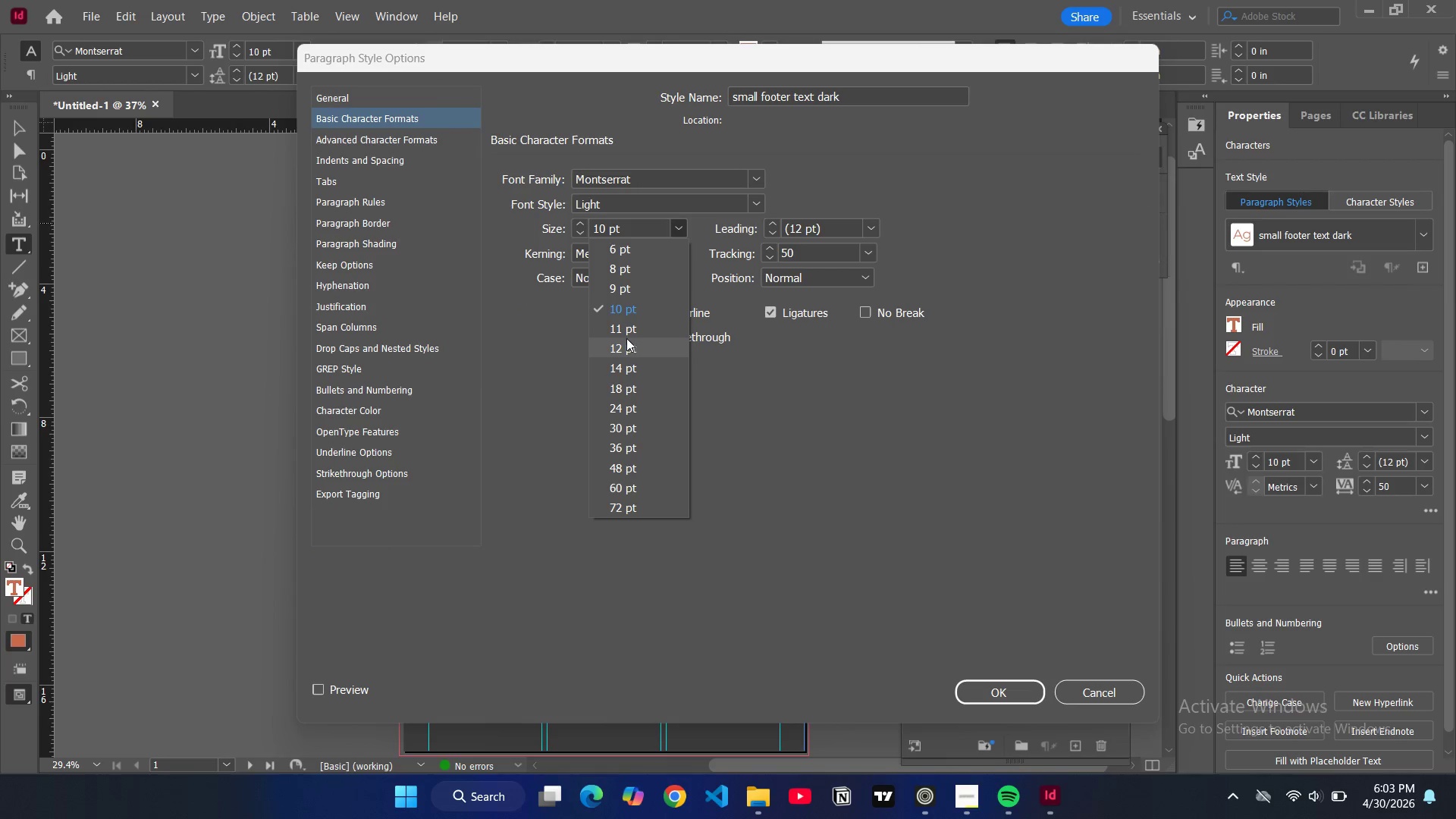 
left_click([626, 344])
 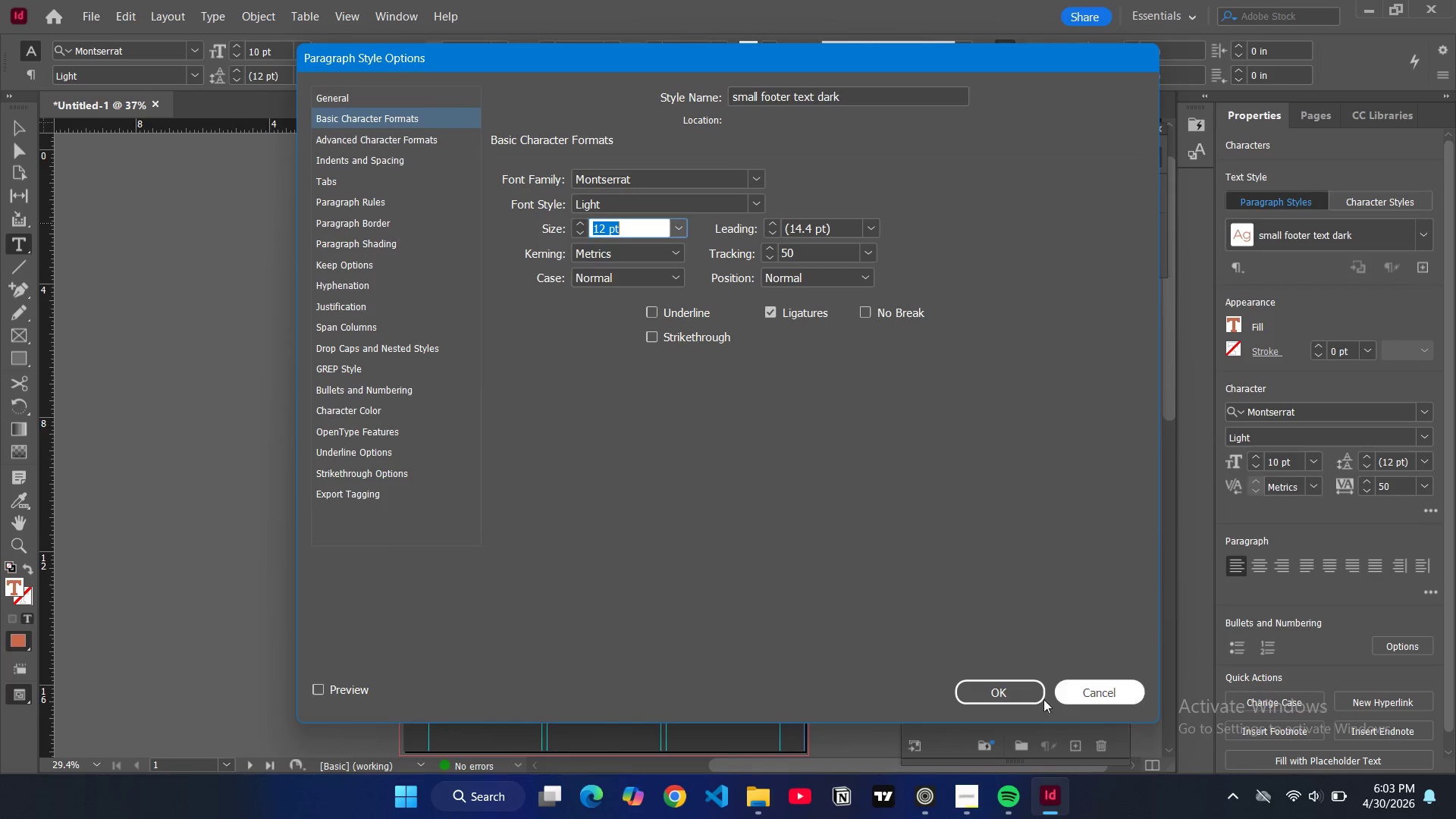 
left_click([1028, 696])
 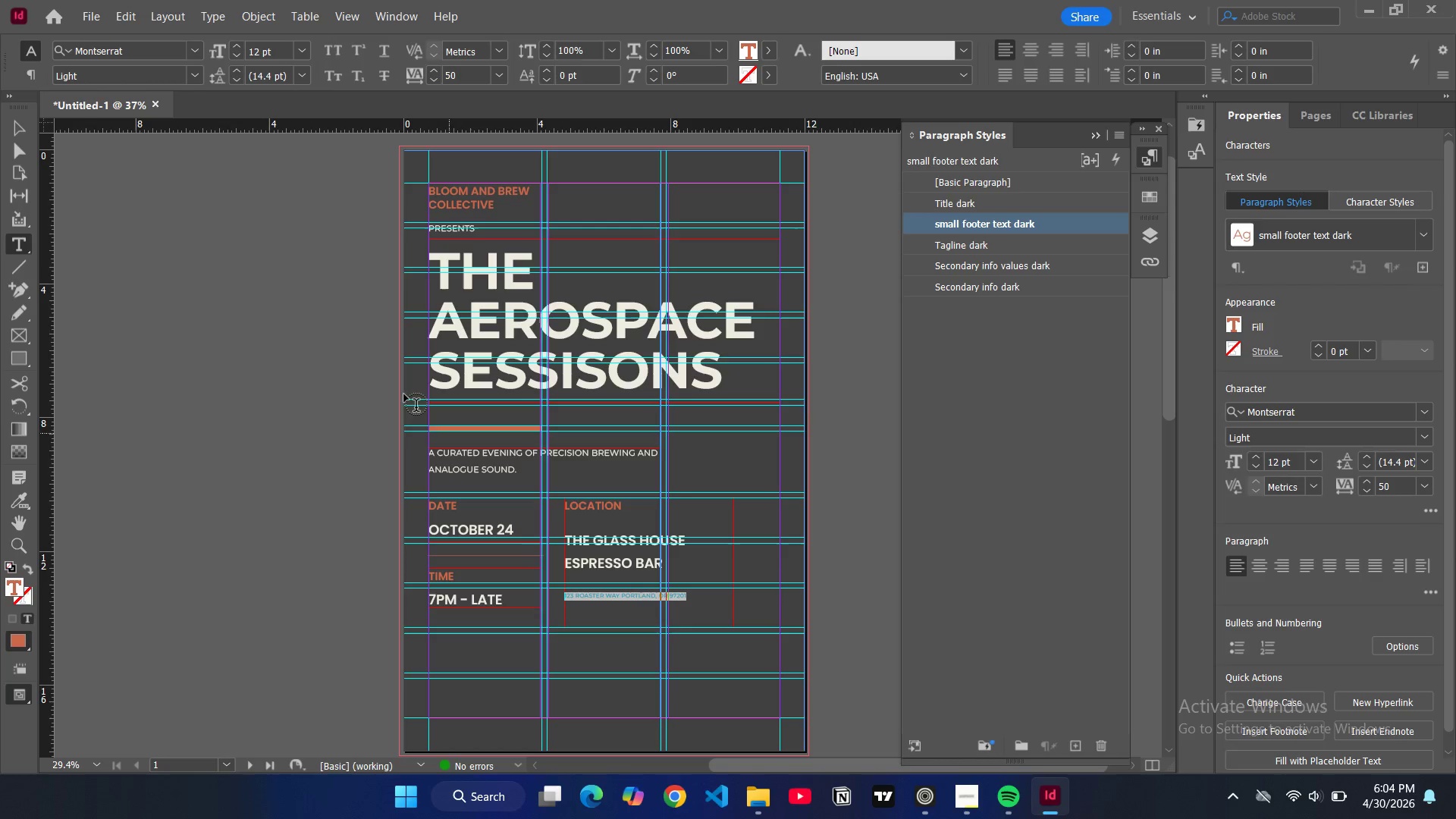 
left_click([10, 126])
 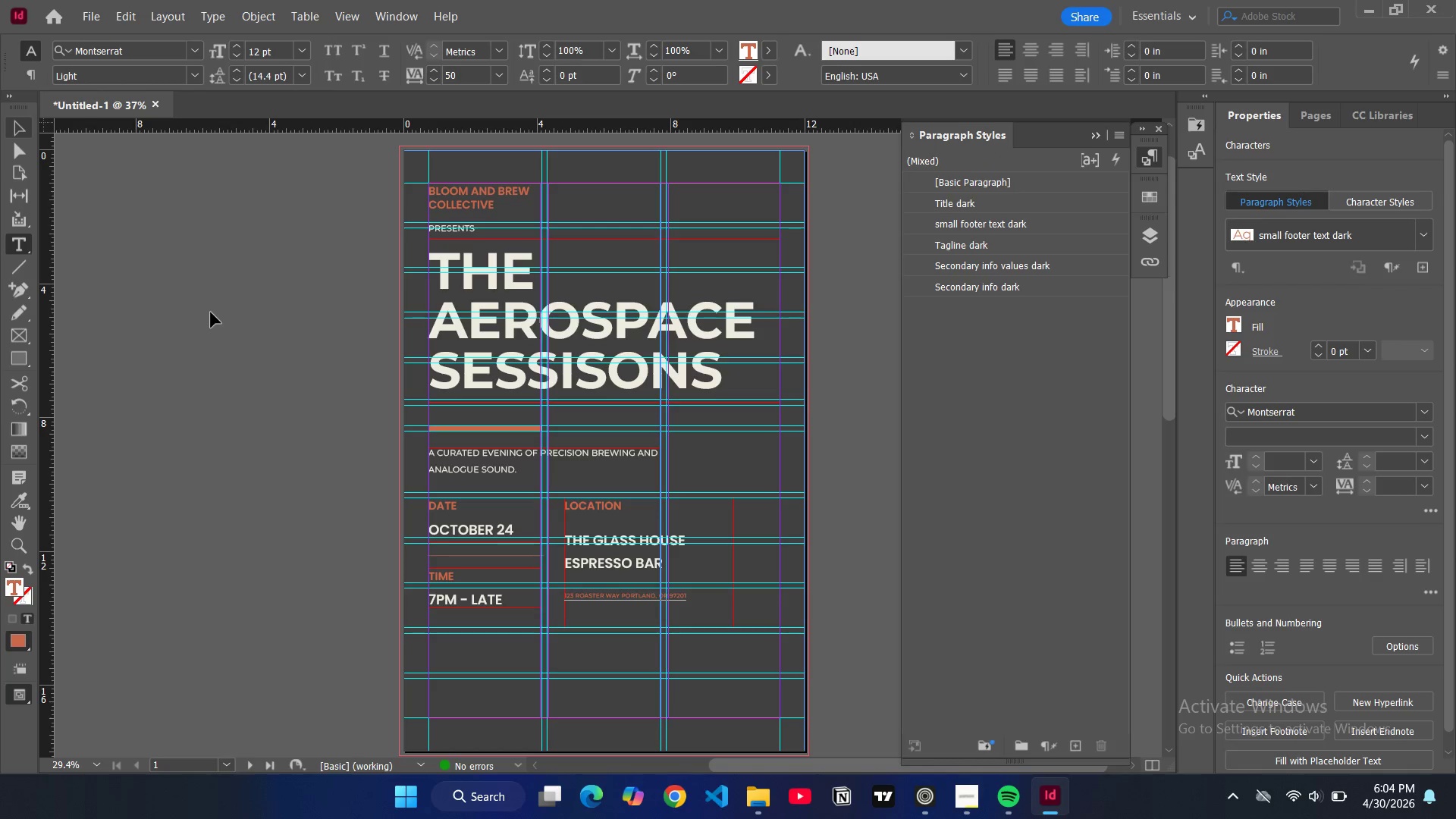 
left_click([215, 316])
 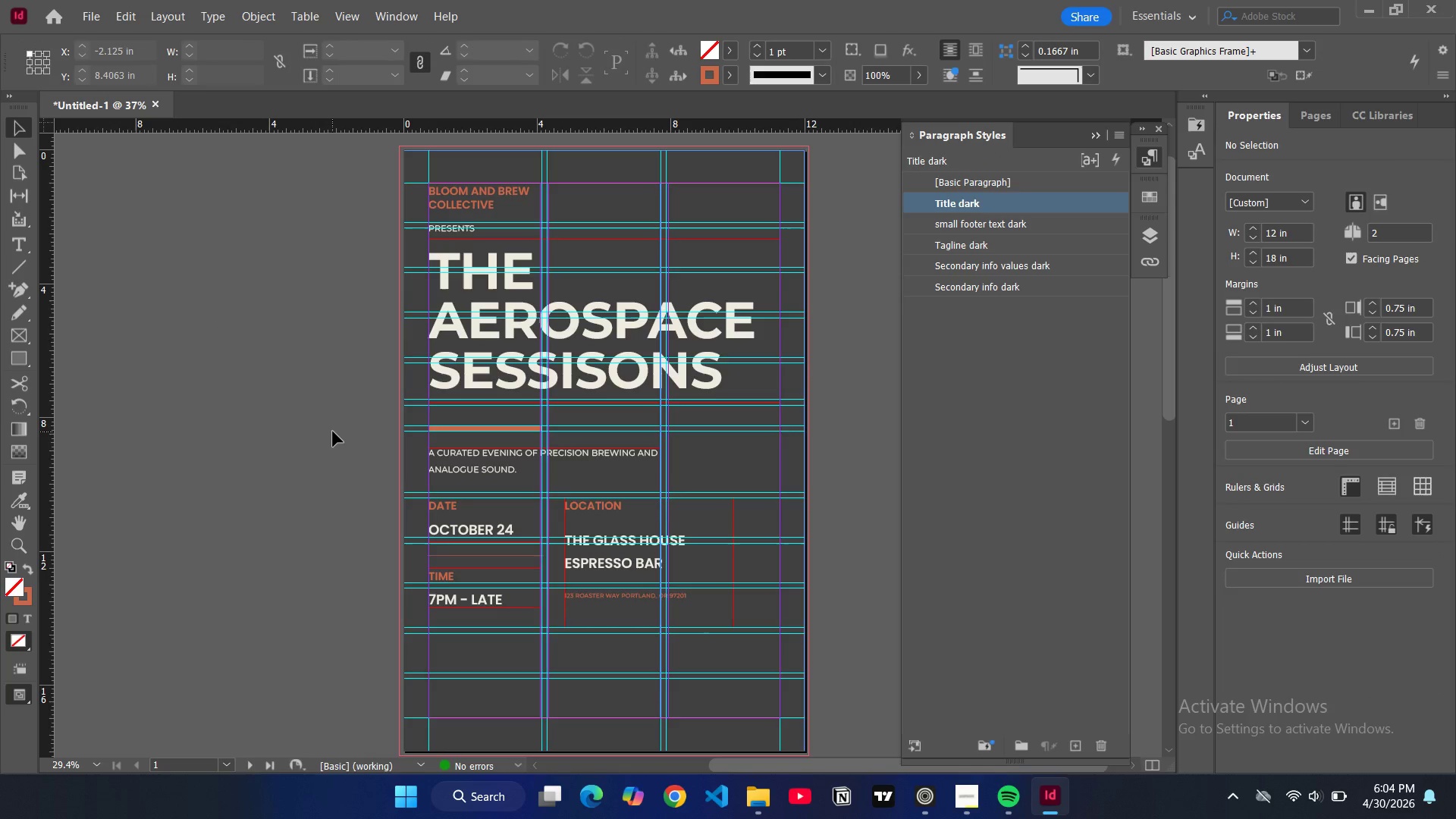 
key(W)
 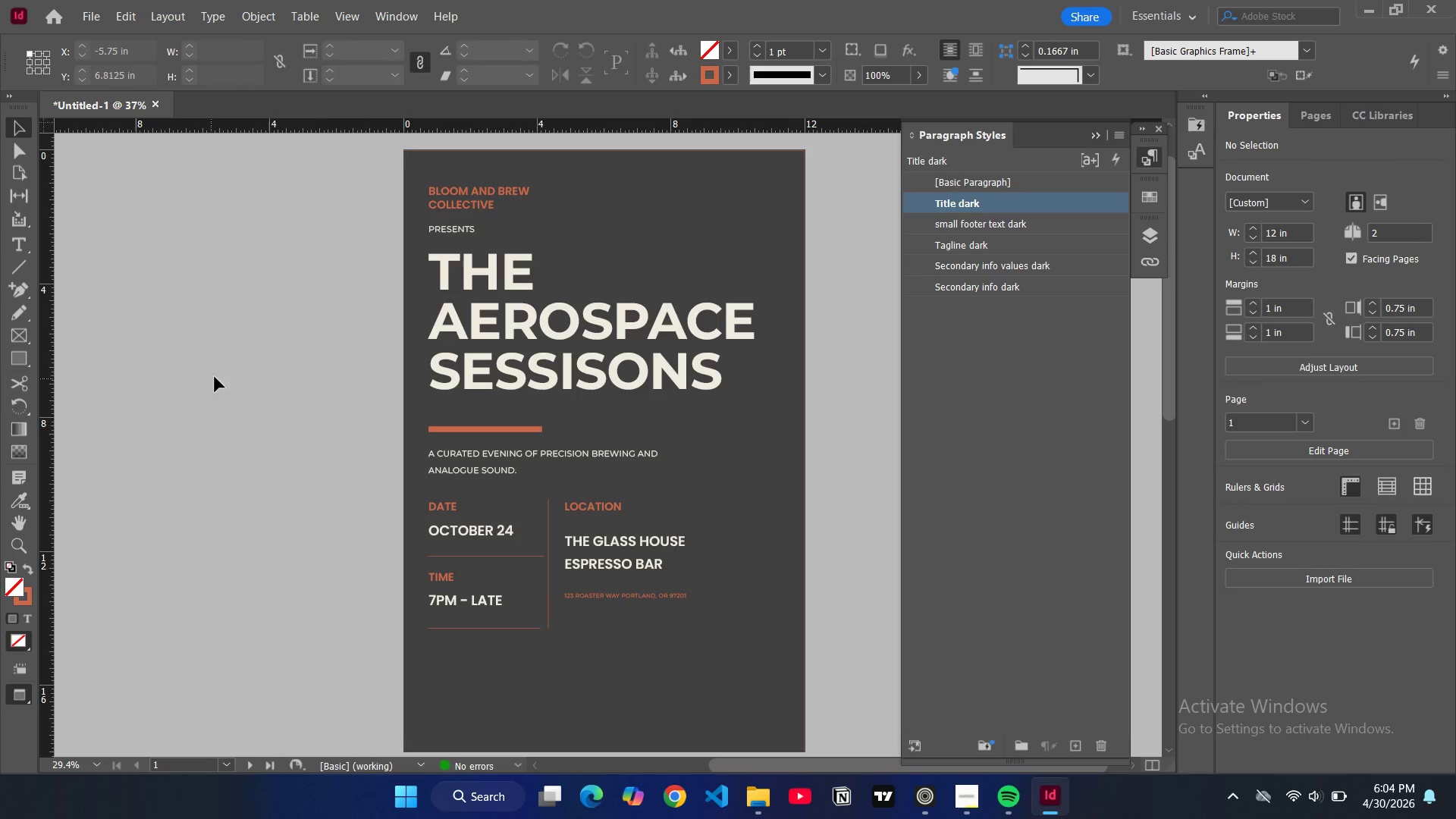 
key(W)
 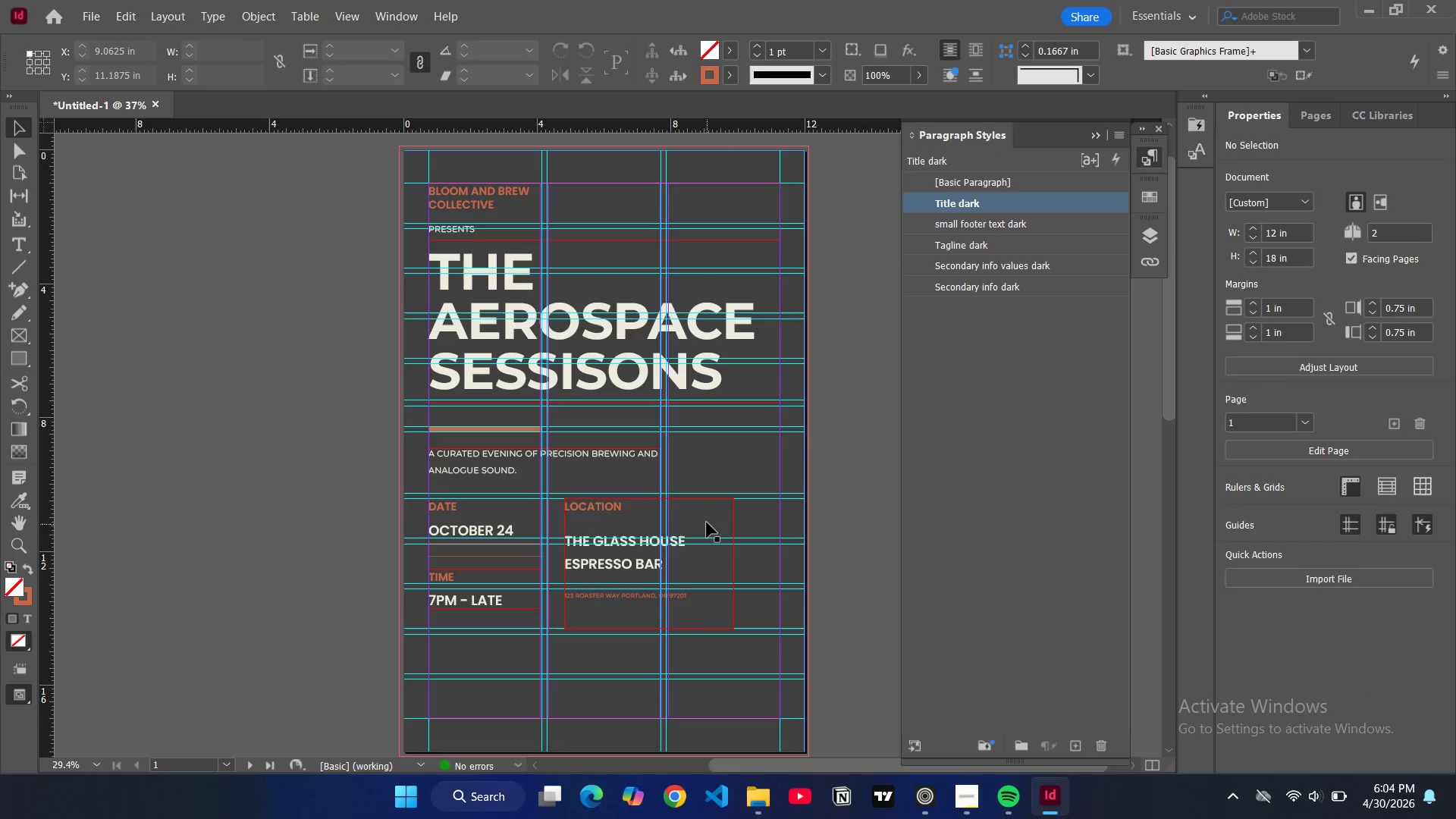 
left_click_drag(start_coordinate=[707, 522], to_coordinate=[747, 522])
 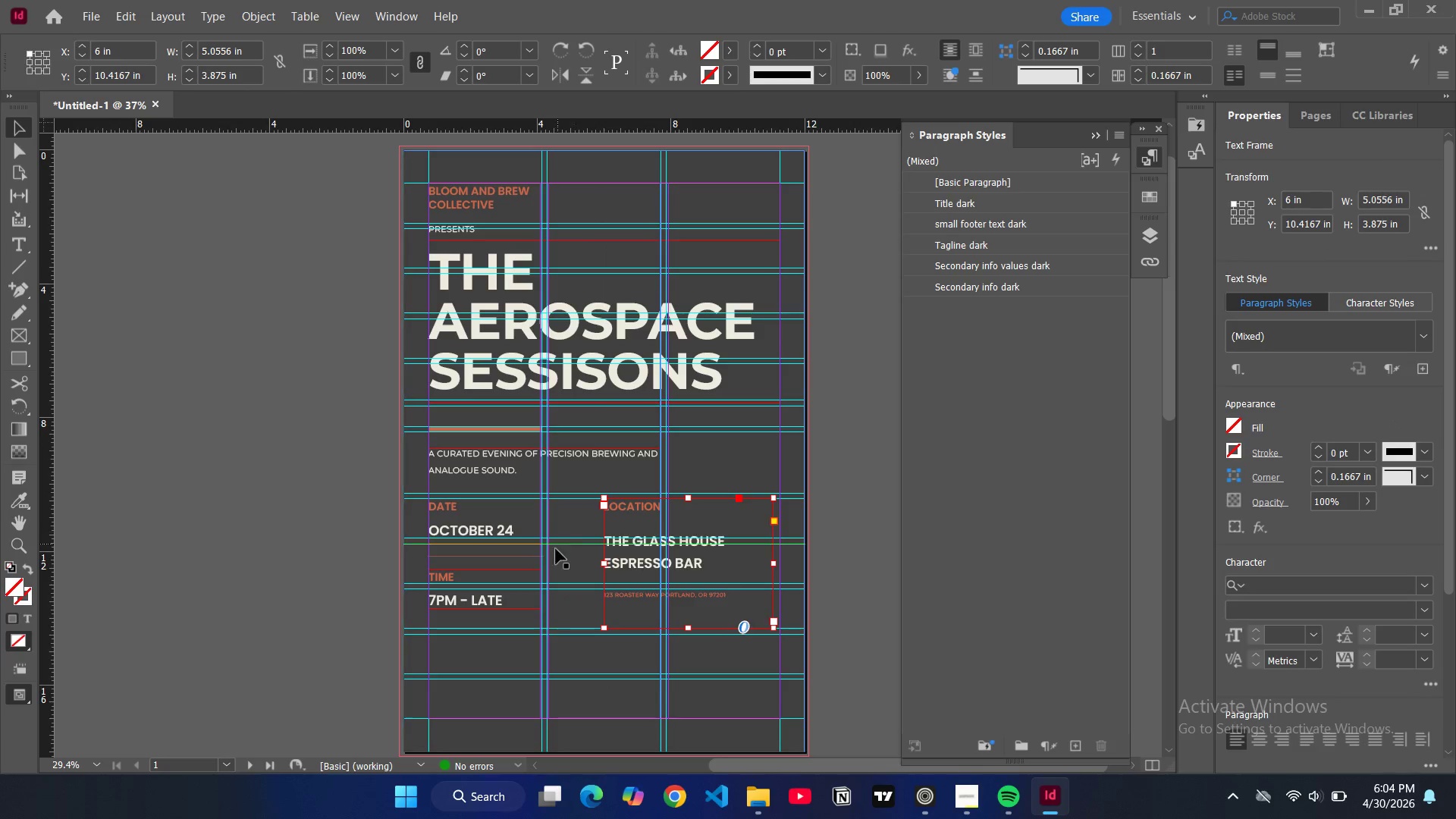 
left_click([548, 562])
 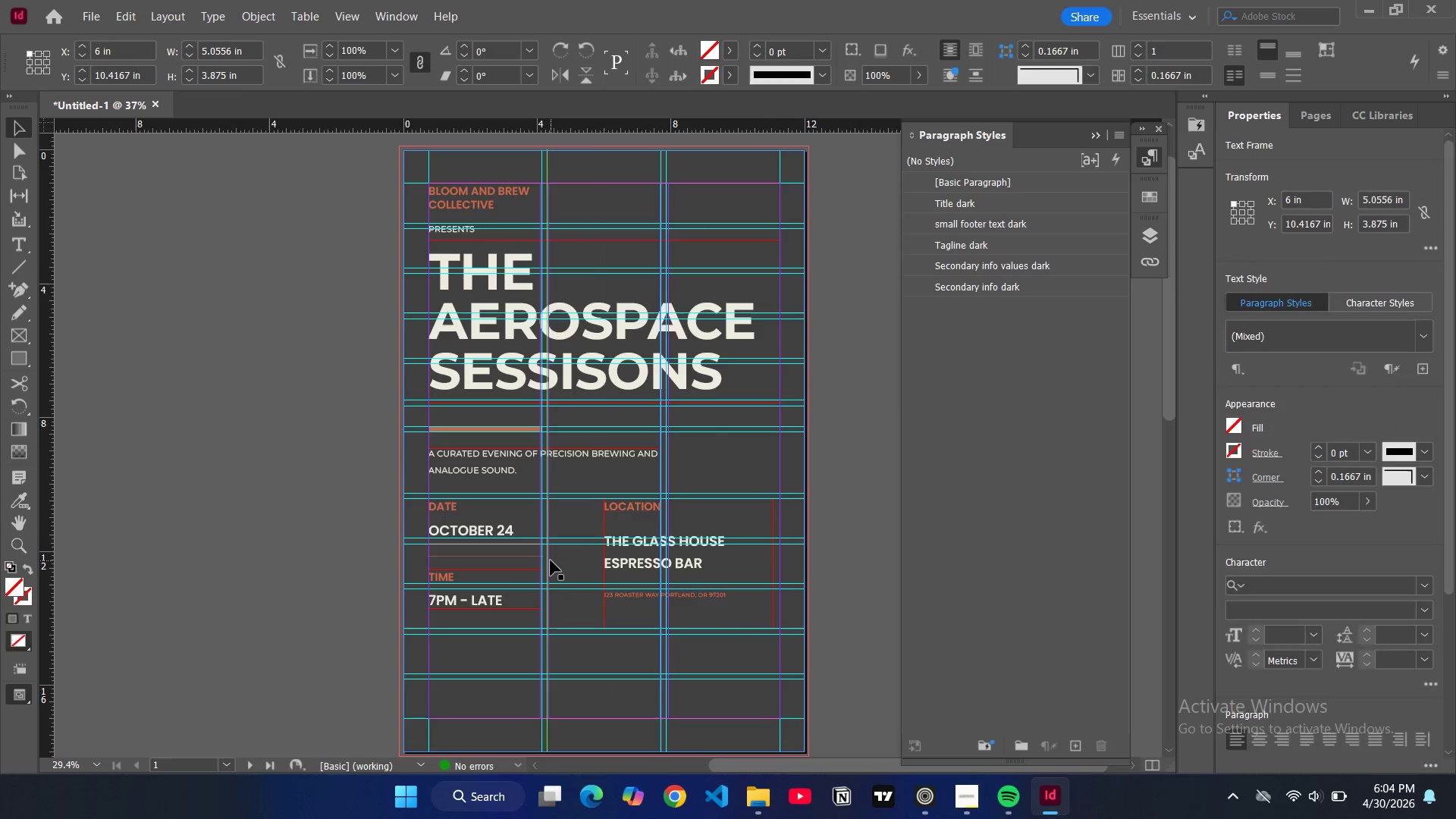 
left_click([551, 560])
 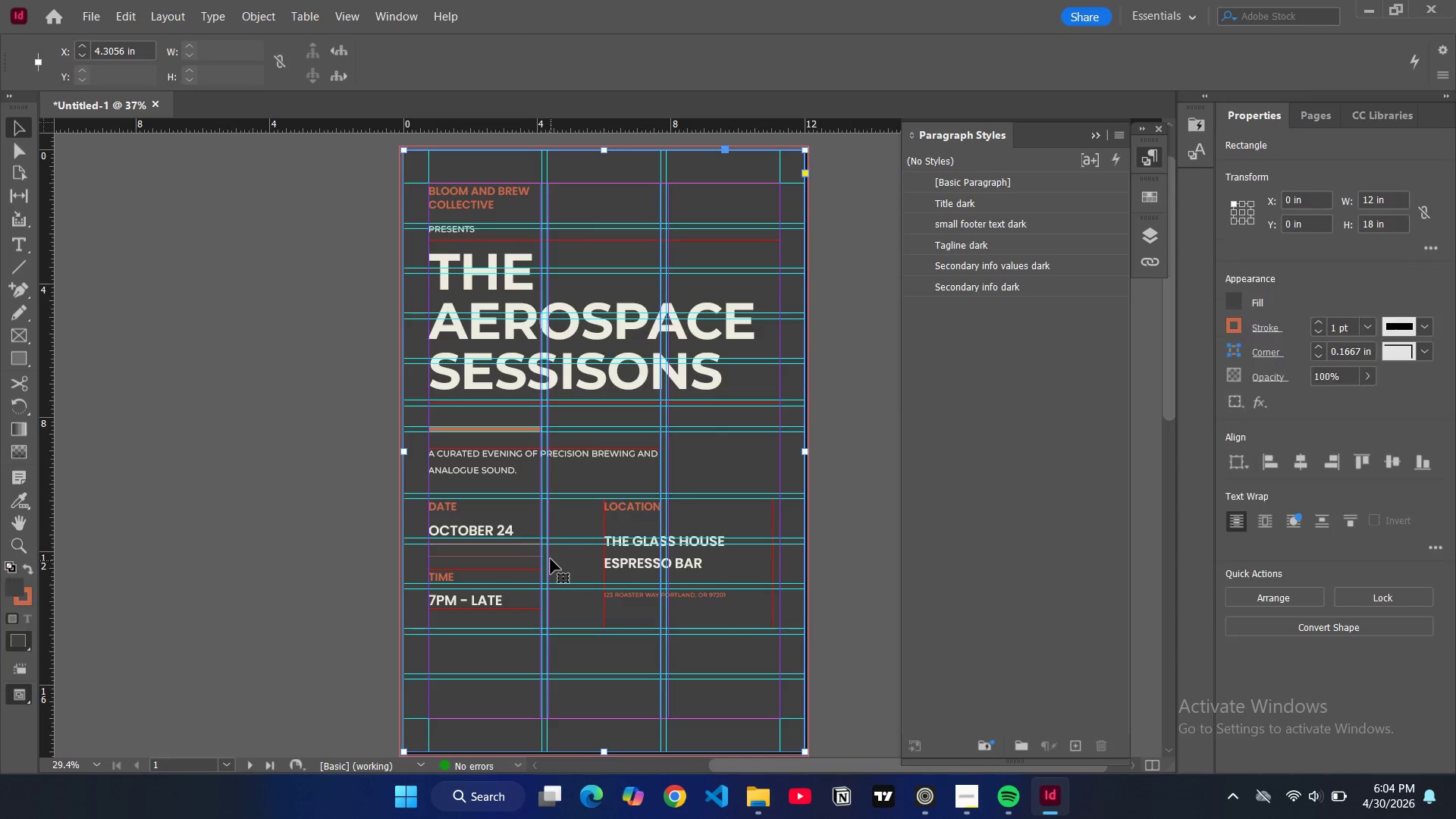 
double_click([551, 559])
 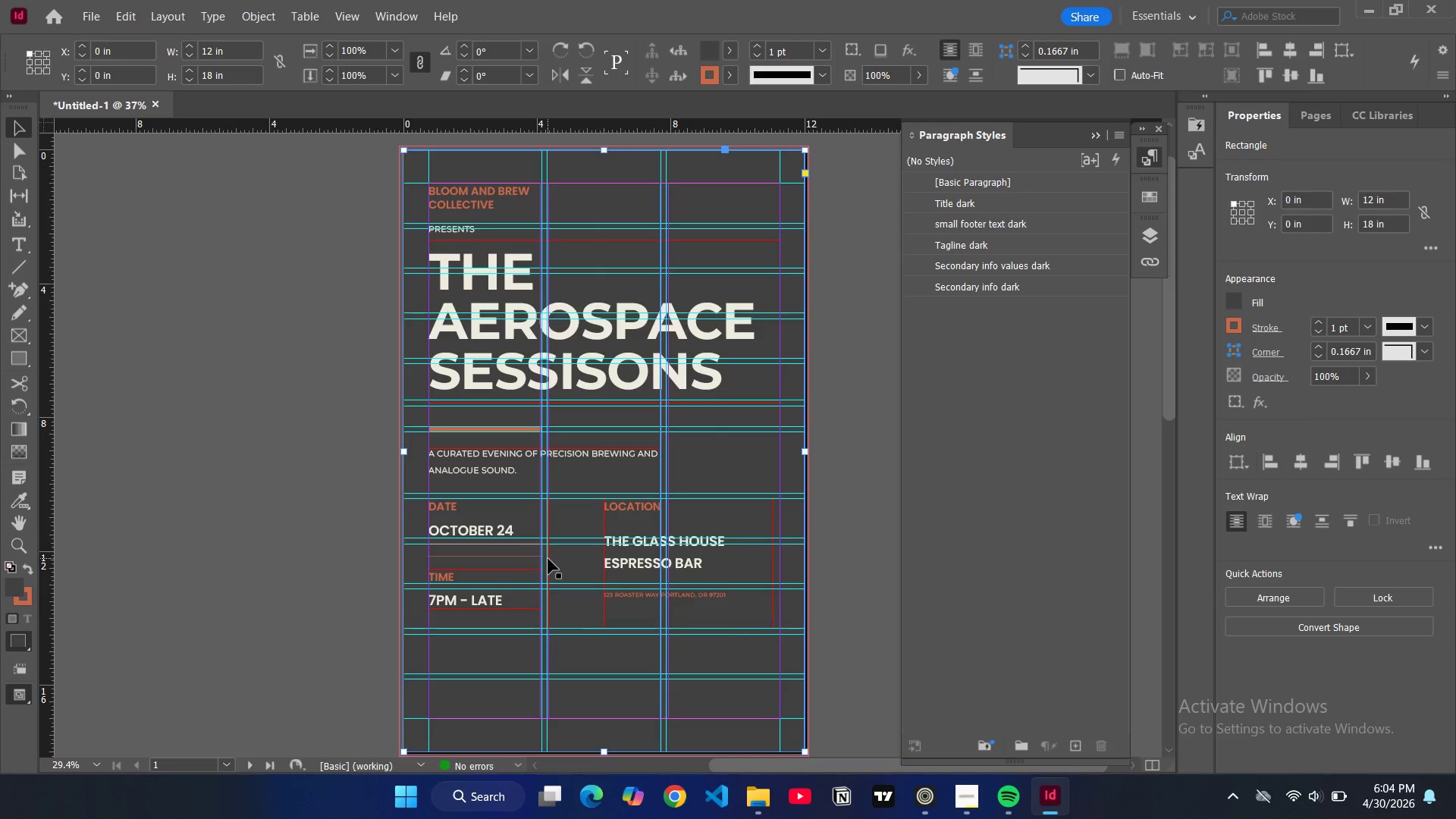 
triple_click([548, 559])
 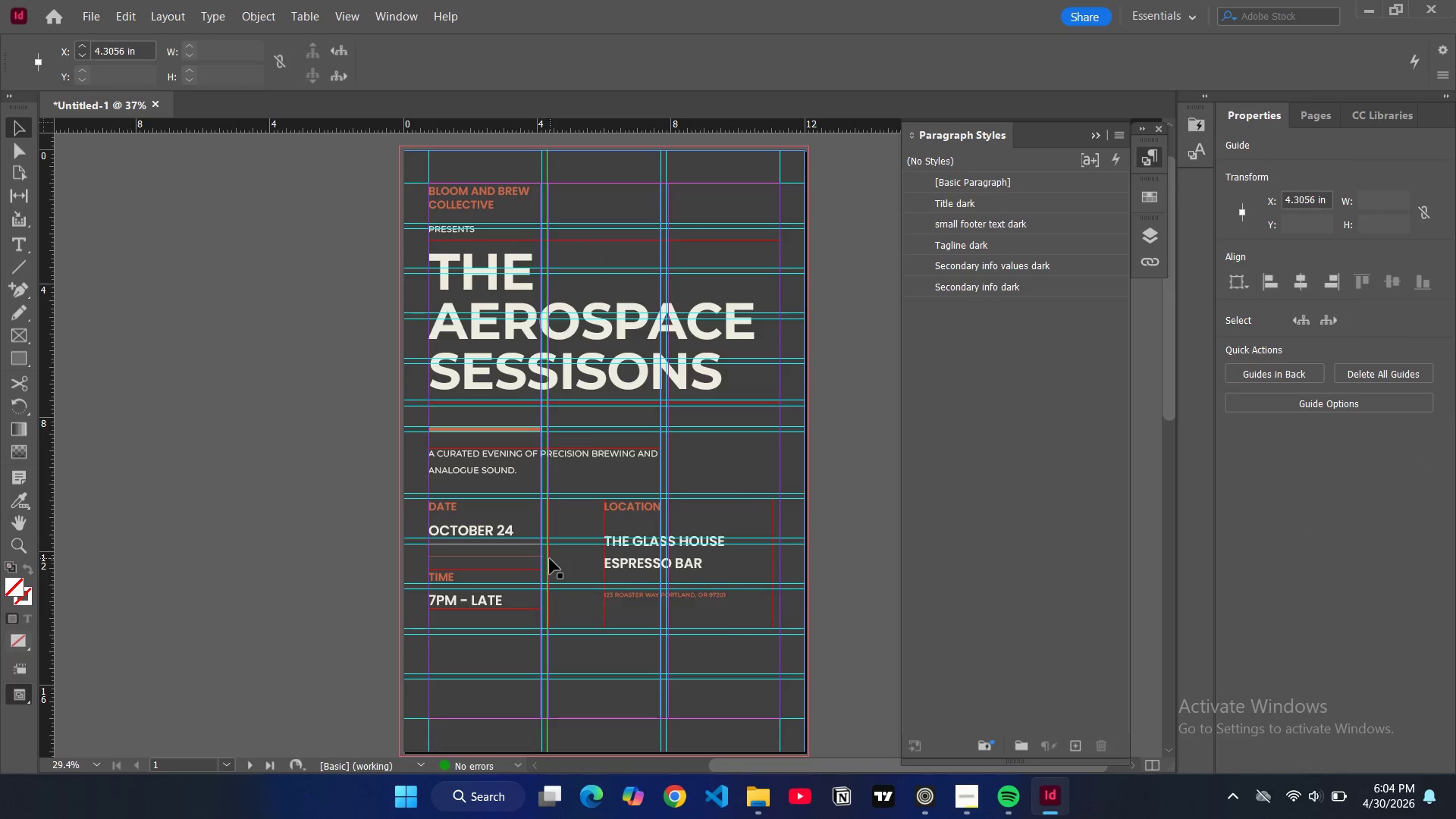 
double_click([550, 559])
 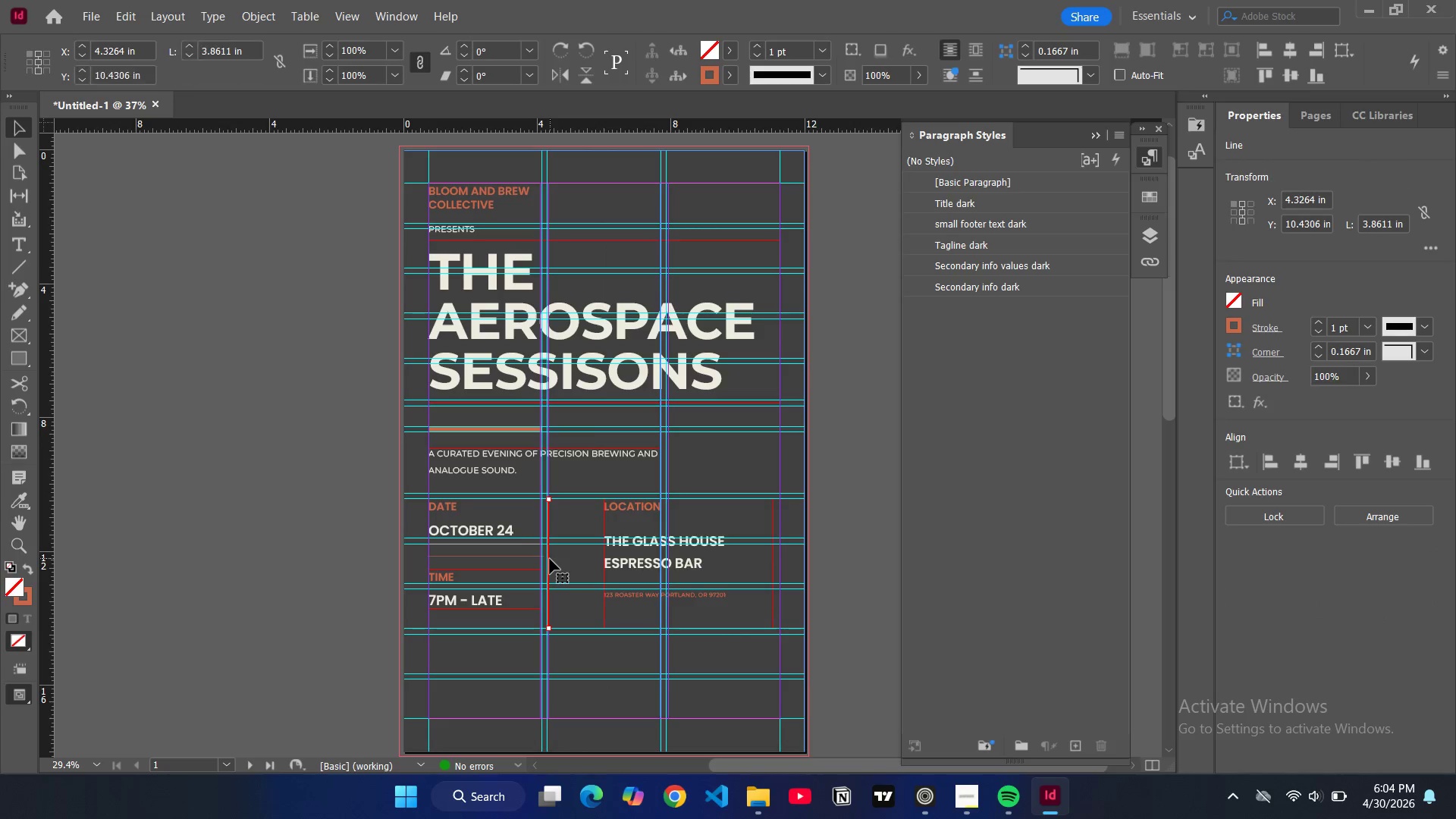 
left_click_drag(start_coordinate=[550, 559], to_coordinate=[591, 562])
 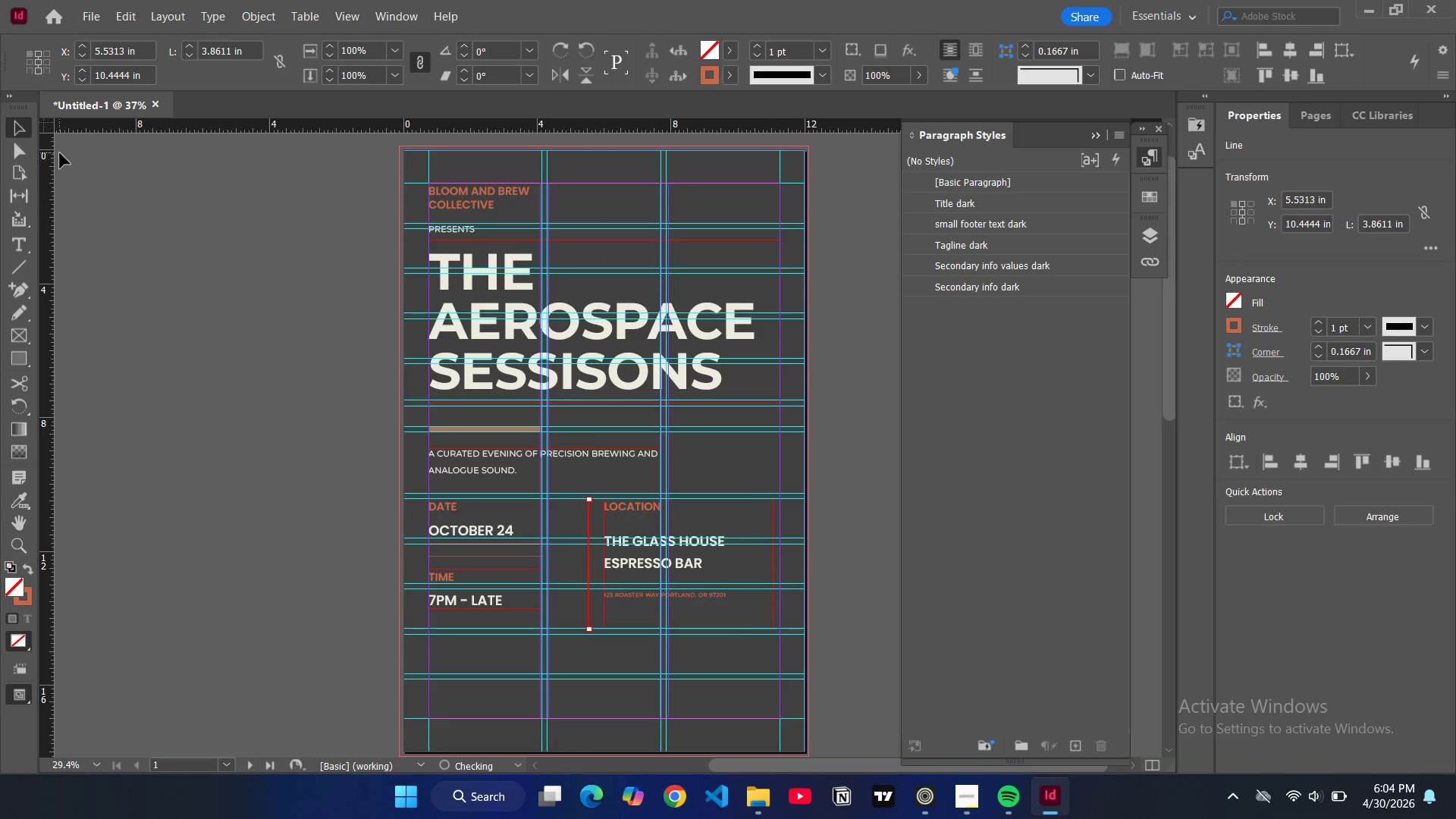 
left_click([114, 227])
 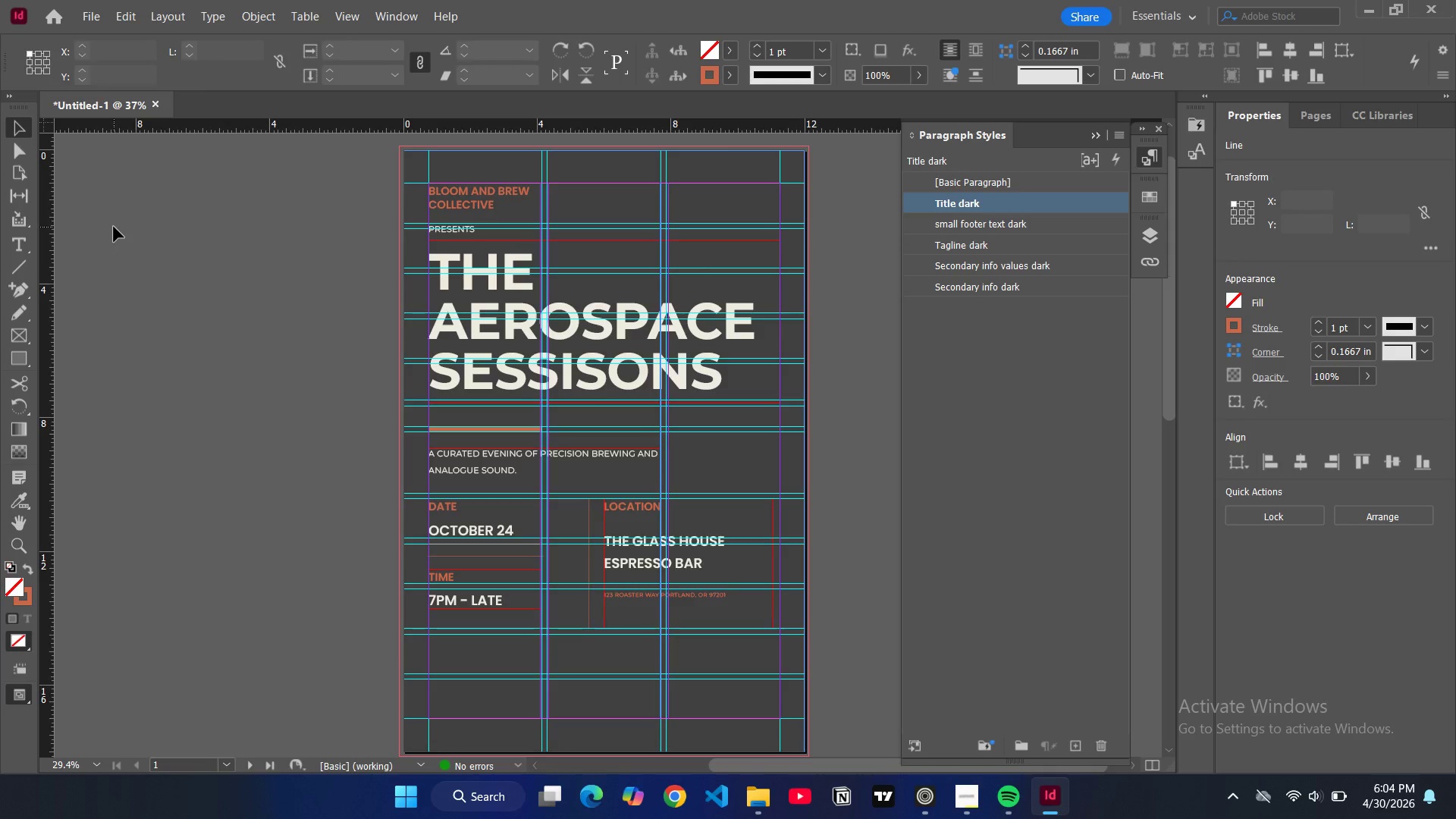 
key(W)
 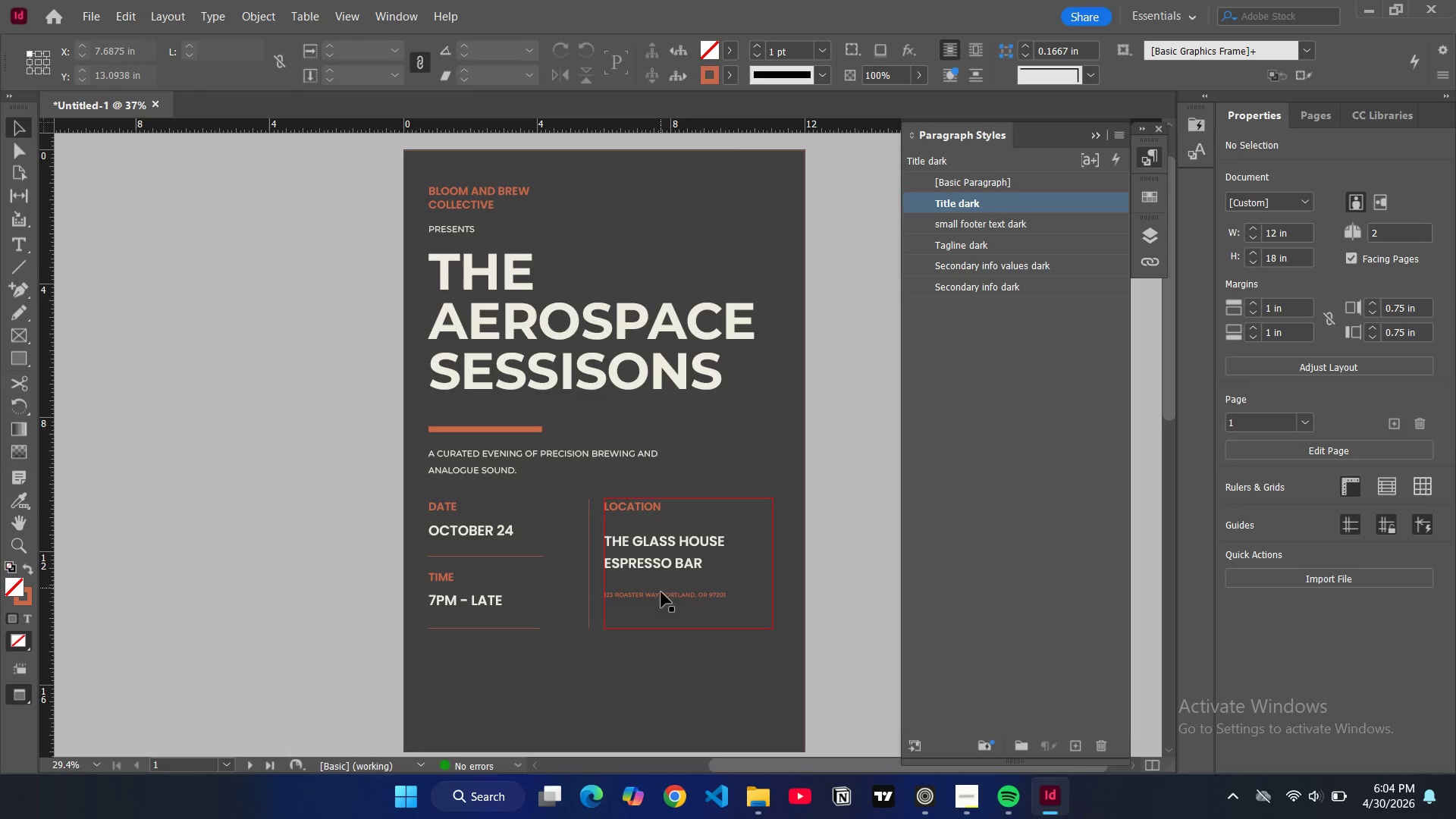 
double_click([660, 598])
 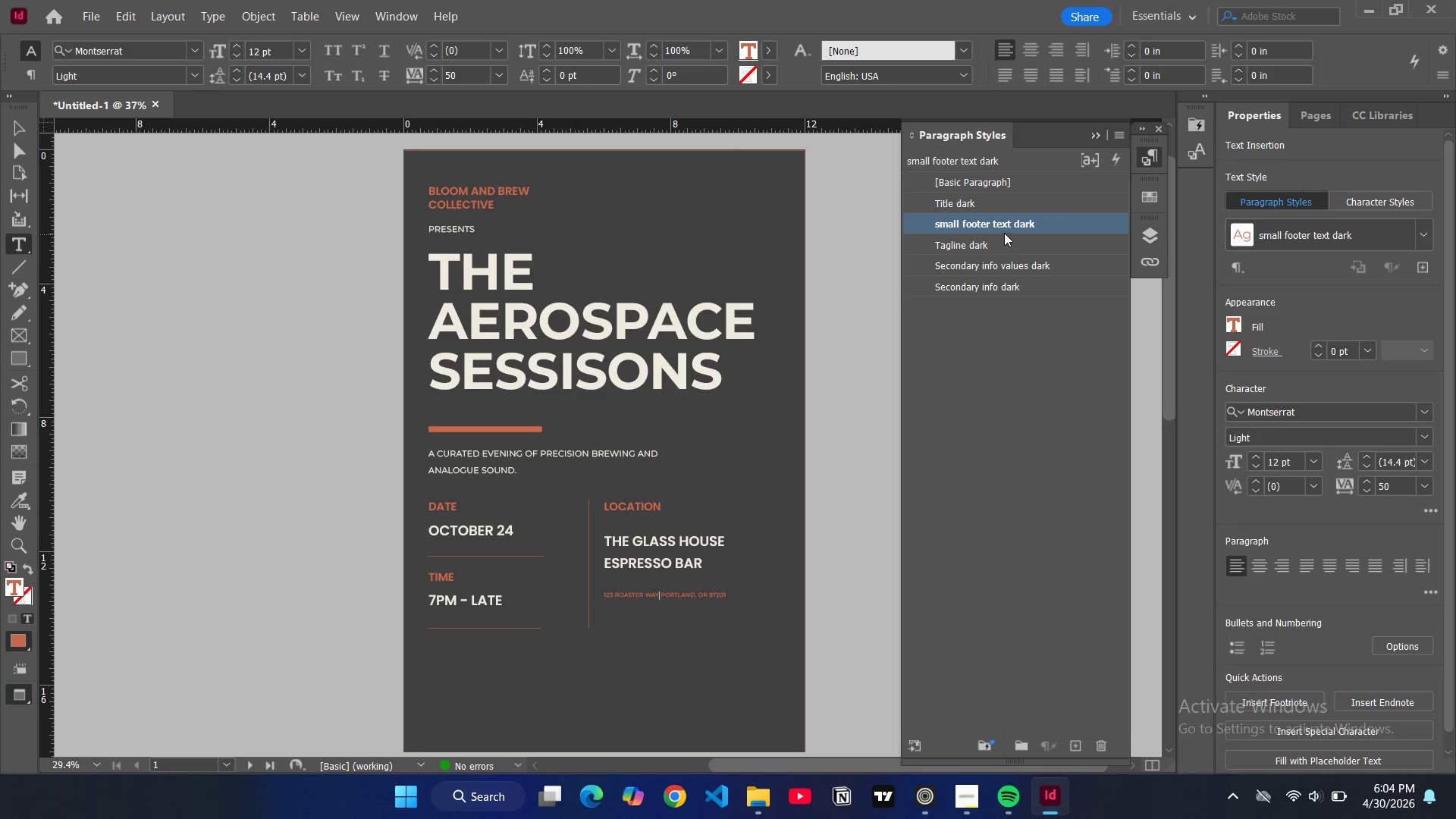 
double_click([1001, 228])
 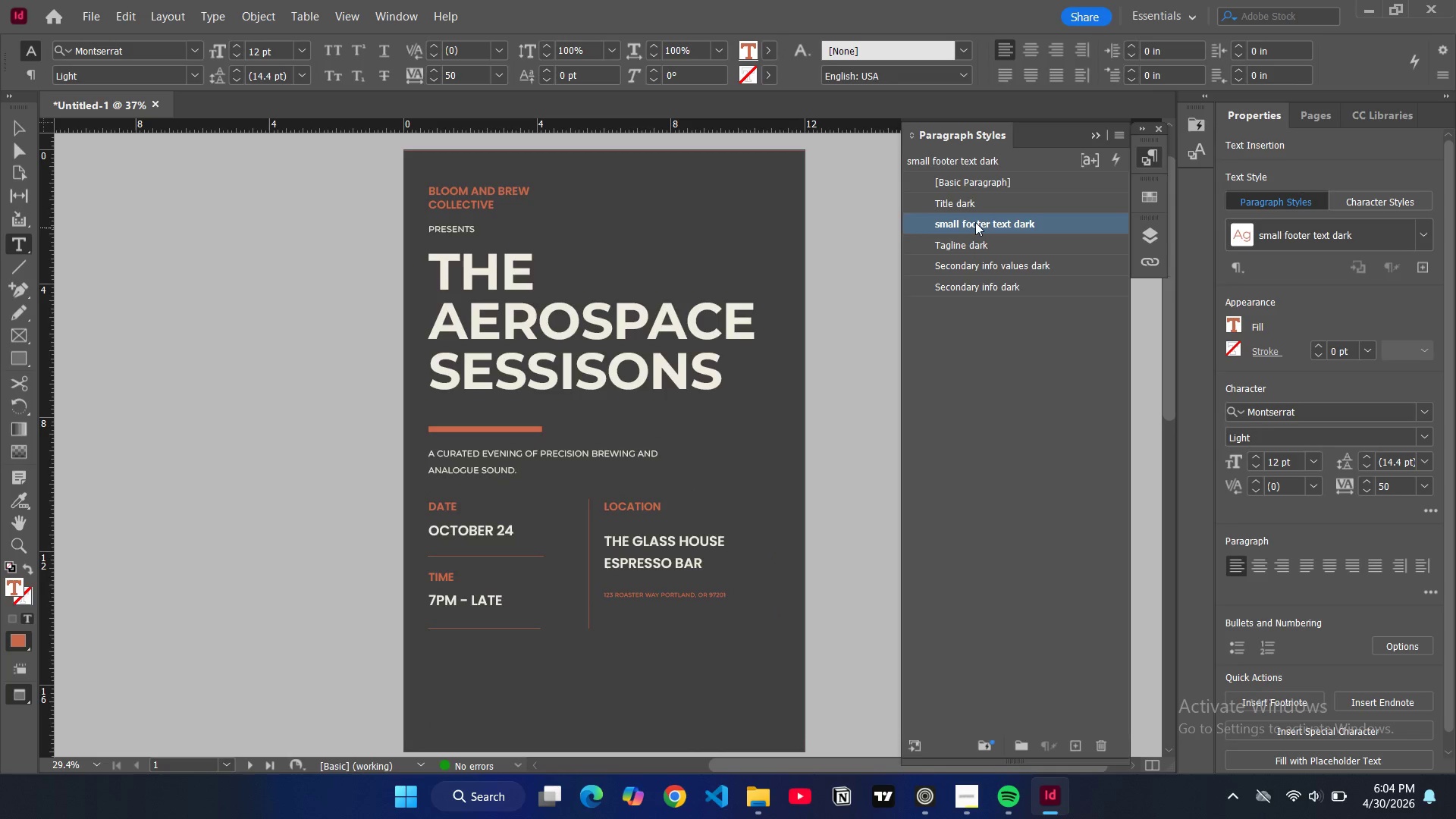 
double_click([975, 222])
 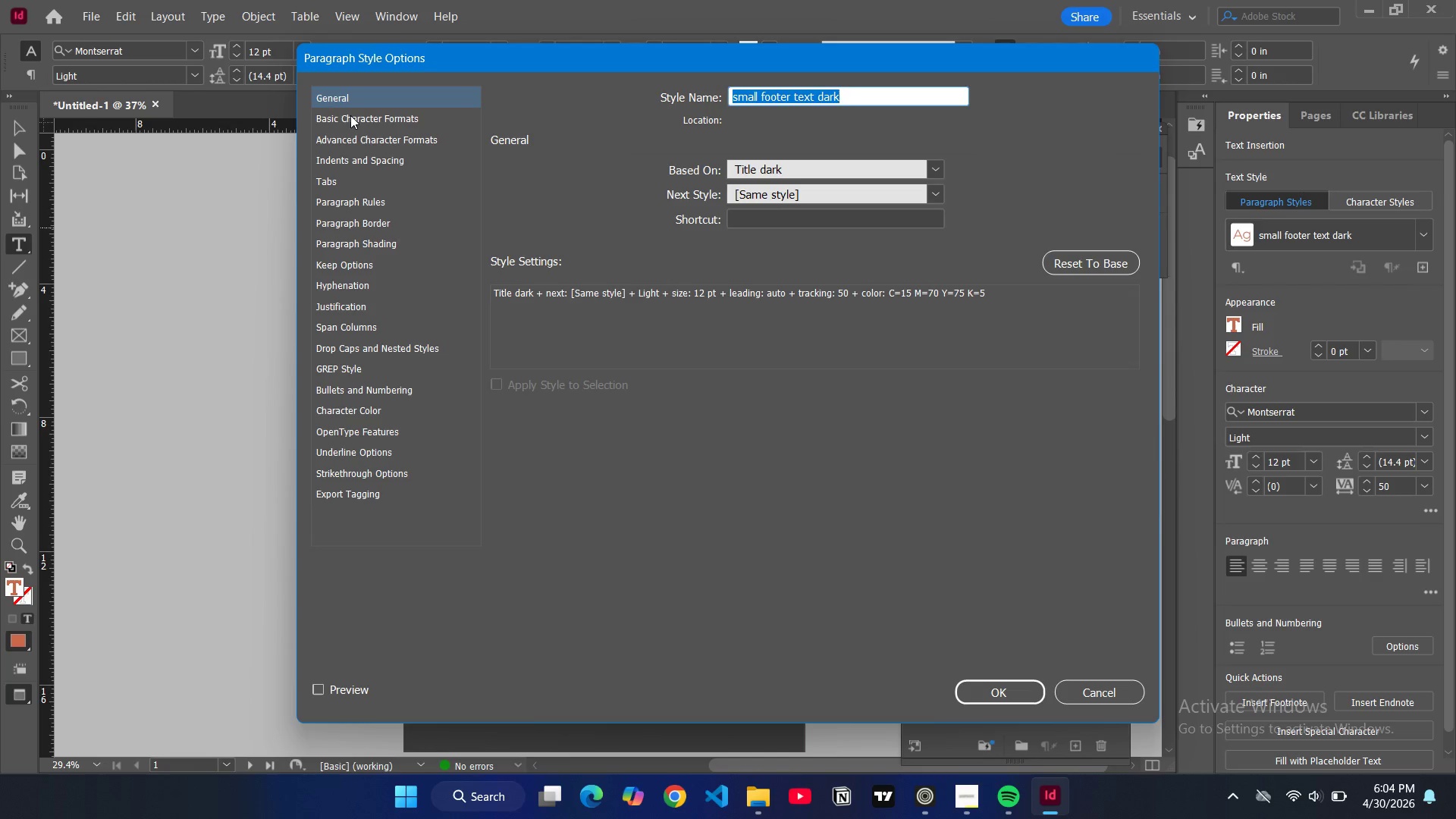 
left_click([350, 115])
 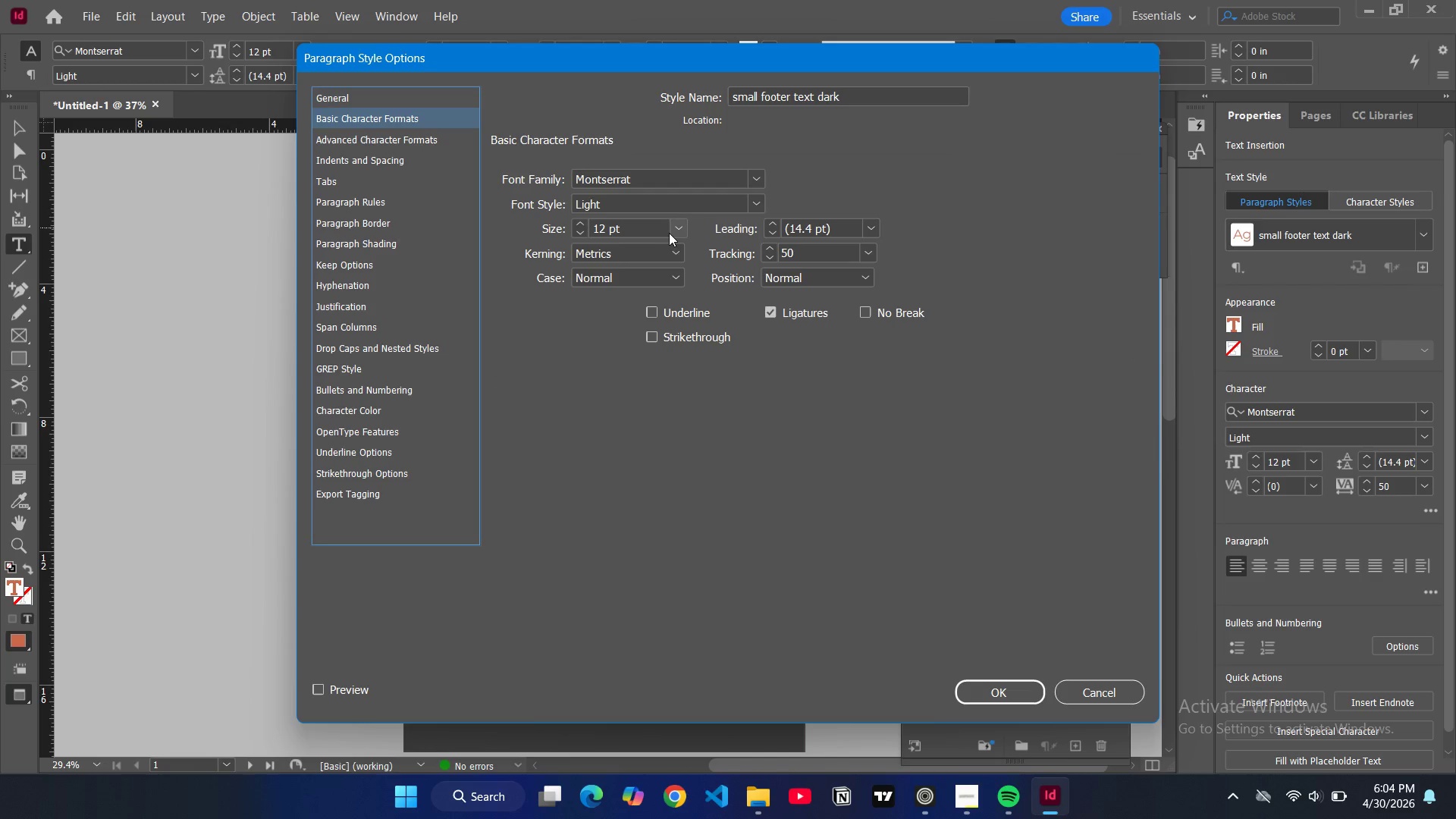 
left_click([671, 231])
 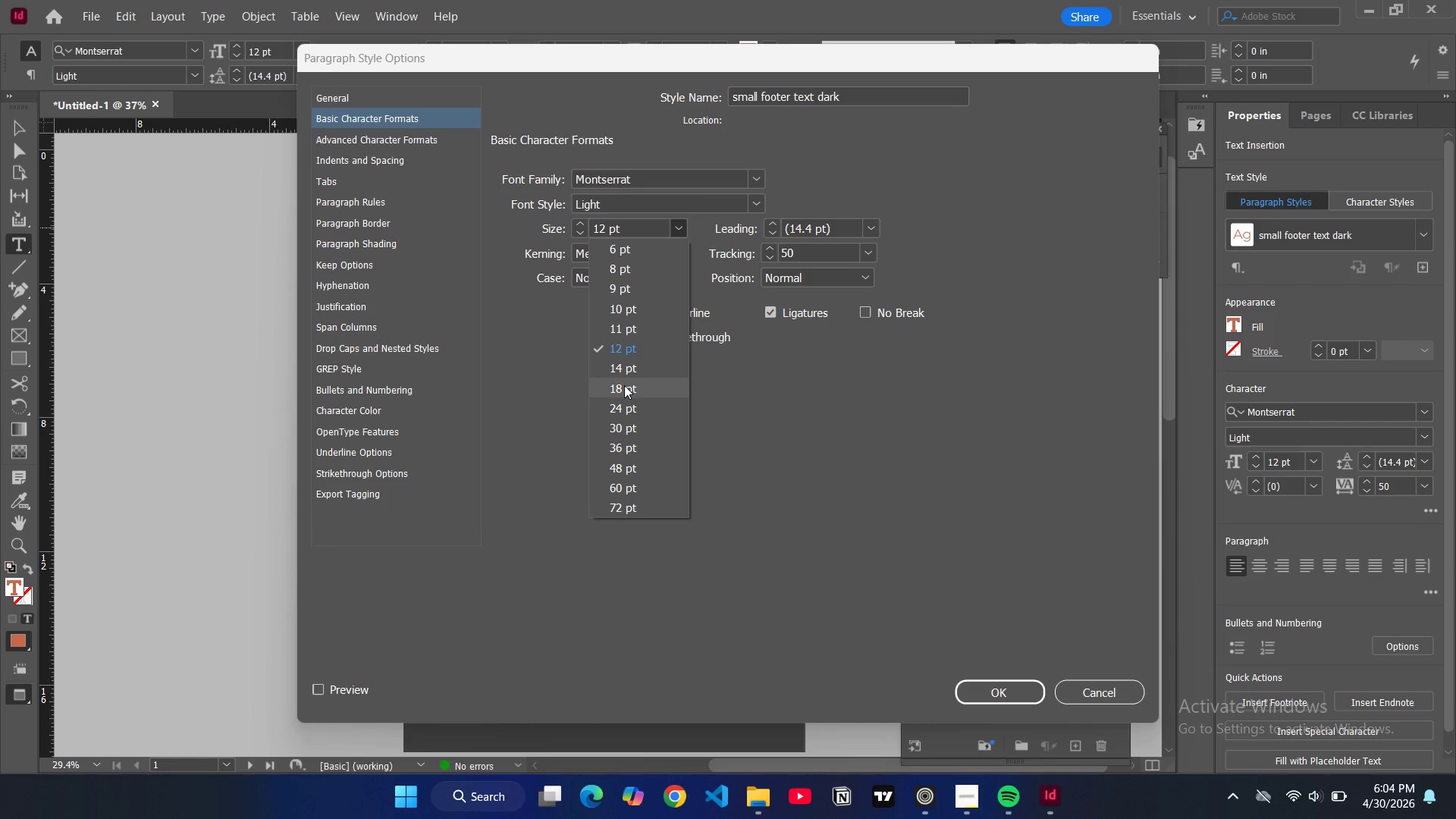 
left_click([624, 385])
 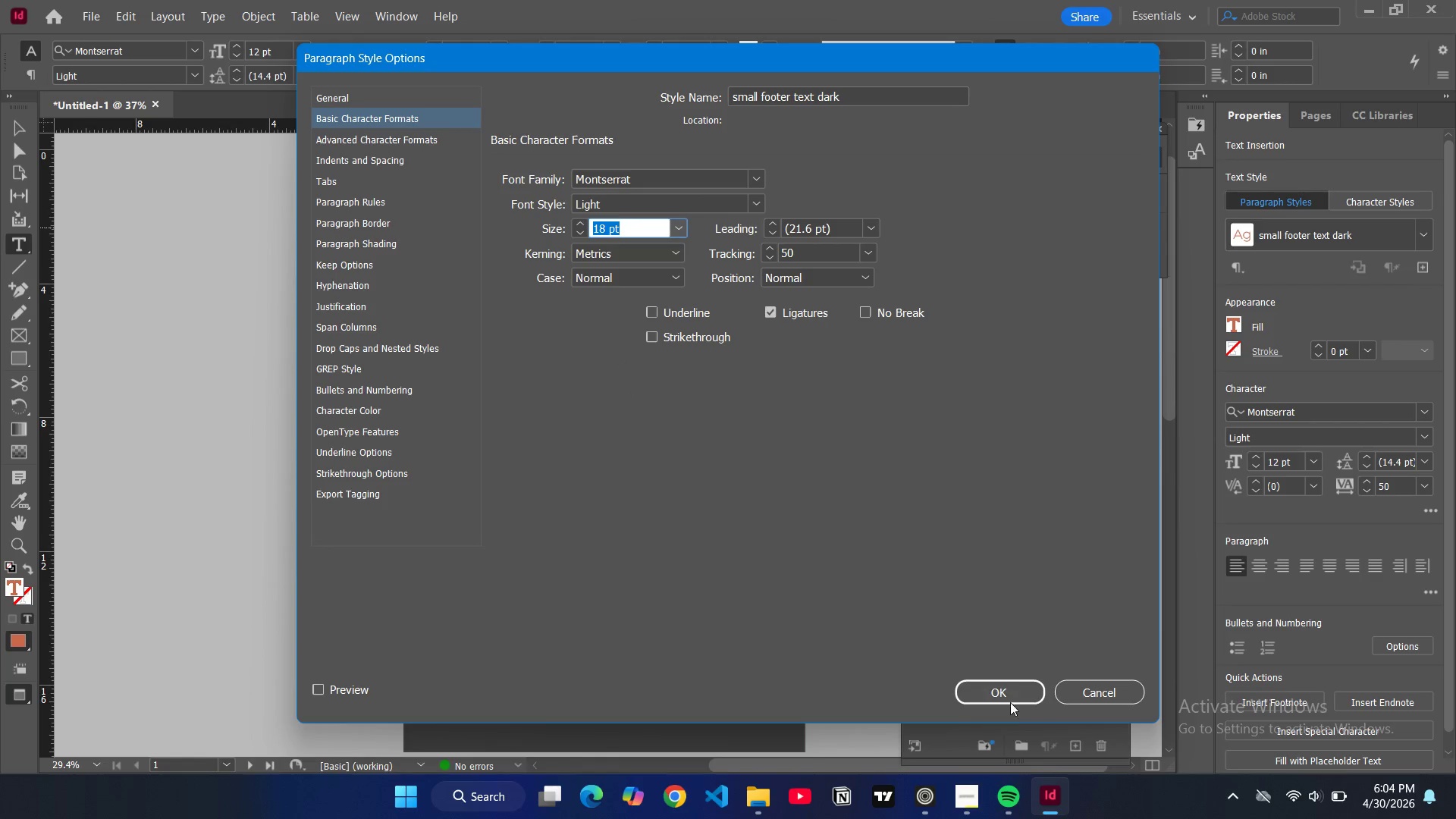 
left_click([1008, 701])
 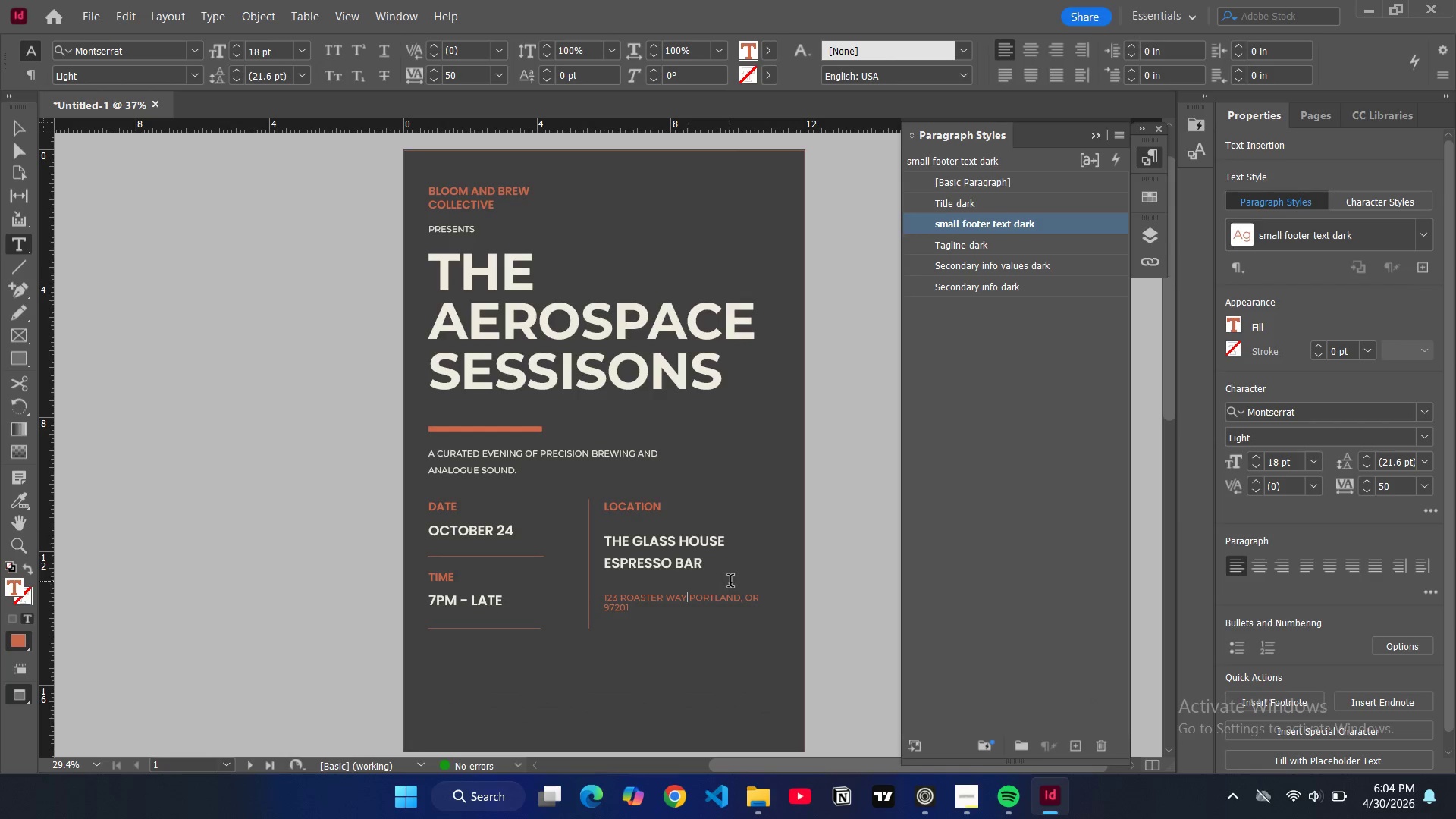 
left_click_drag(start_coordinate=[656, 609], to_coordinate=[604, 593])
 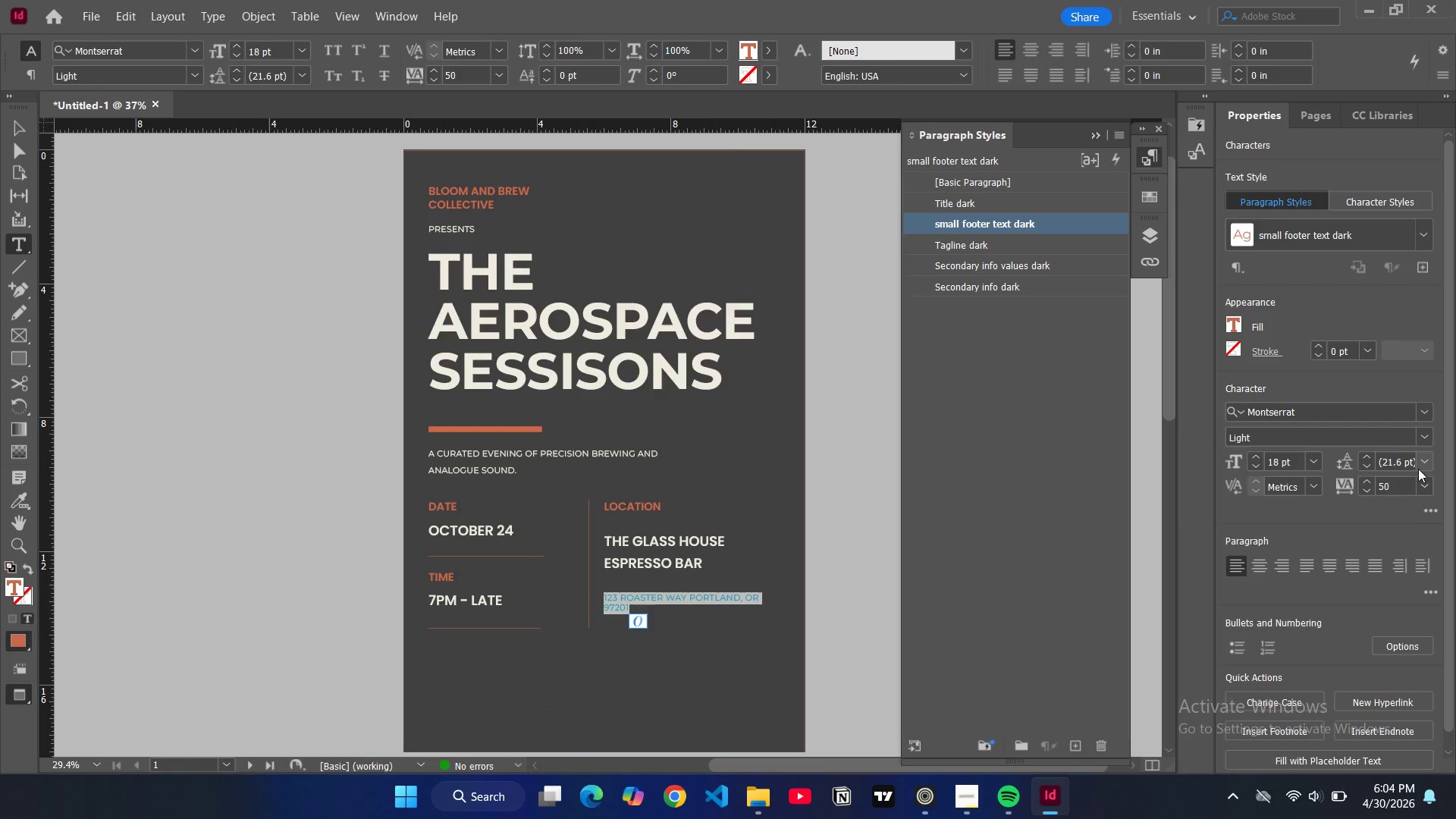 
left_click([1426, 462])
 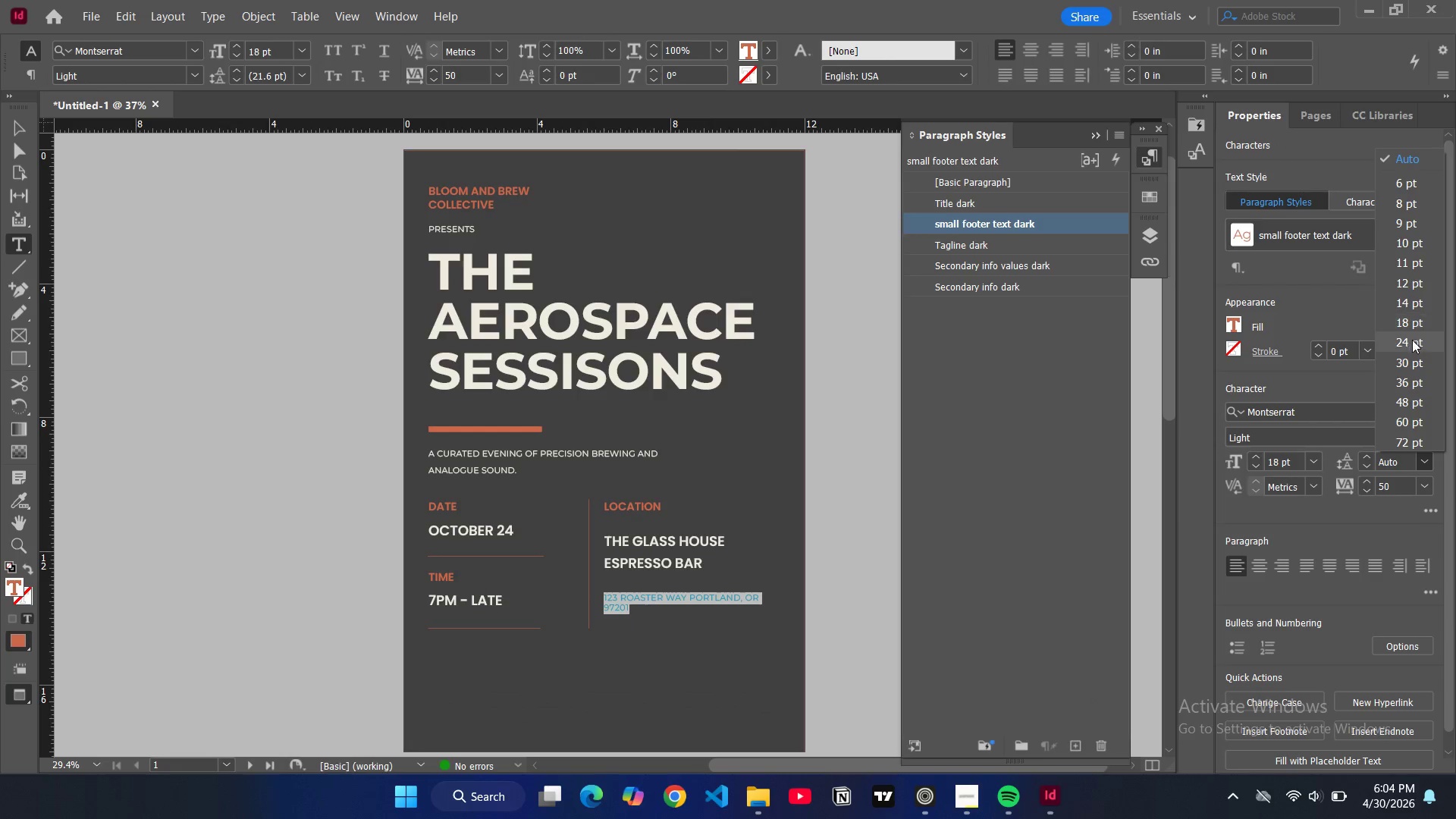 
left_click([1412, 340])
 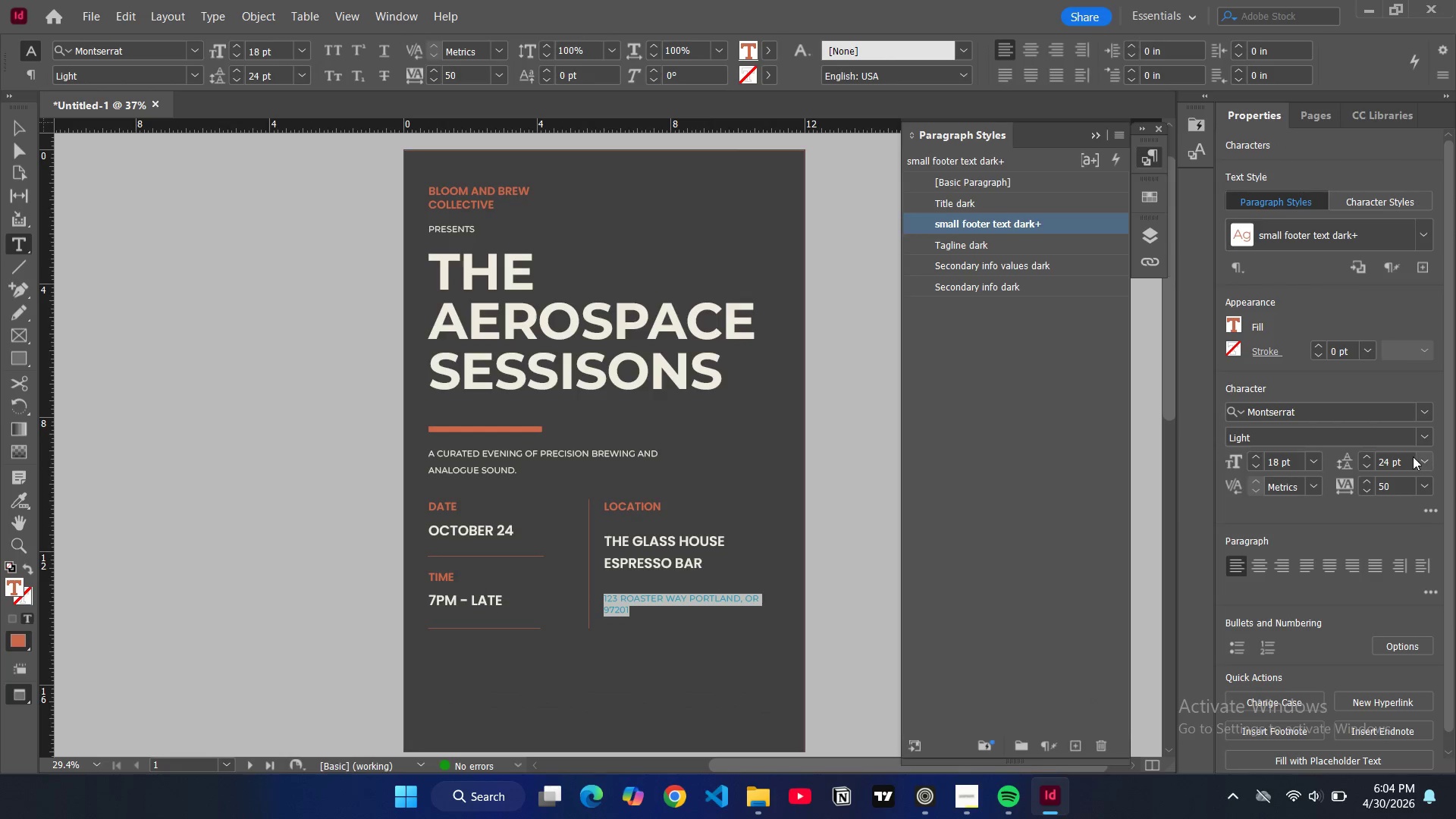 
left_click([1427, 459])
 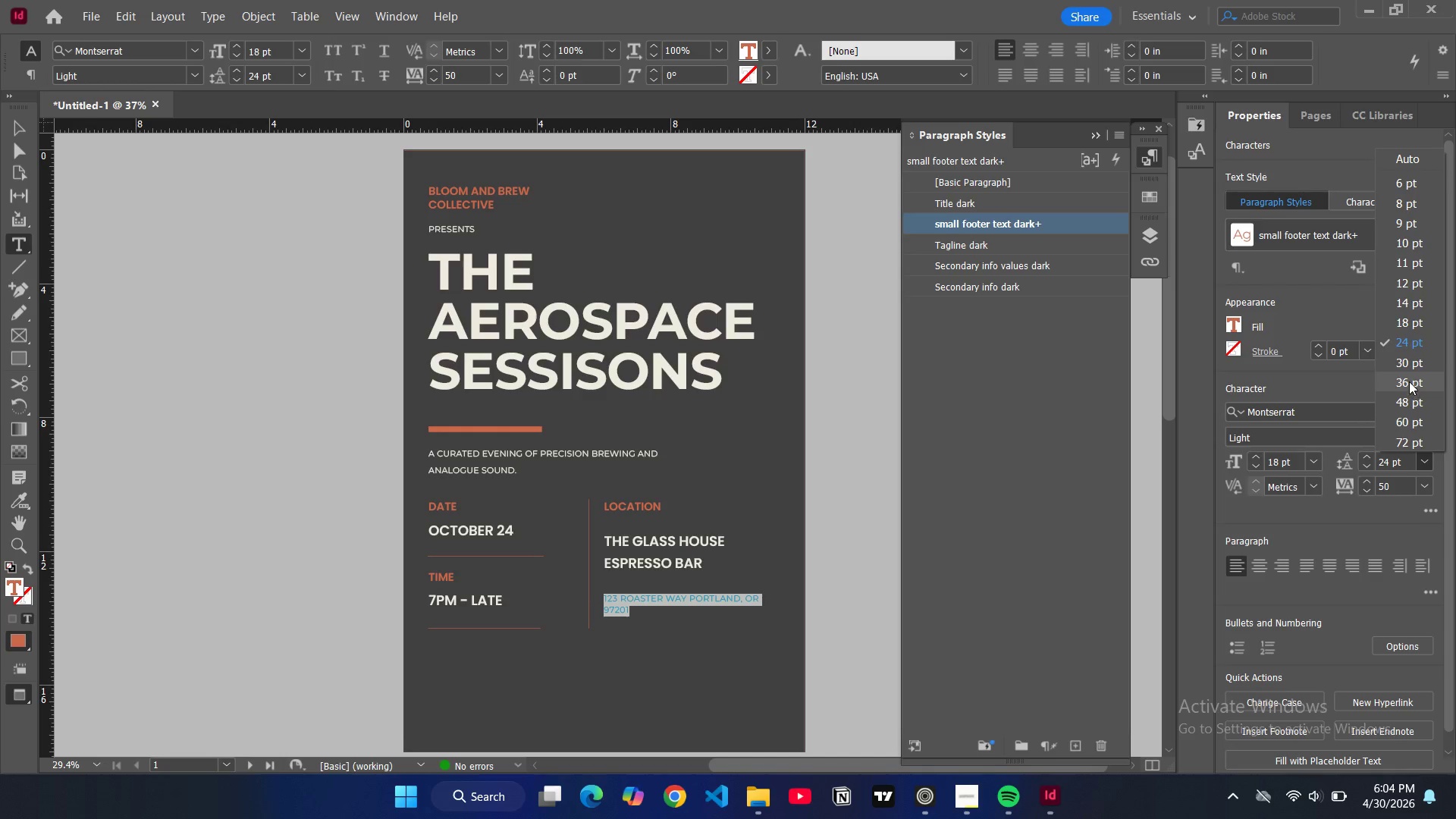 
left_click([1409, 381])
 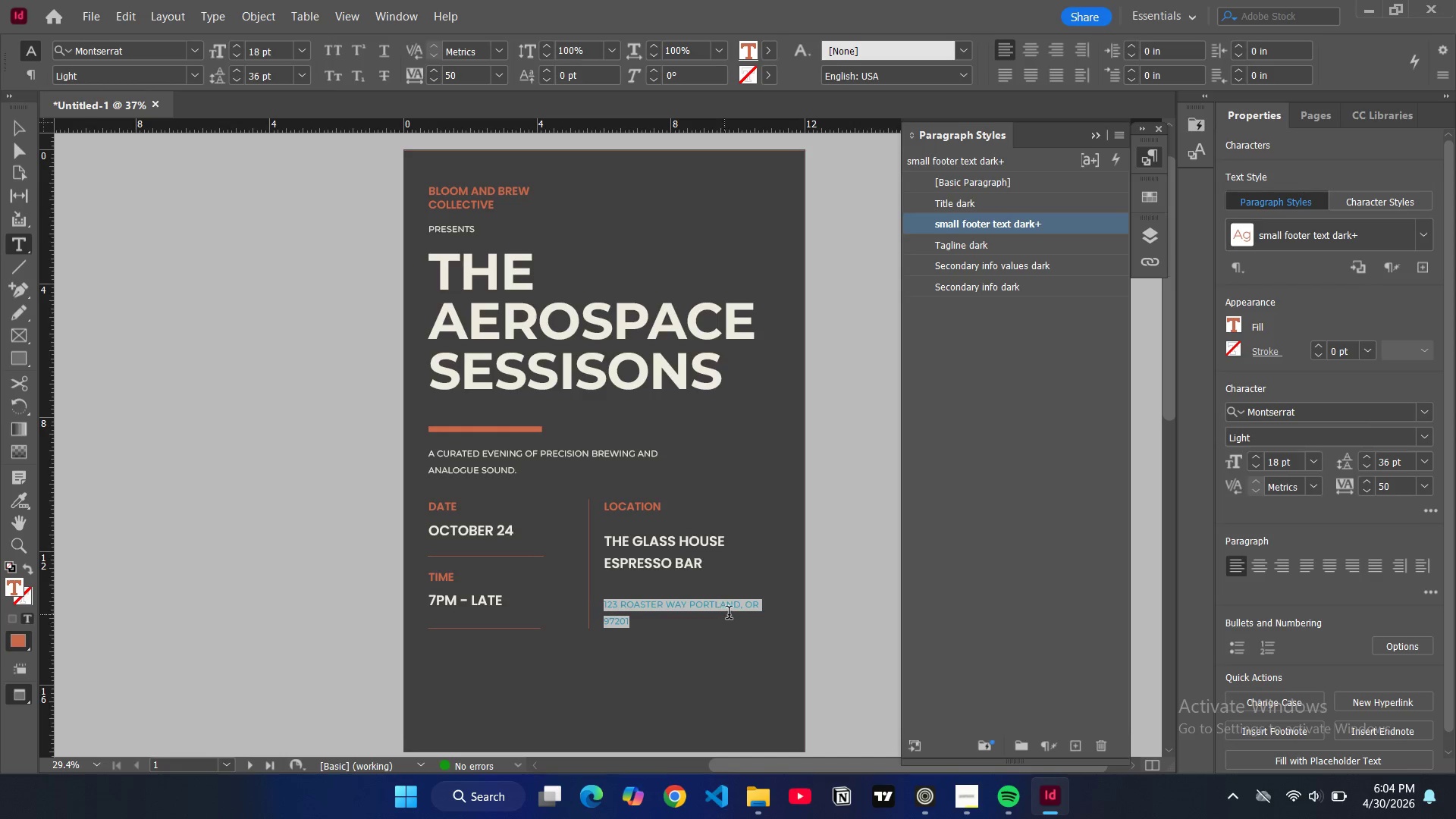 
left_click([692, 607])
 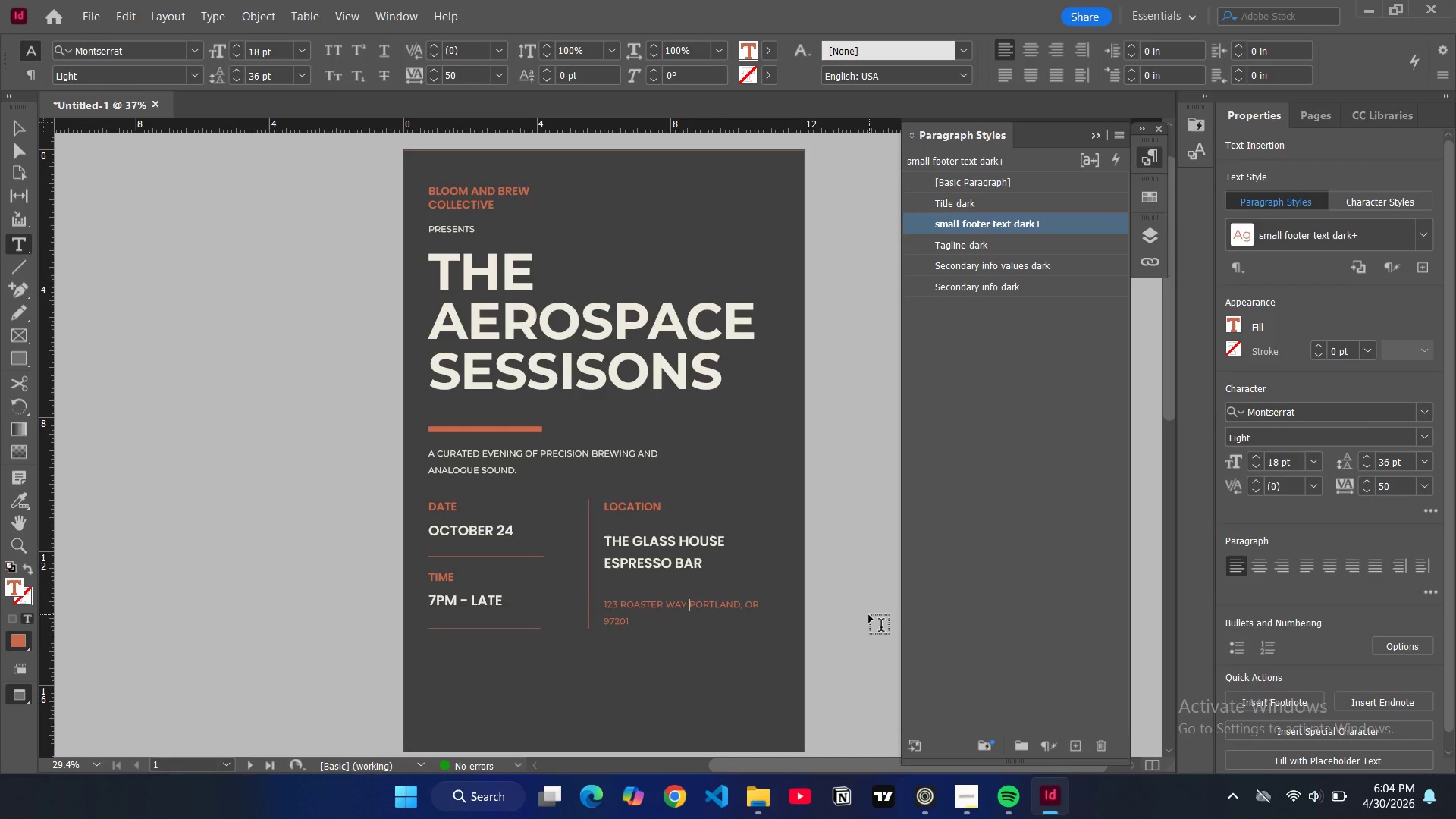 
key(Enter)
 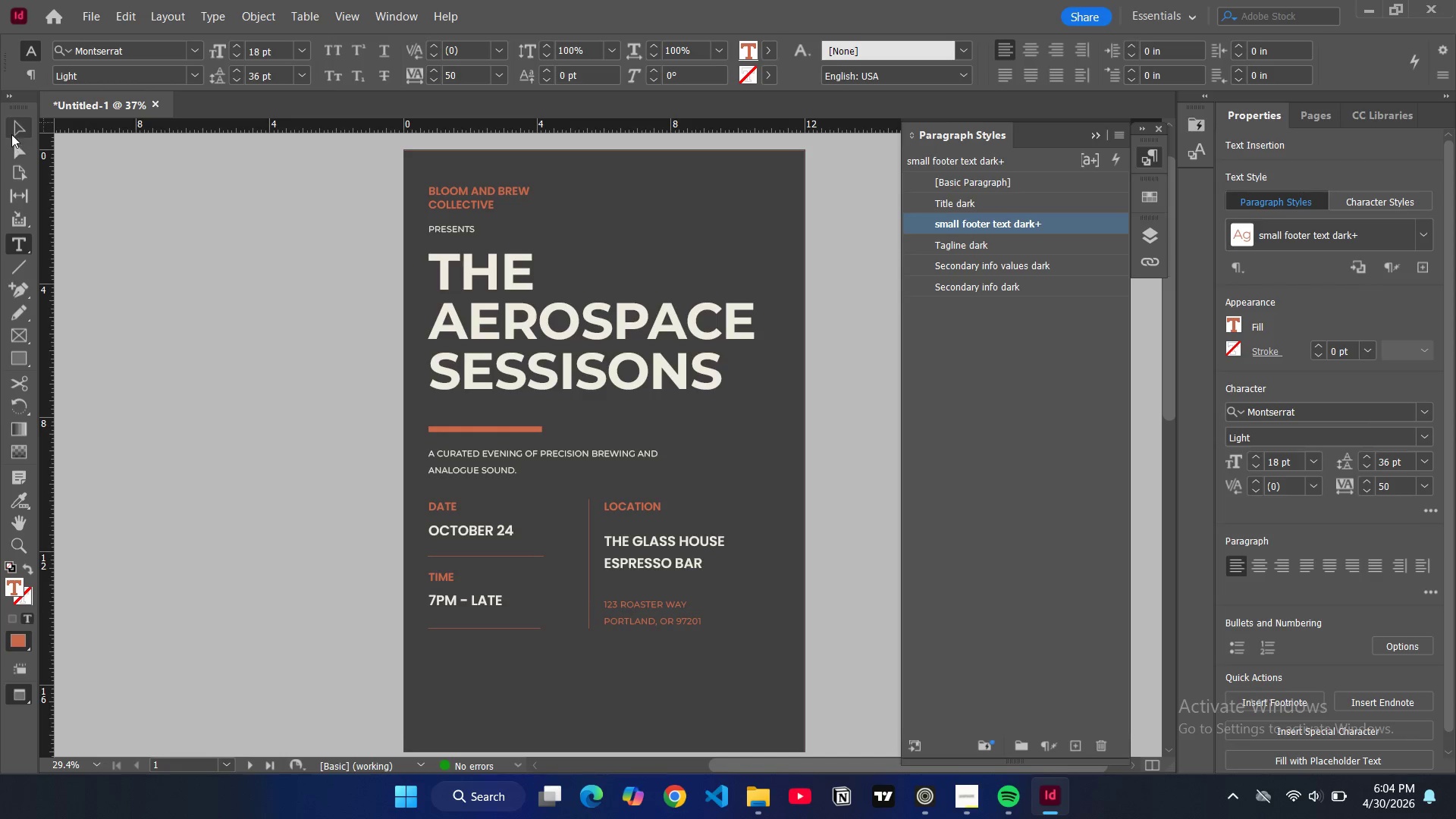 
double_click([218, 350])
 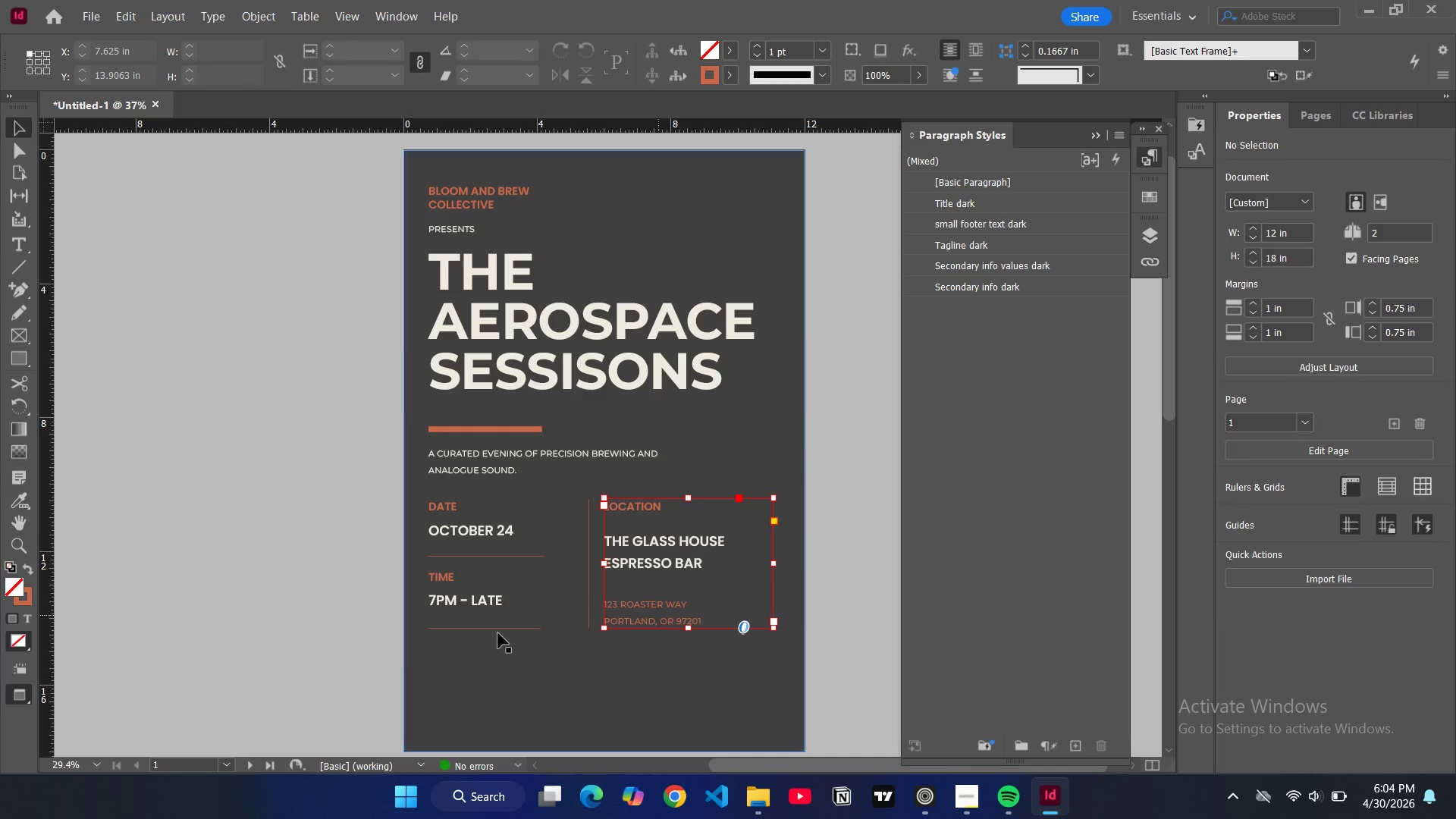 
left_click([485, 599])
 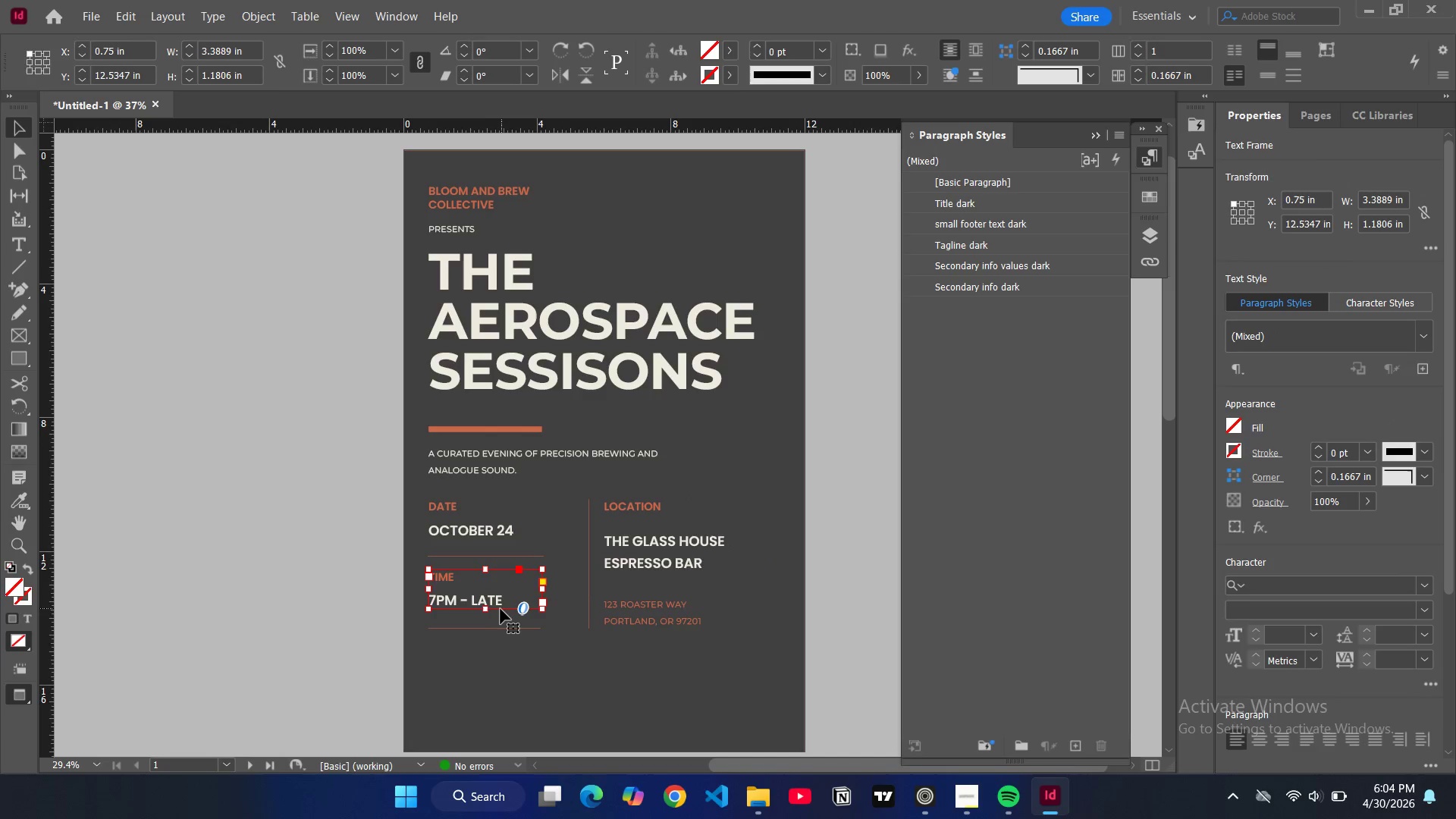 
key(Control+C)
 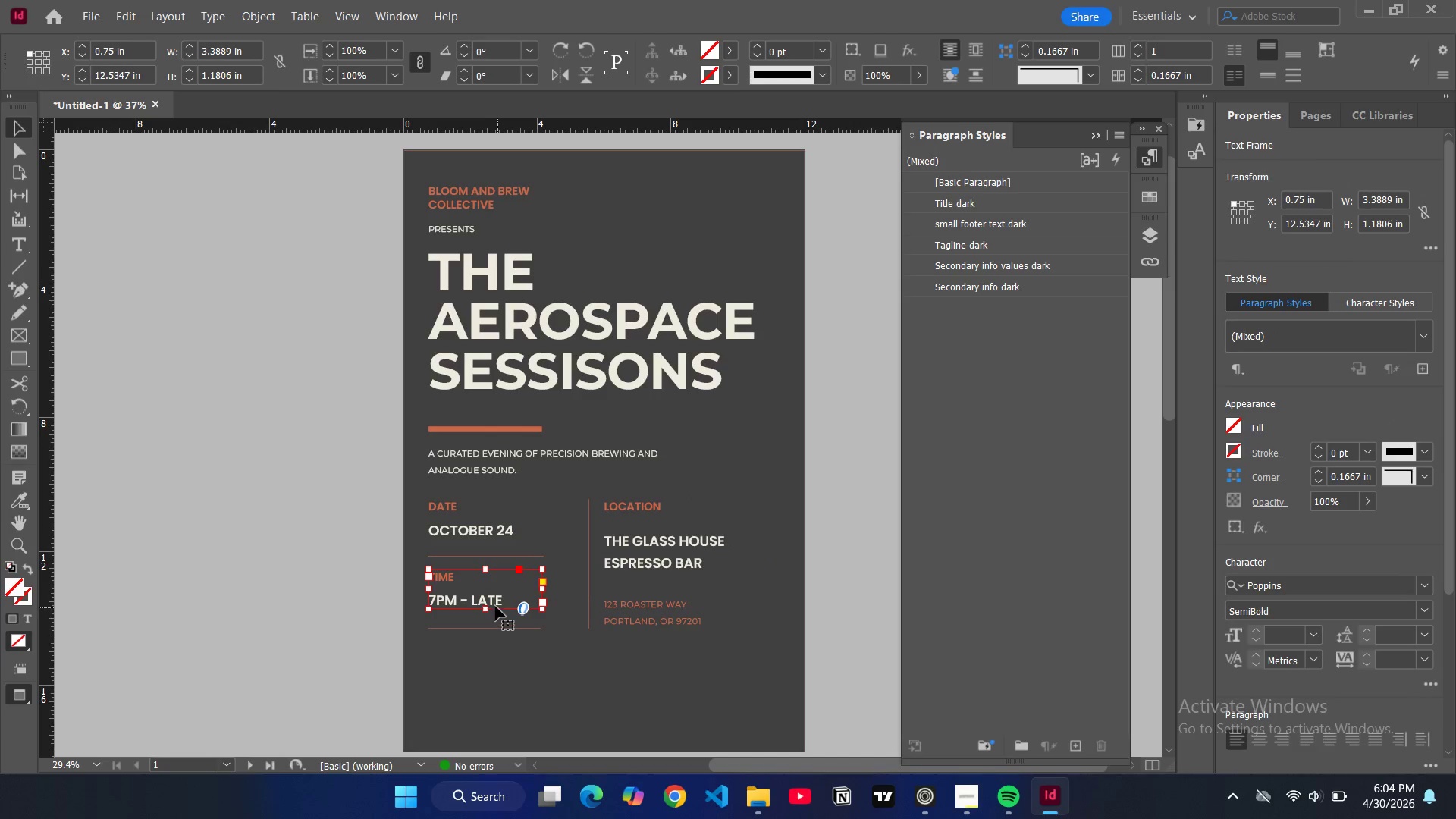 
key(Control+V)
 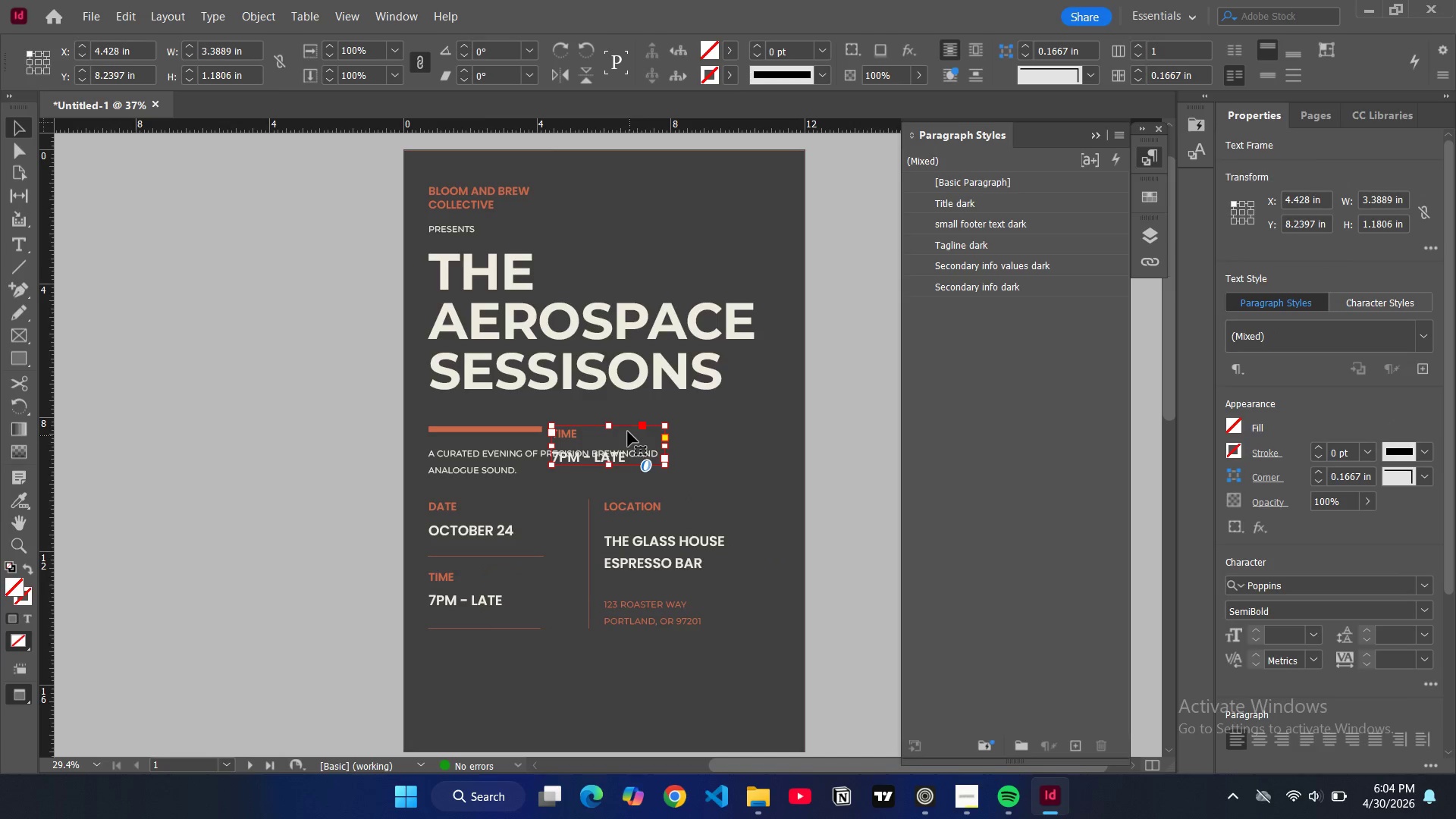 
left_click_drag(start_coordinate=[628, 431], to_coordinate=[551, 670])
 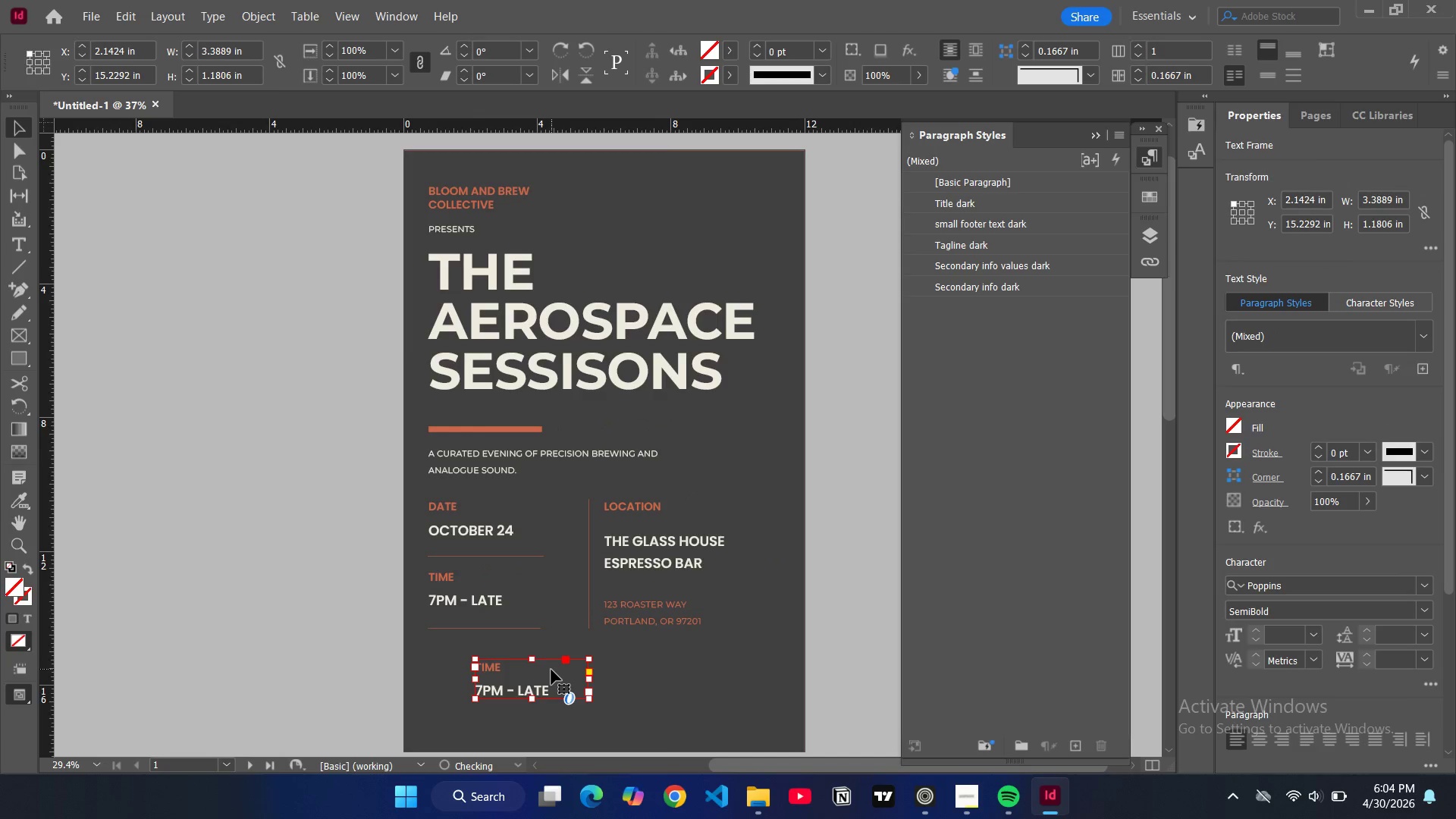 
key(W)
 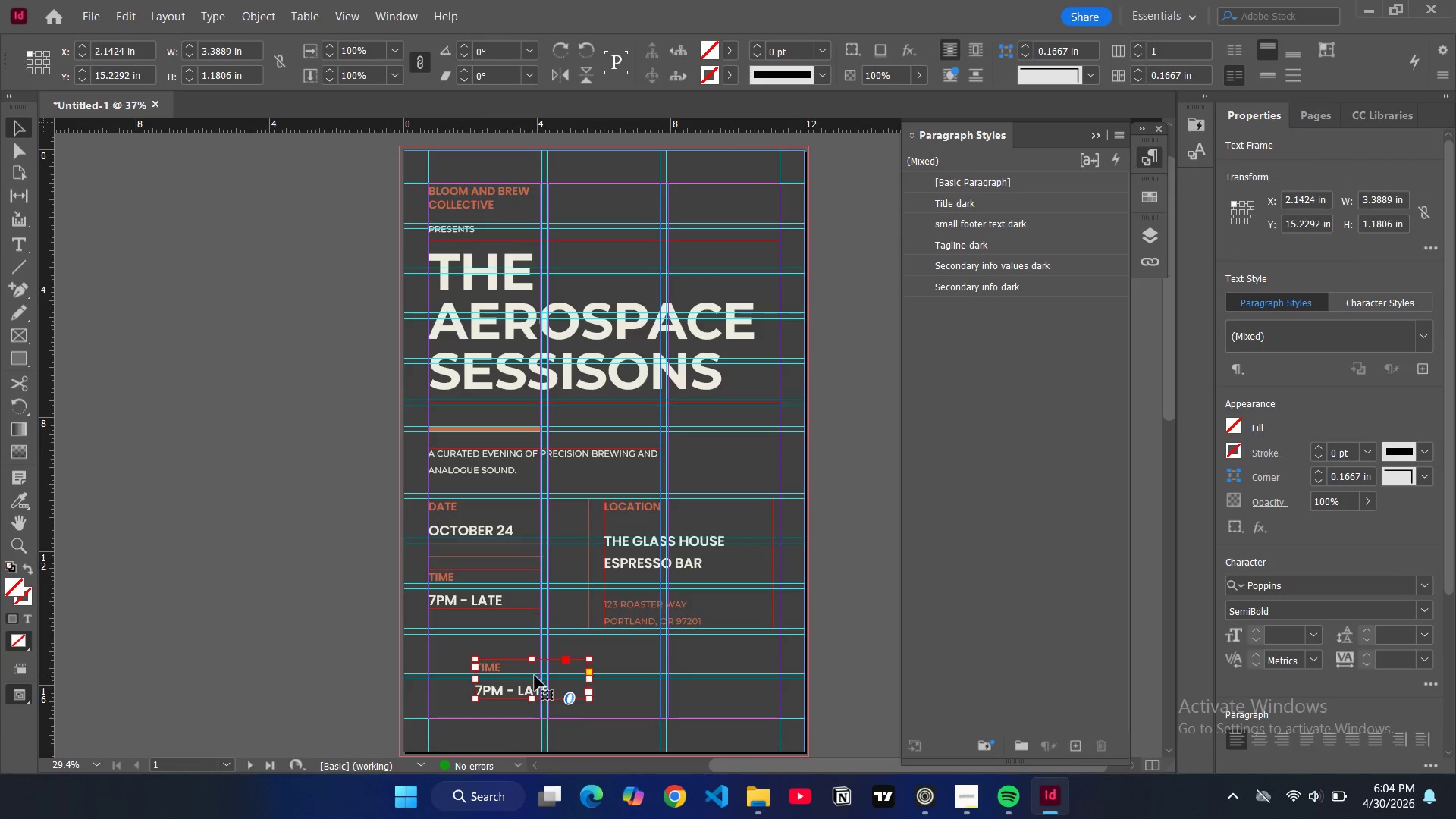 
left_click_drag(start_coordinate=[535, 676], to_coordinate=[490, 654])
 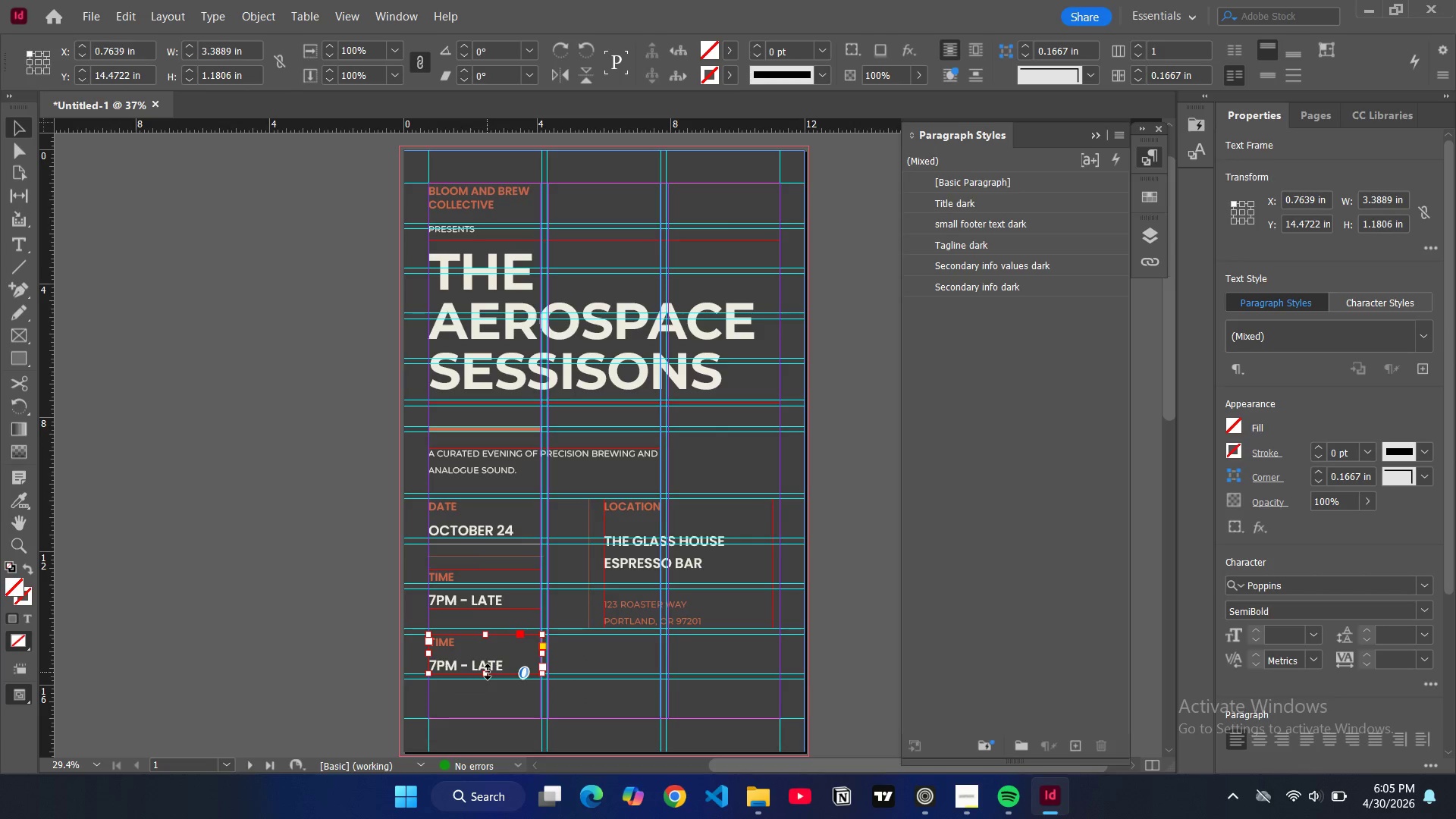 
left_click_drag(start_coordinate=[488, 672], to_coordinate=[494, 717])
 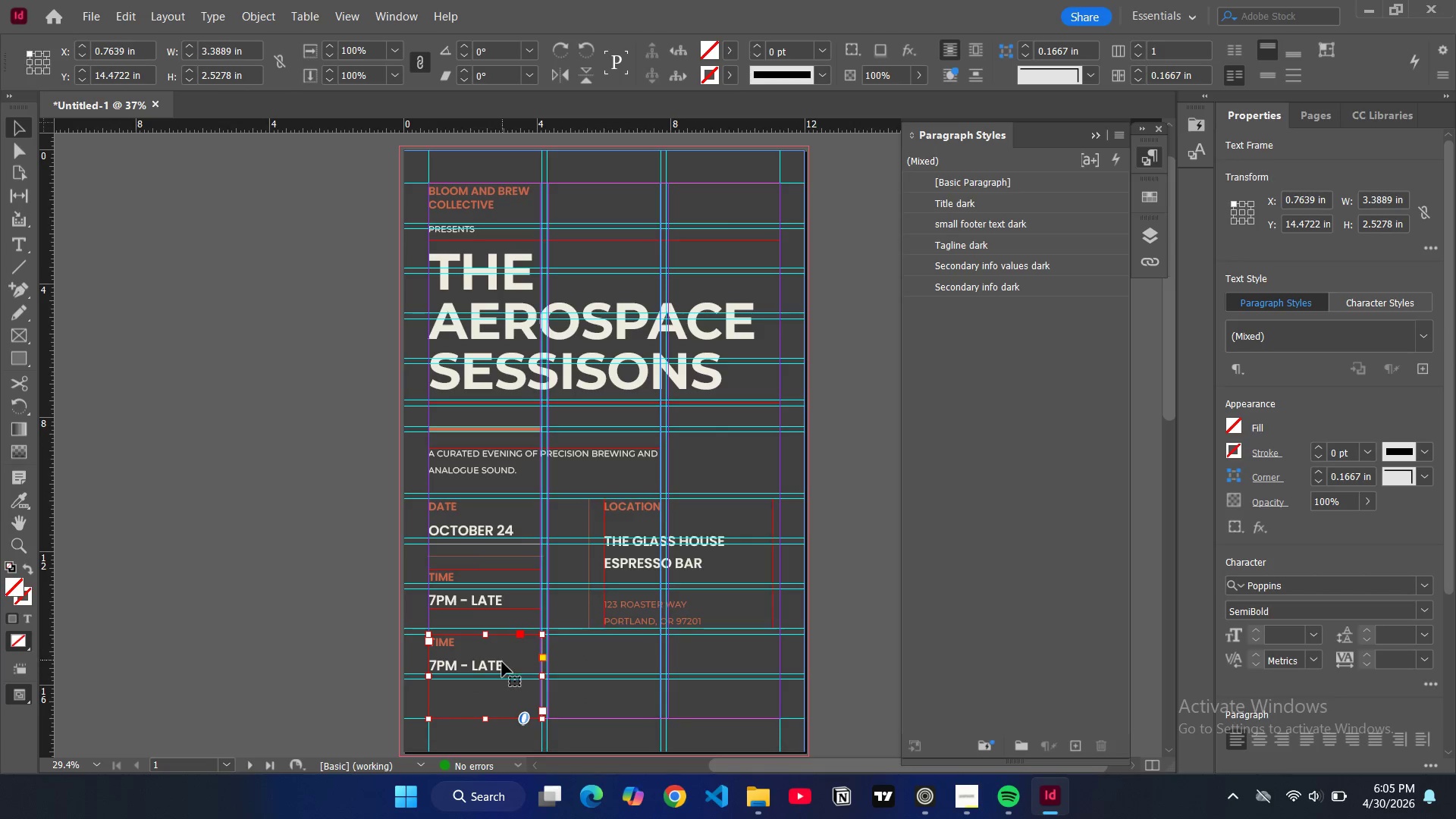 
double_click([507, 664])
 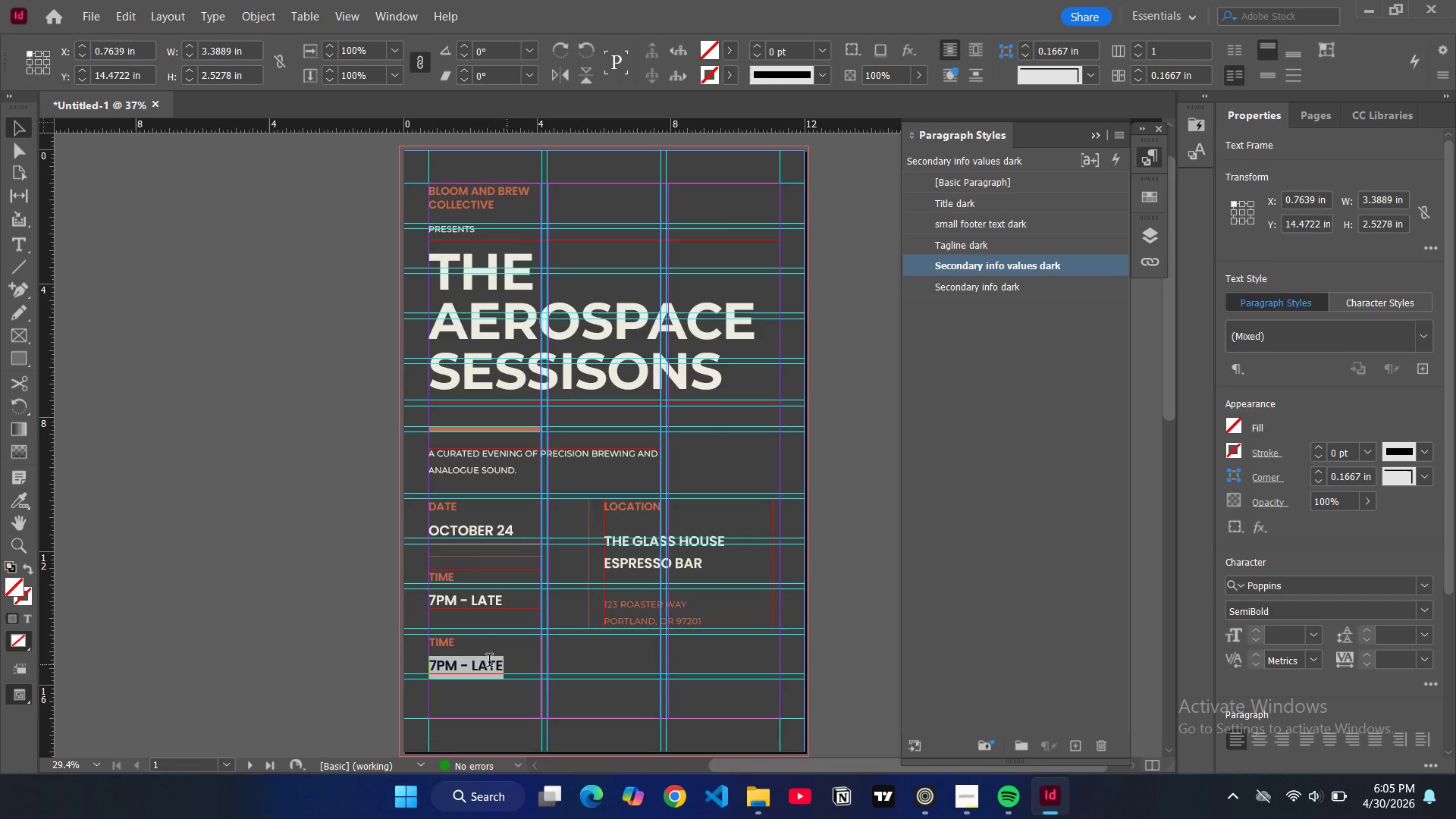 
left_click_drag(start_coordinate=[507, 667], to_coordinate=[439, 645])
 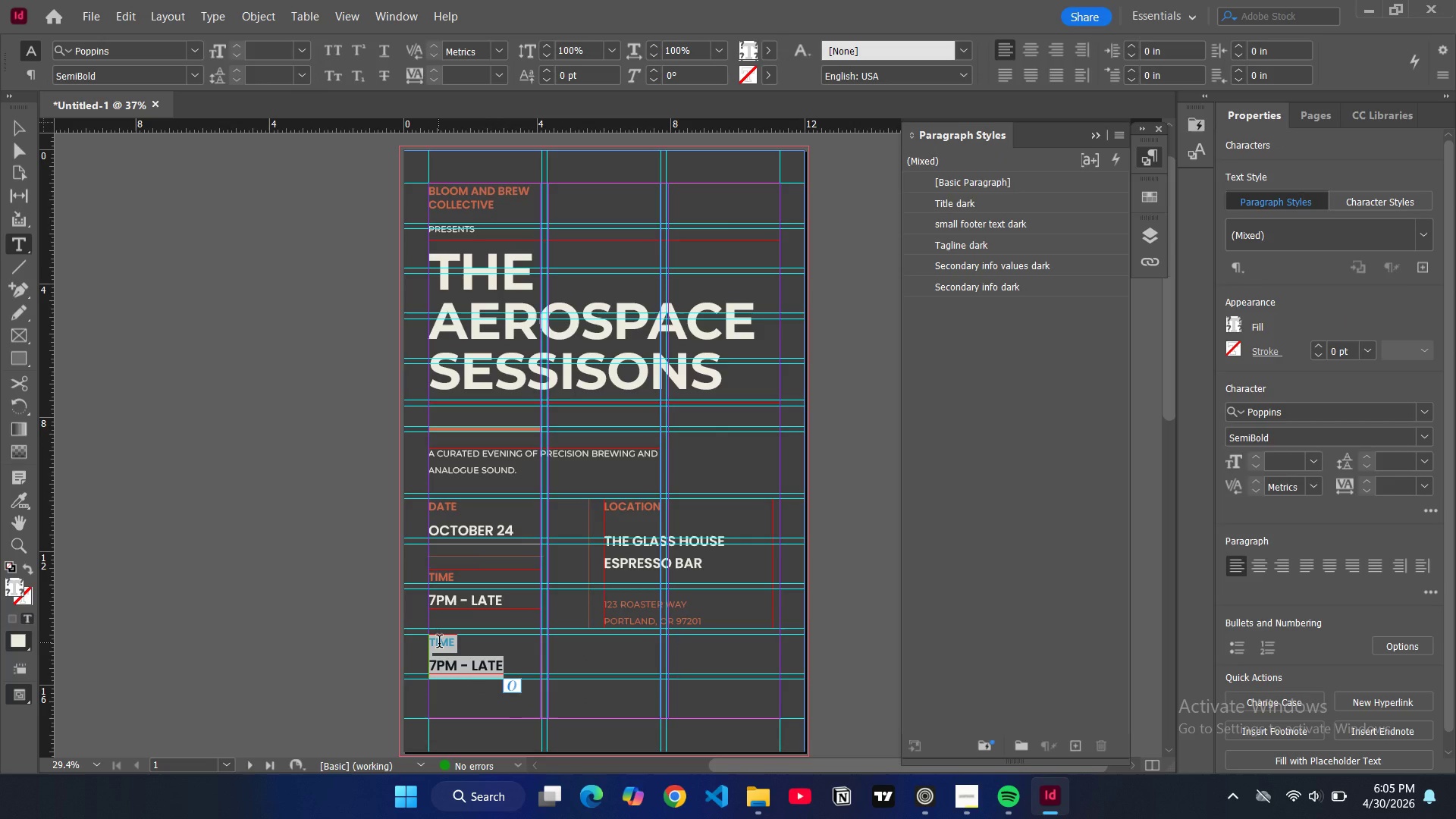 
type(LIVE COMPETITIOJ)
key(Backspace)
type(N )
 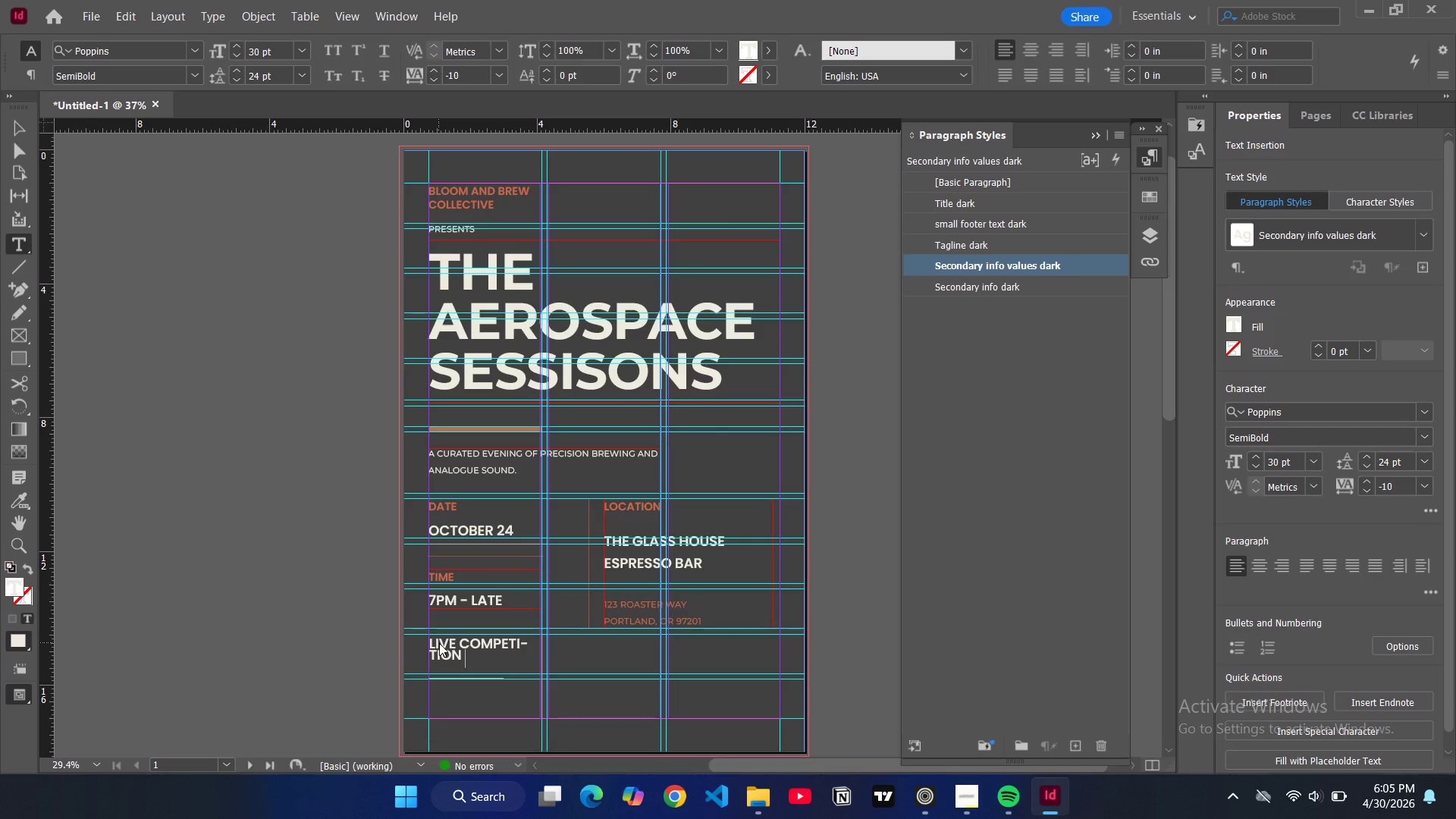 
key(Backspace)
 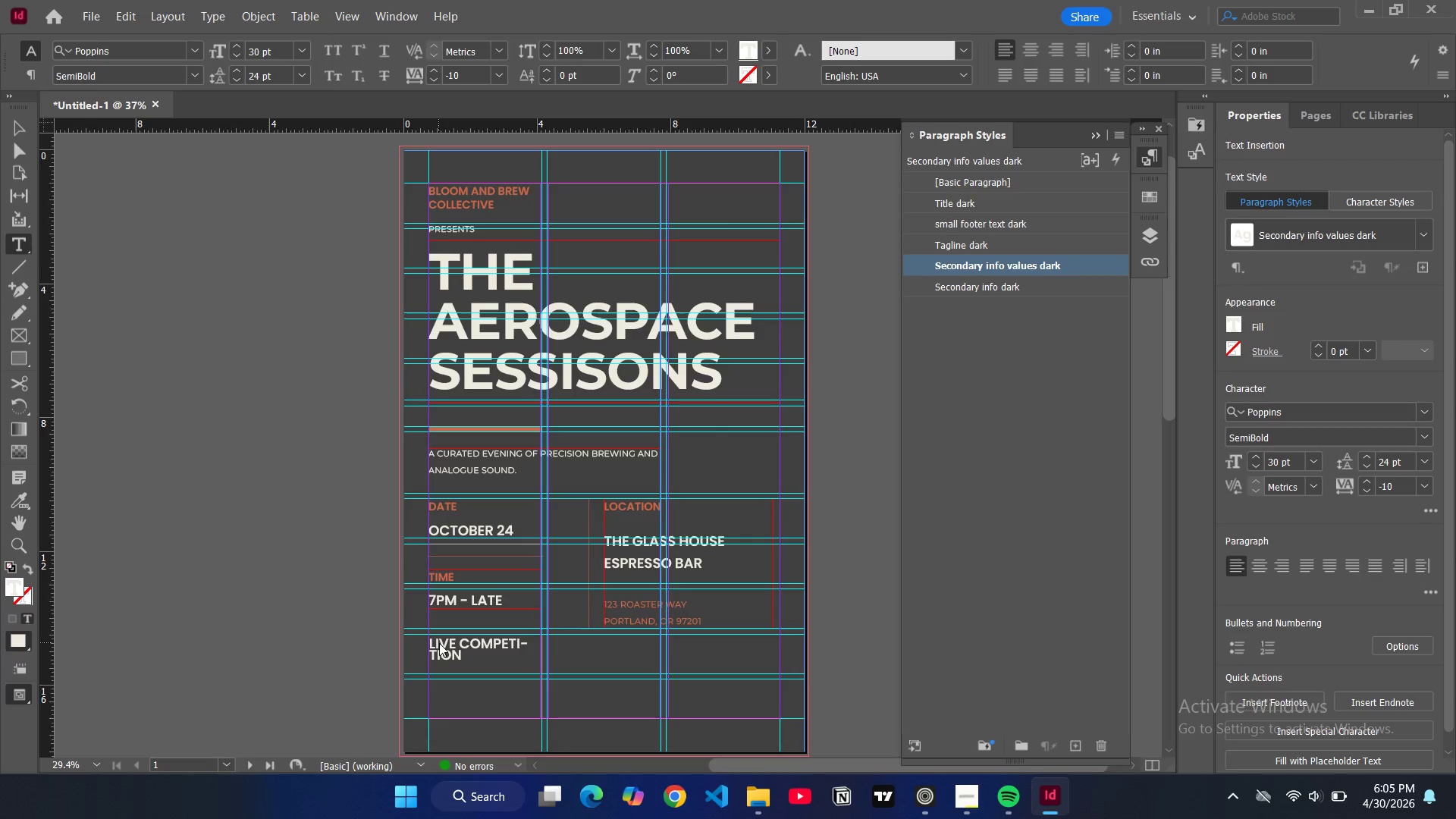 
key(Period)
 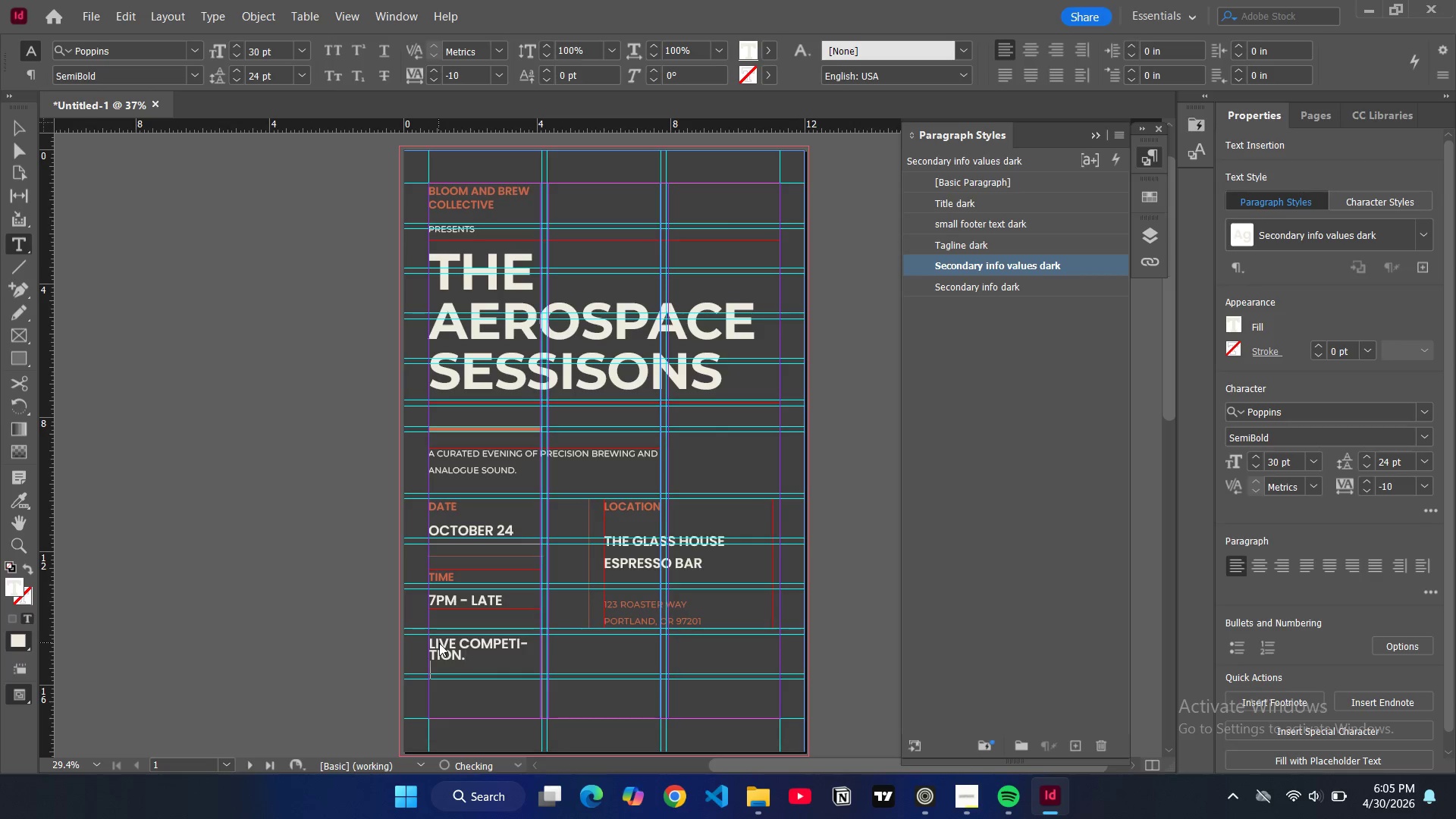 
key(Enter)
 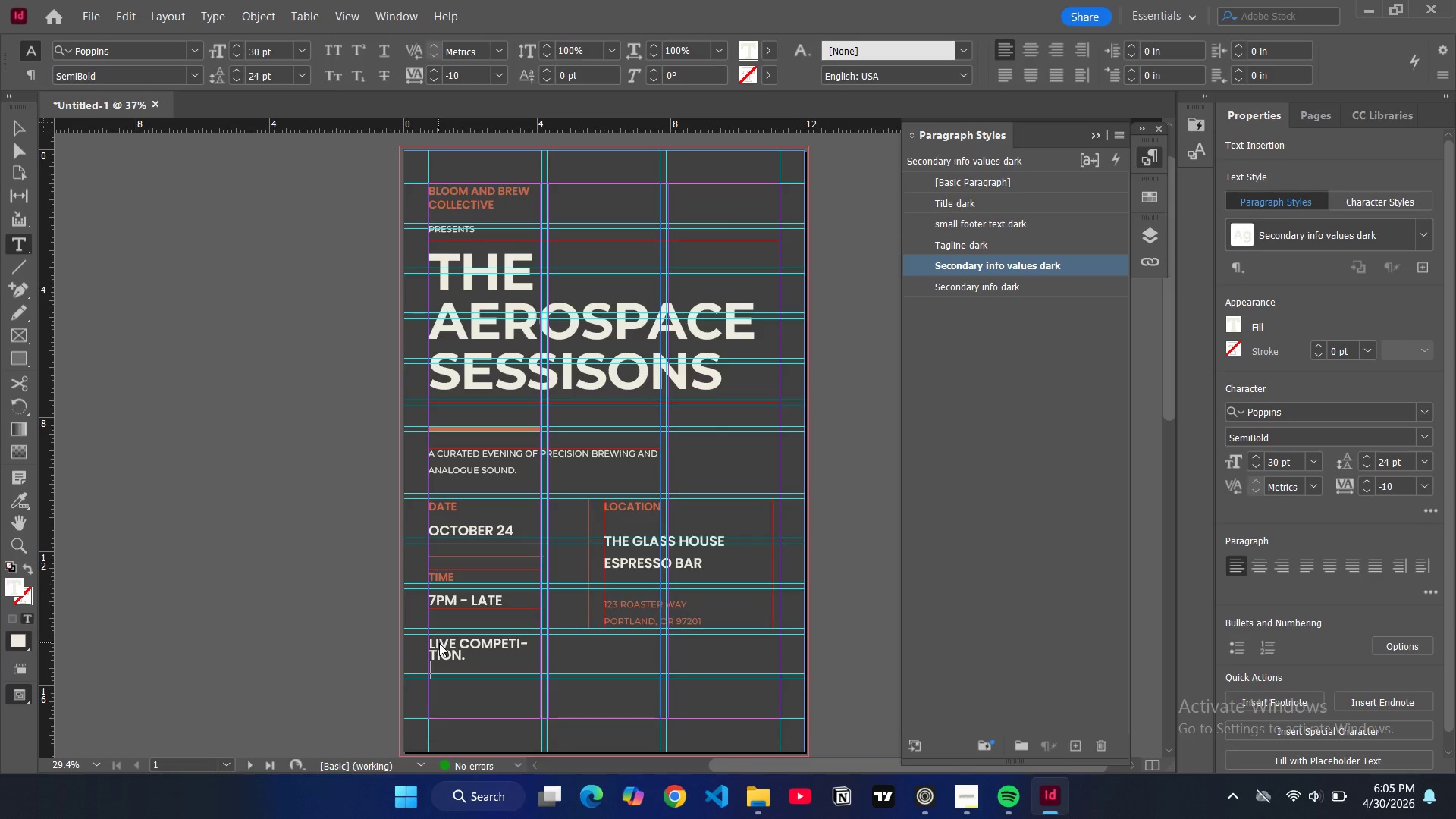 
type(VINYL JAZZ SET )
key(Backspace)
type(.)
 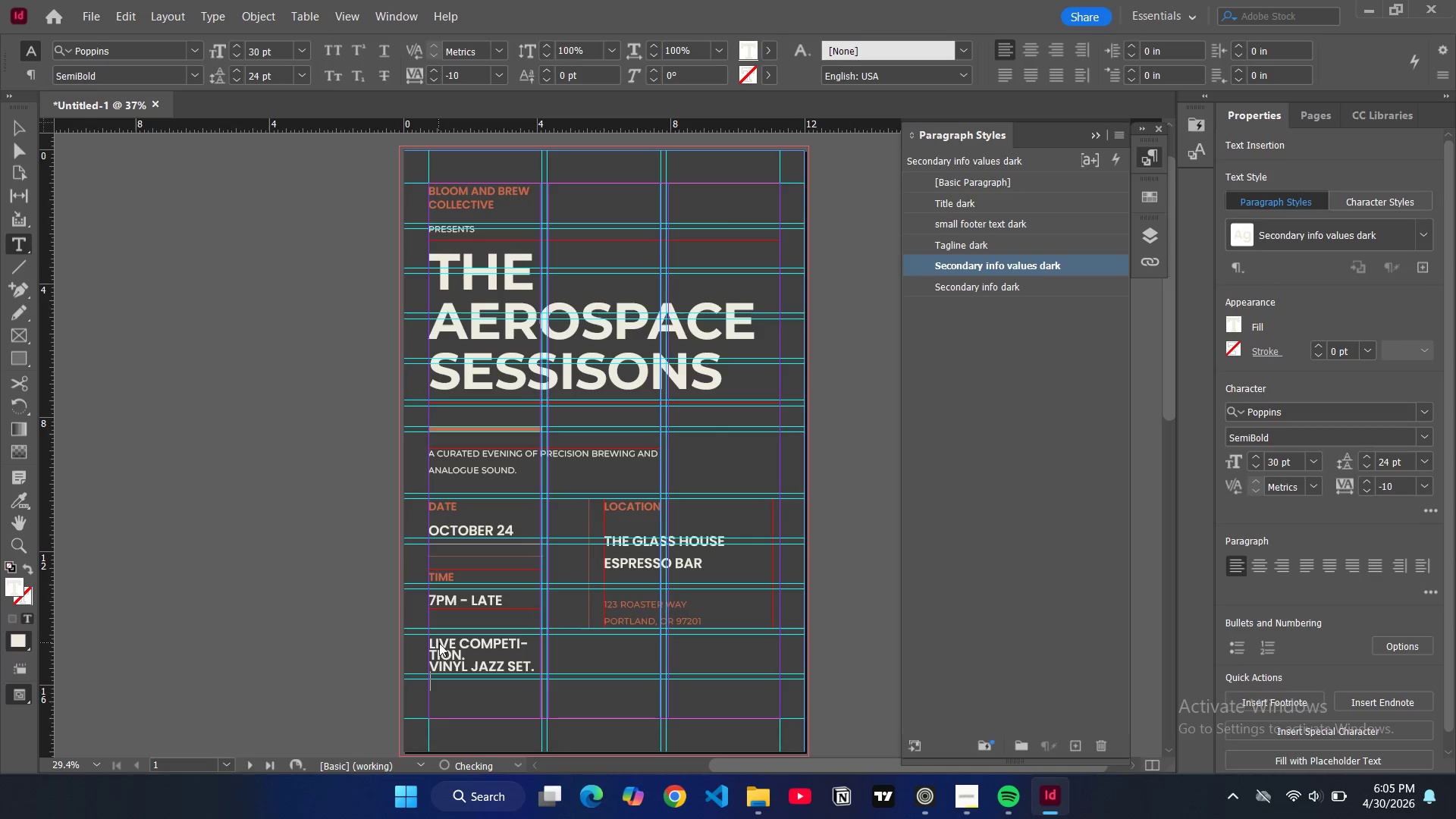 
key(Enter)
 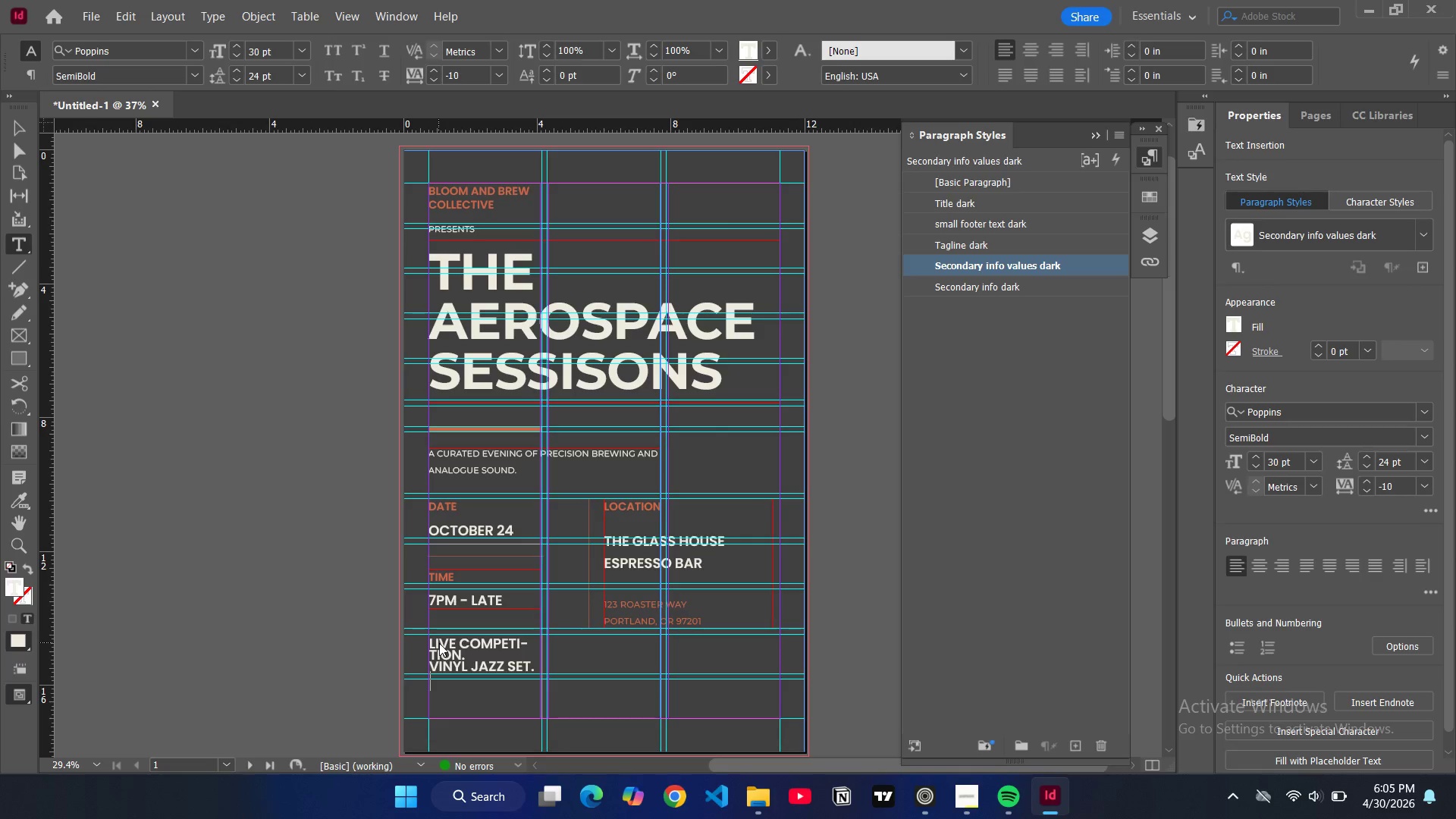 
type(SPECIALTY DRINKS)
 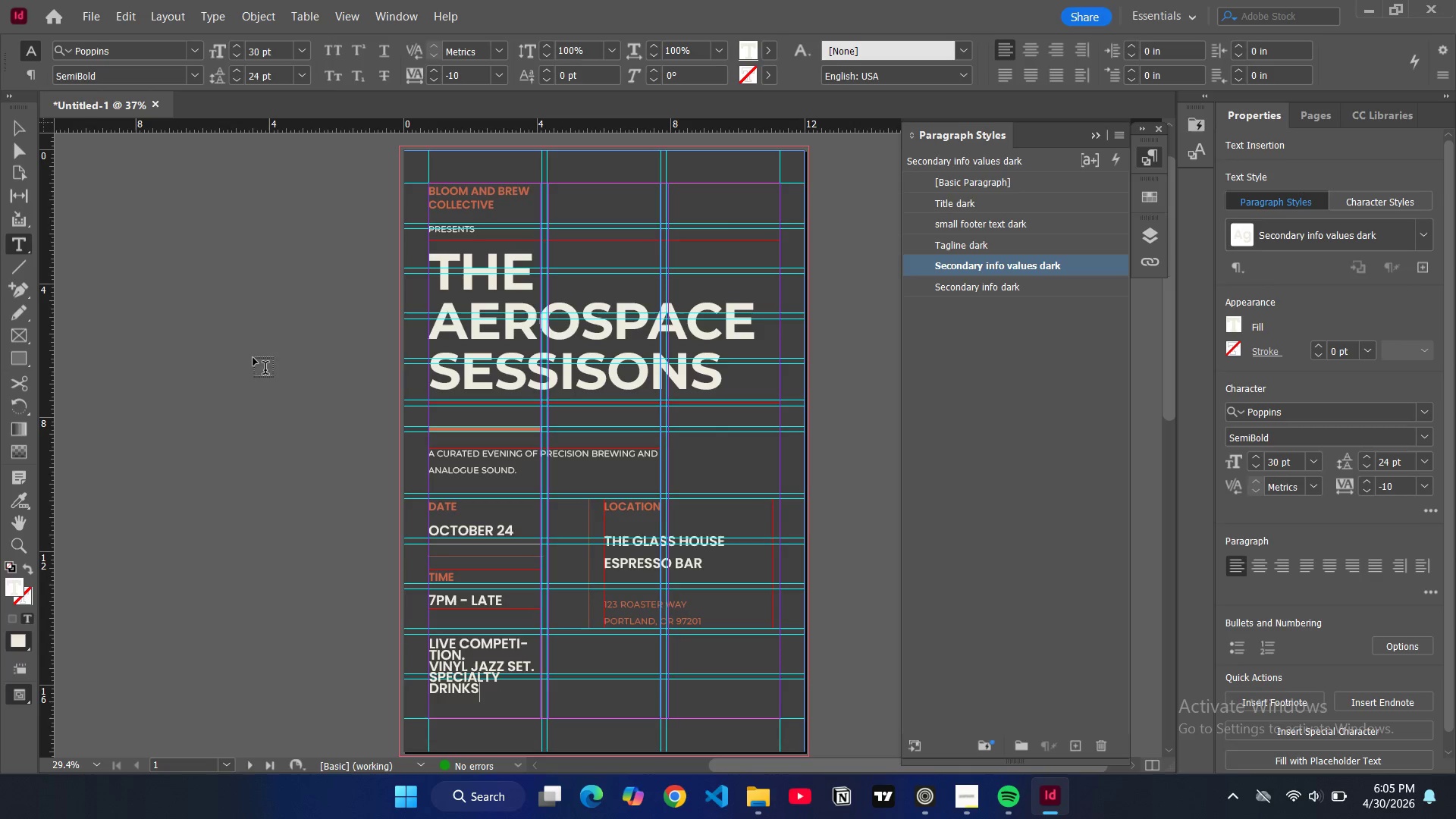 
left_click([494, 651])
 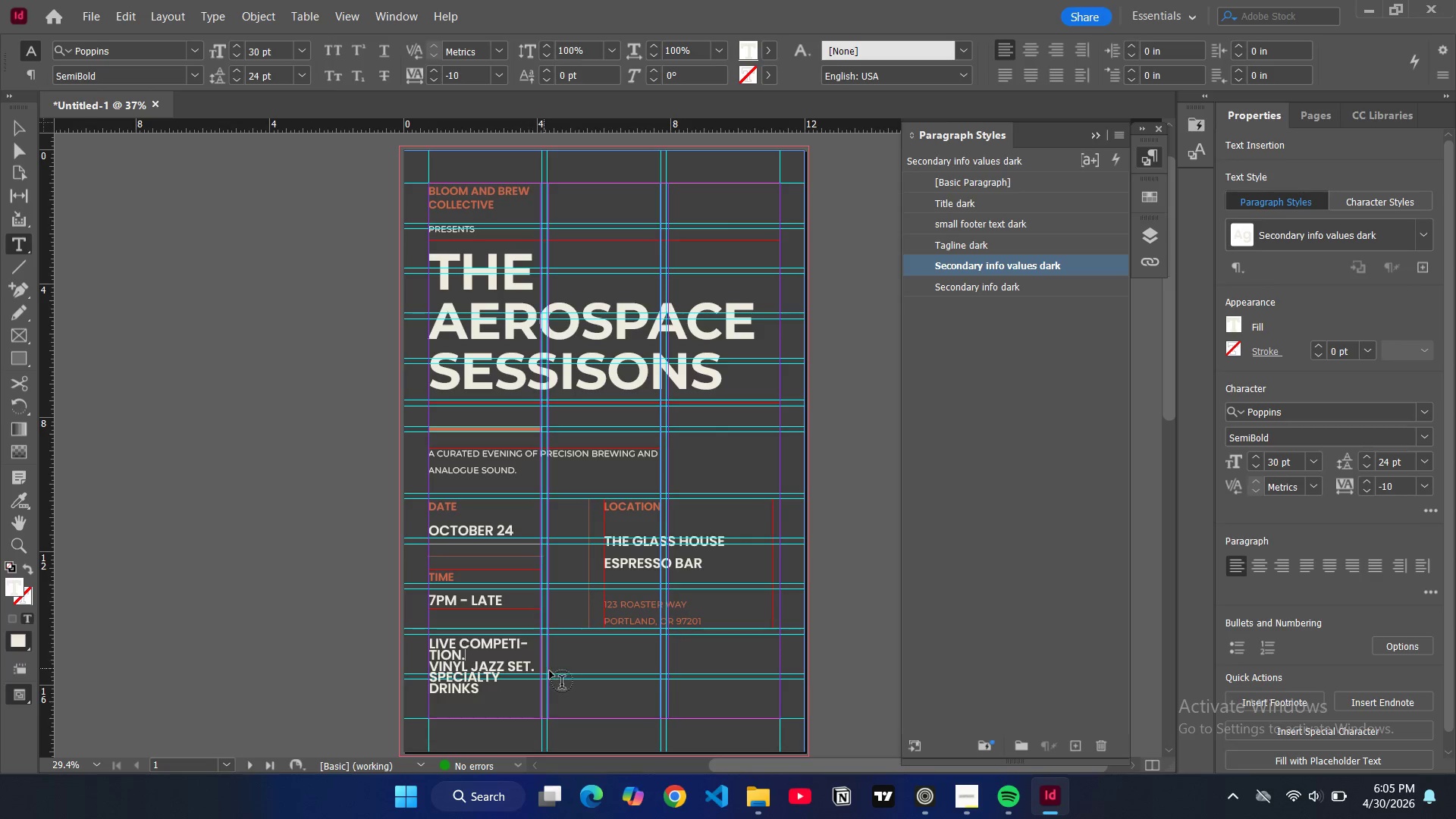 
key(Enter)
 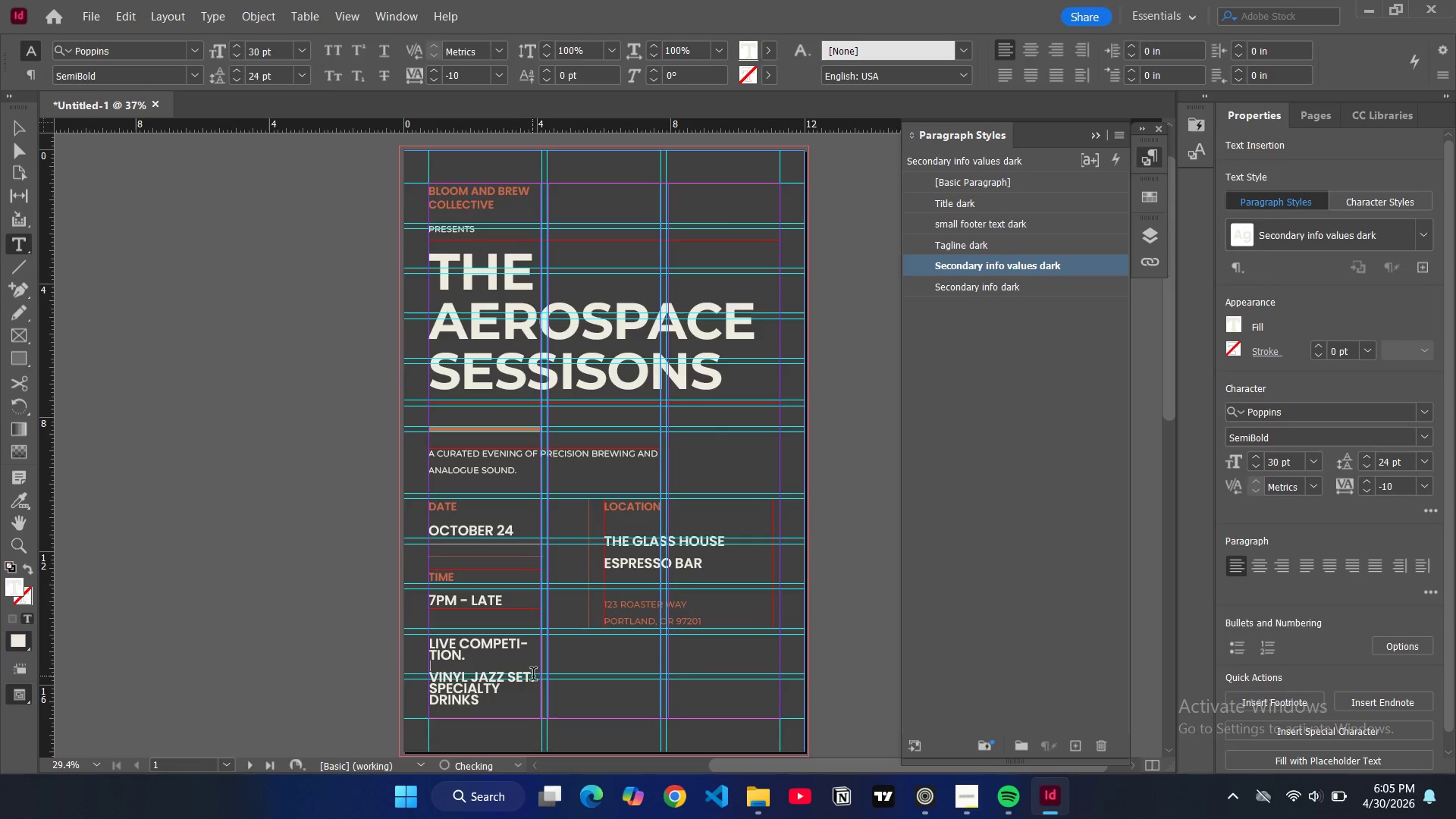 
left_click([533, 676])
 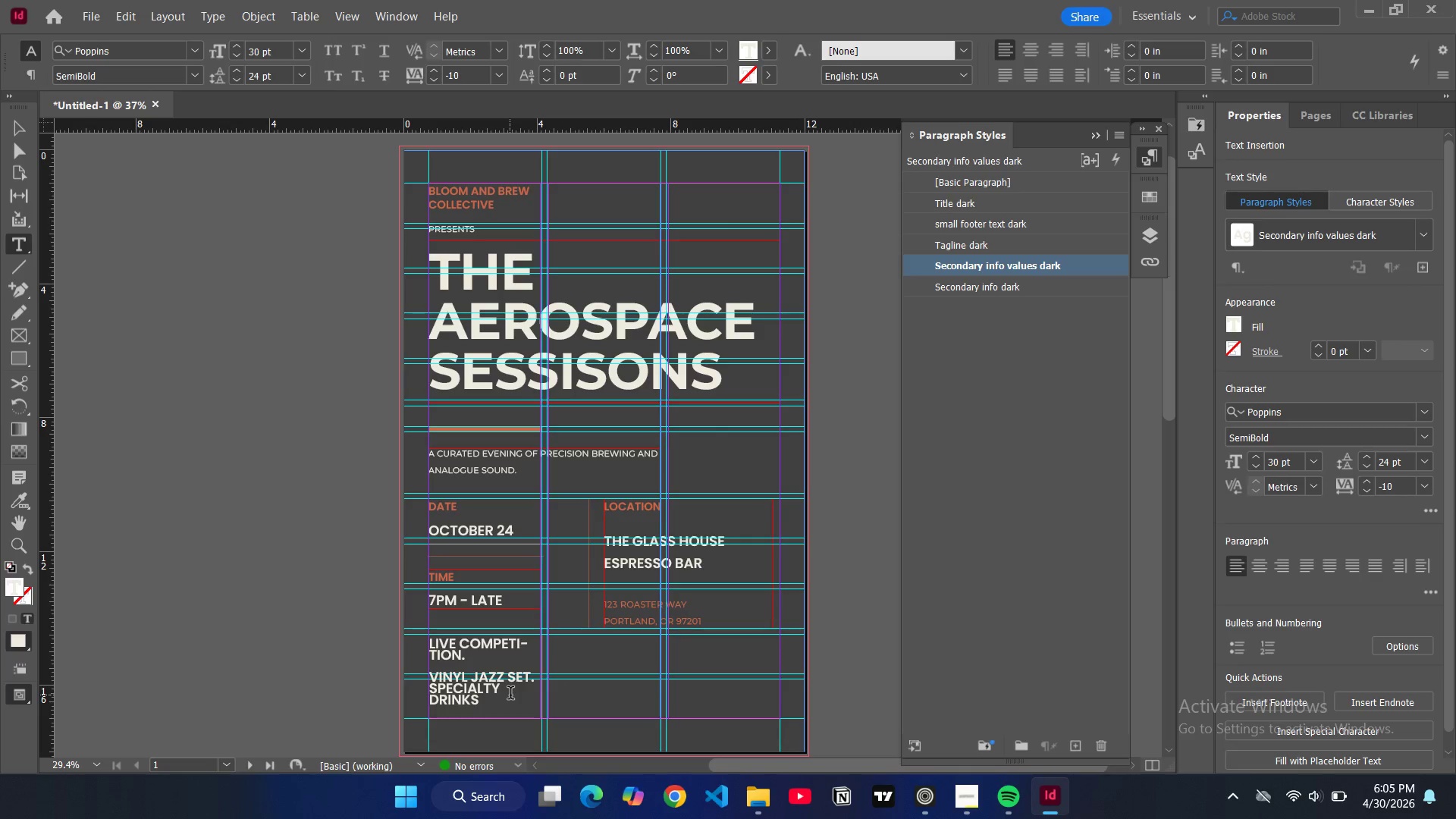 
key(Enter)
 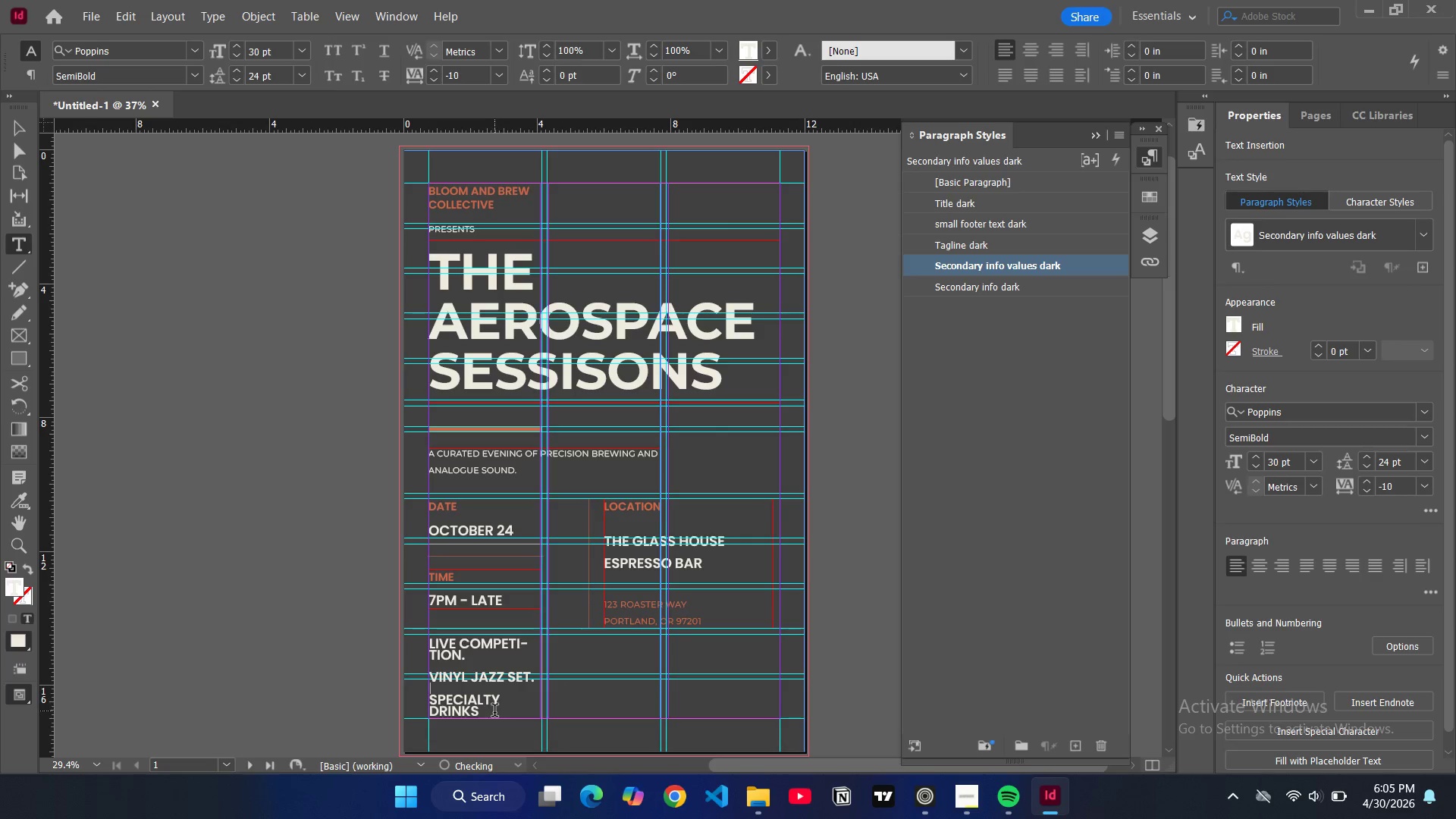 
left_click([494, 712])
 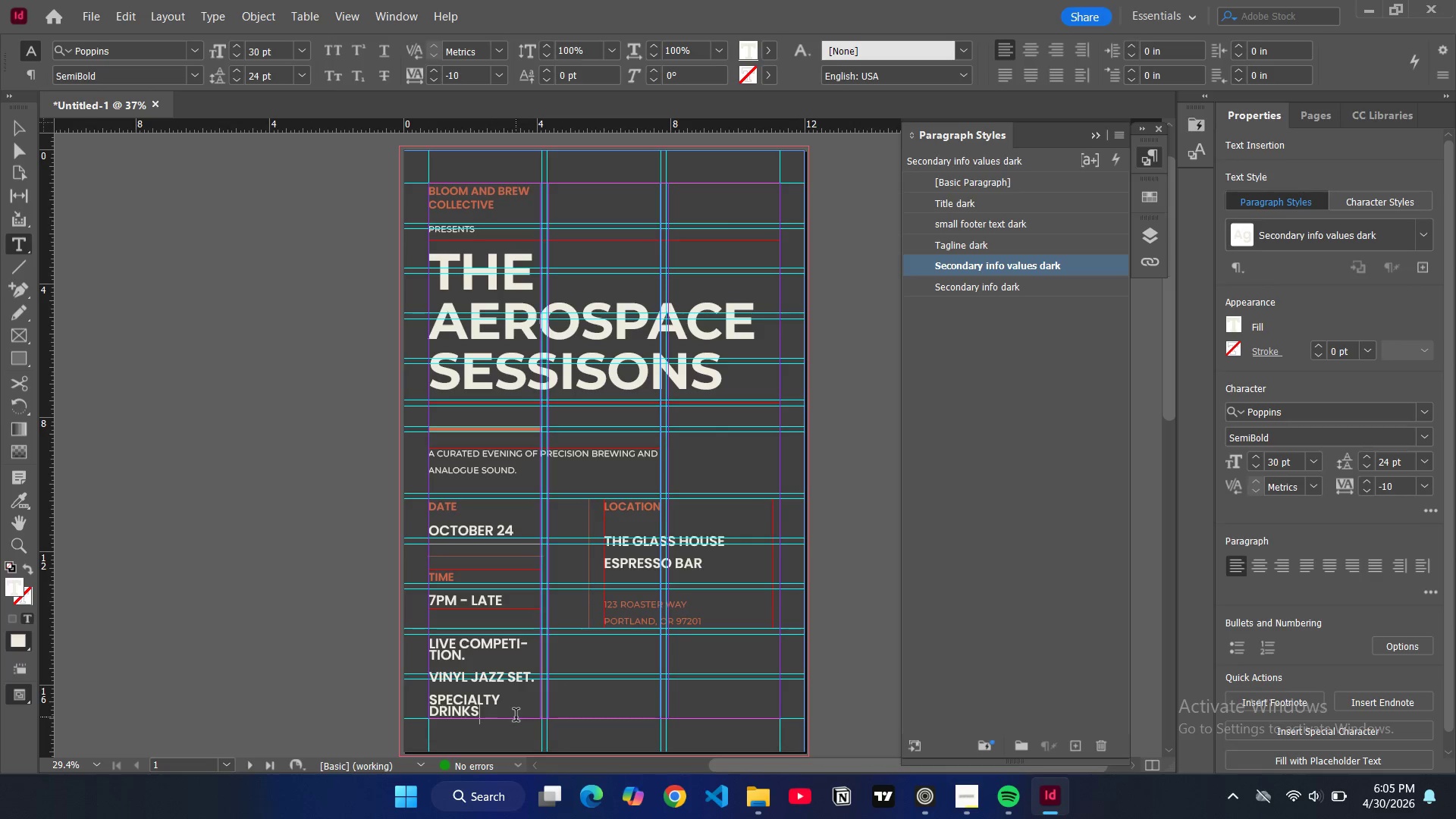 
key(Period)
 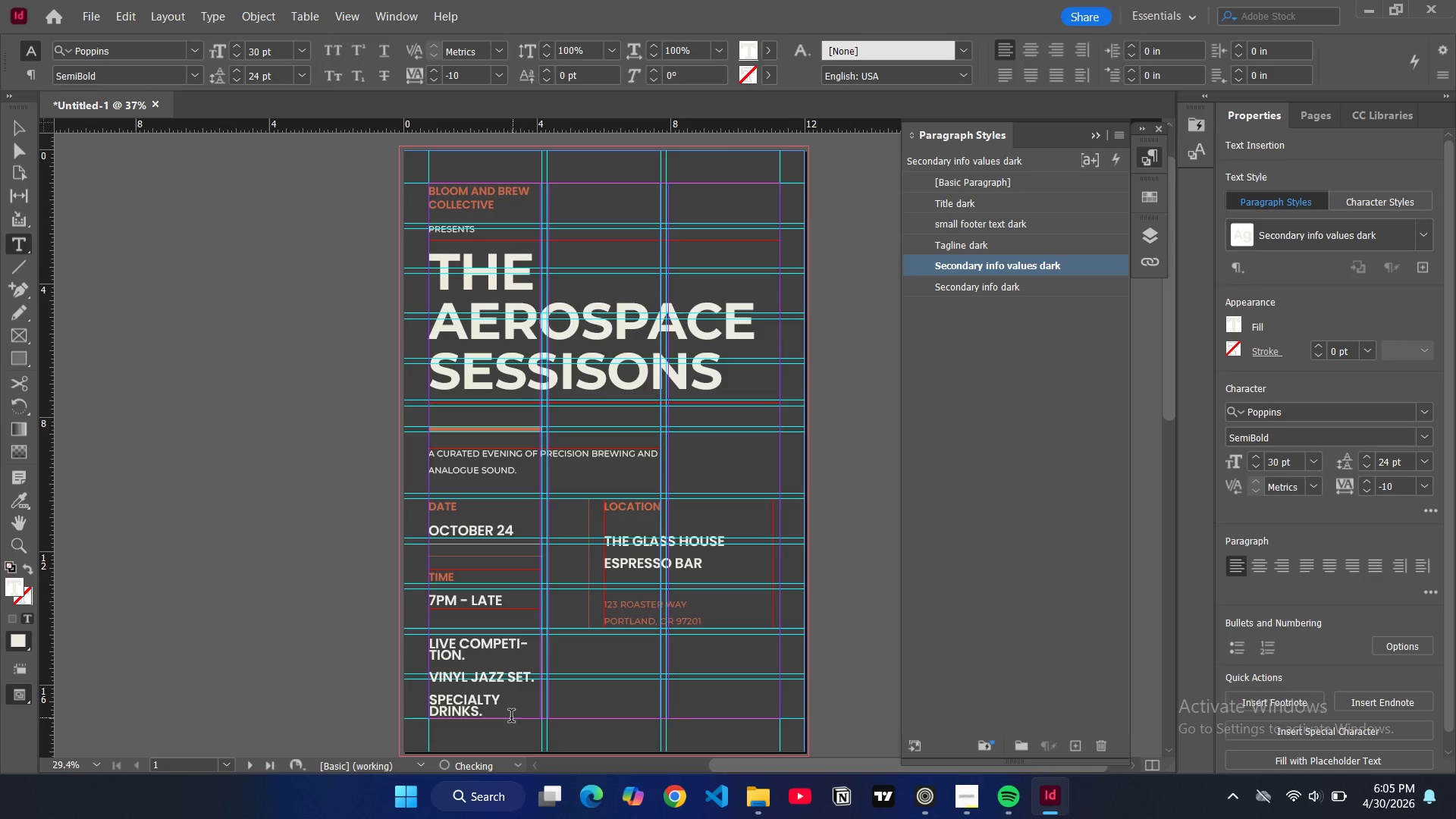 
left_click_drag(start_coordinate=[511, 717], to_coordinate=[431, 641])
 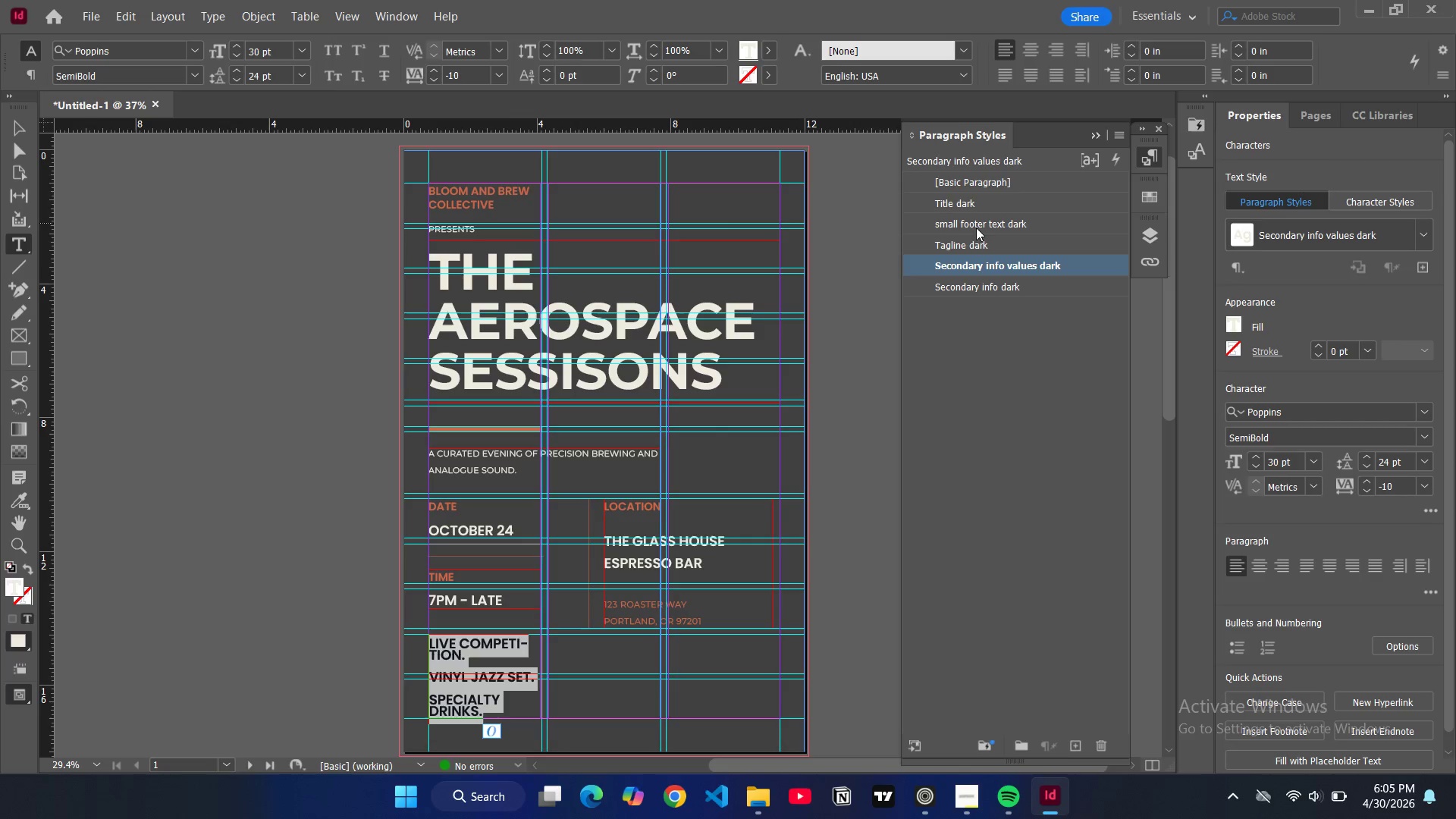 
left_click([979, 225])
 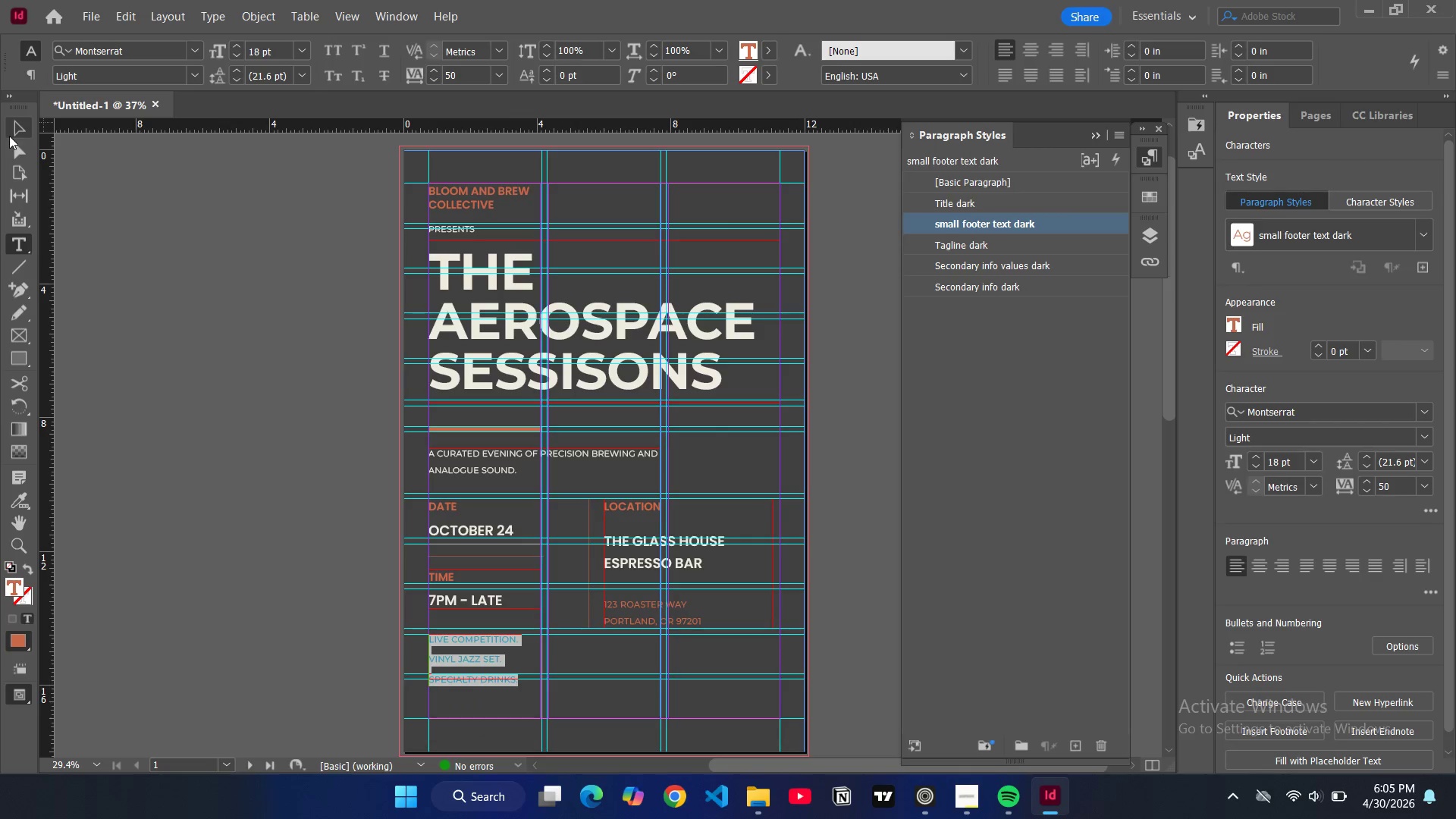 
double_click([258, 273])
 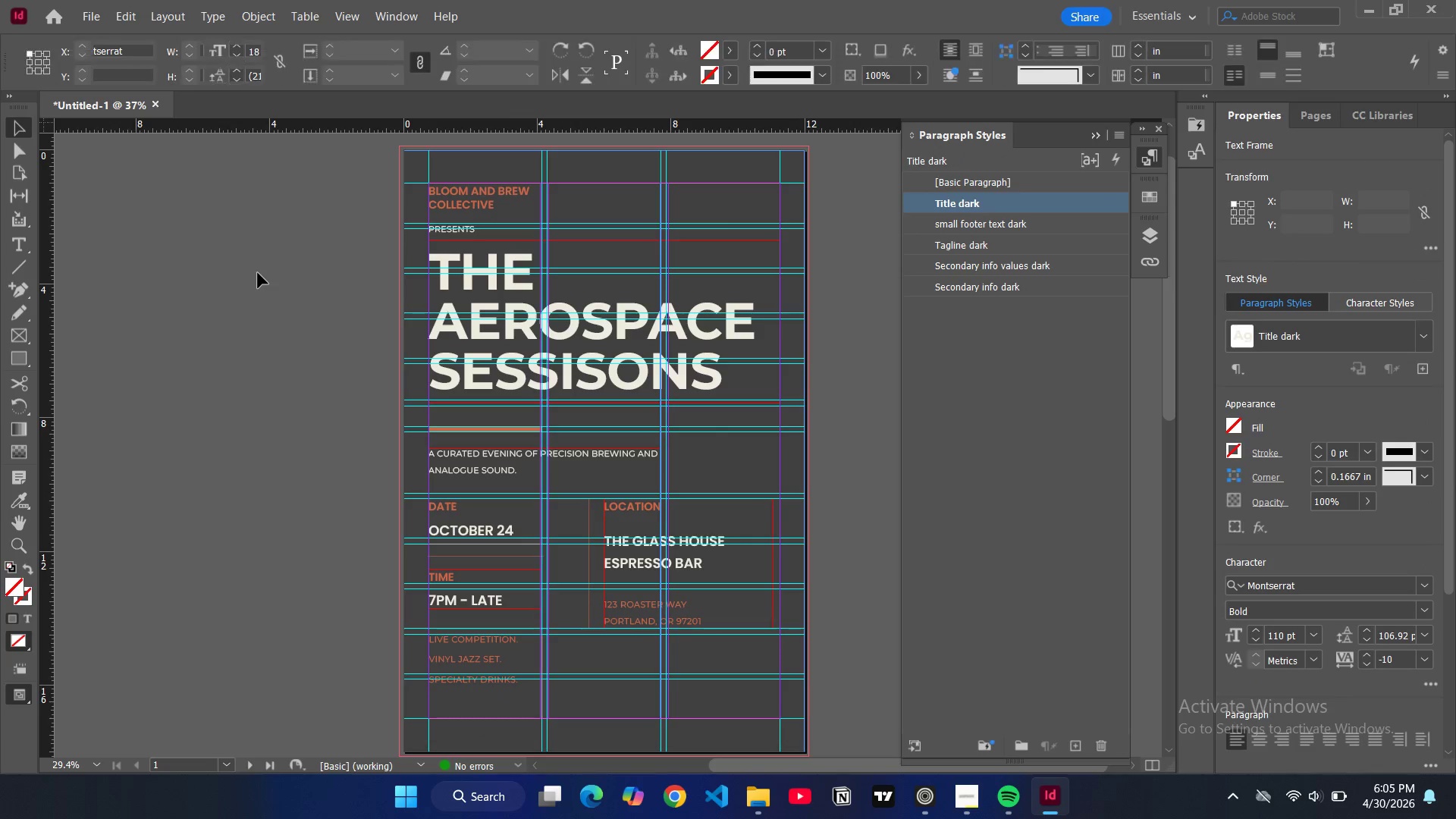 
key(W)
 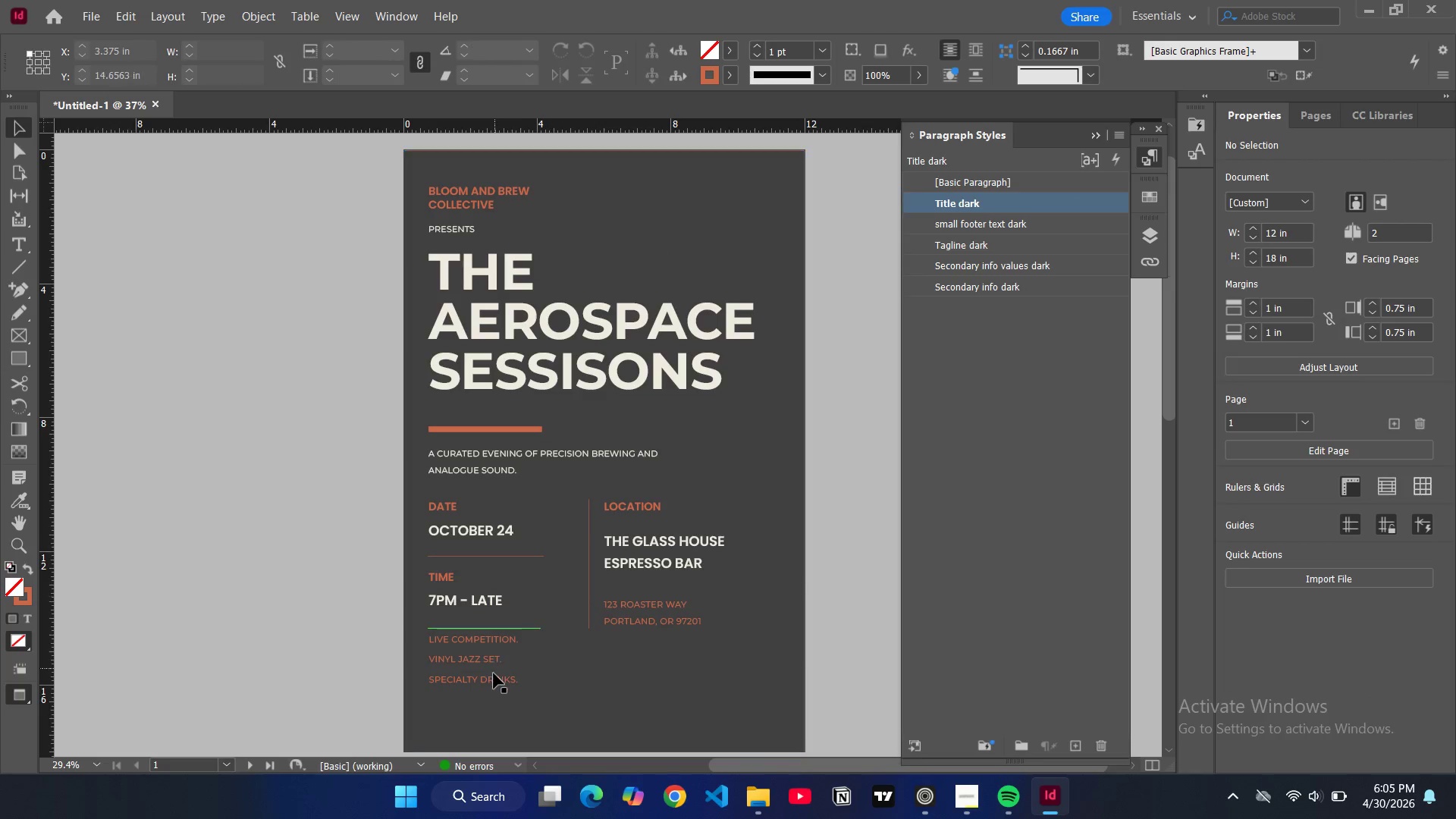 
left_click([492, 675])
 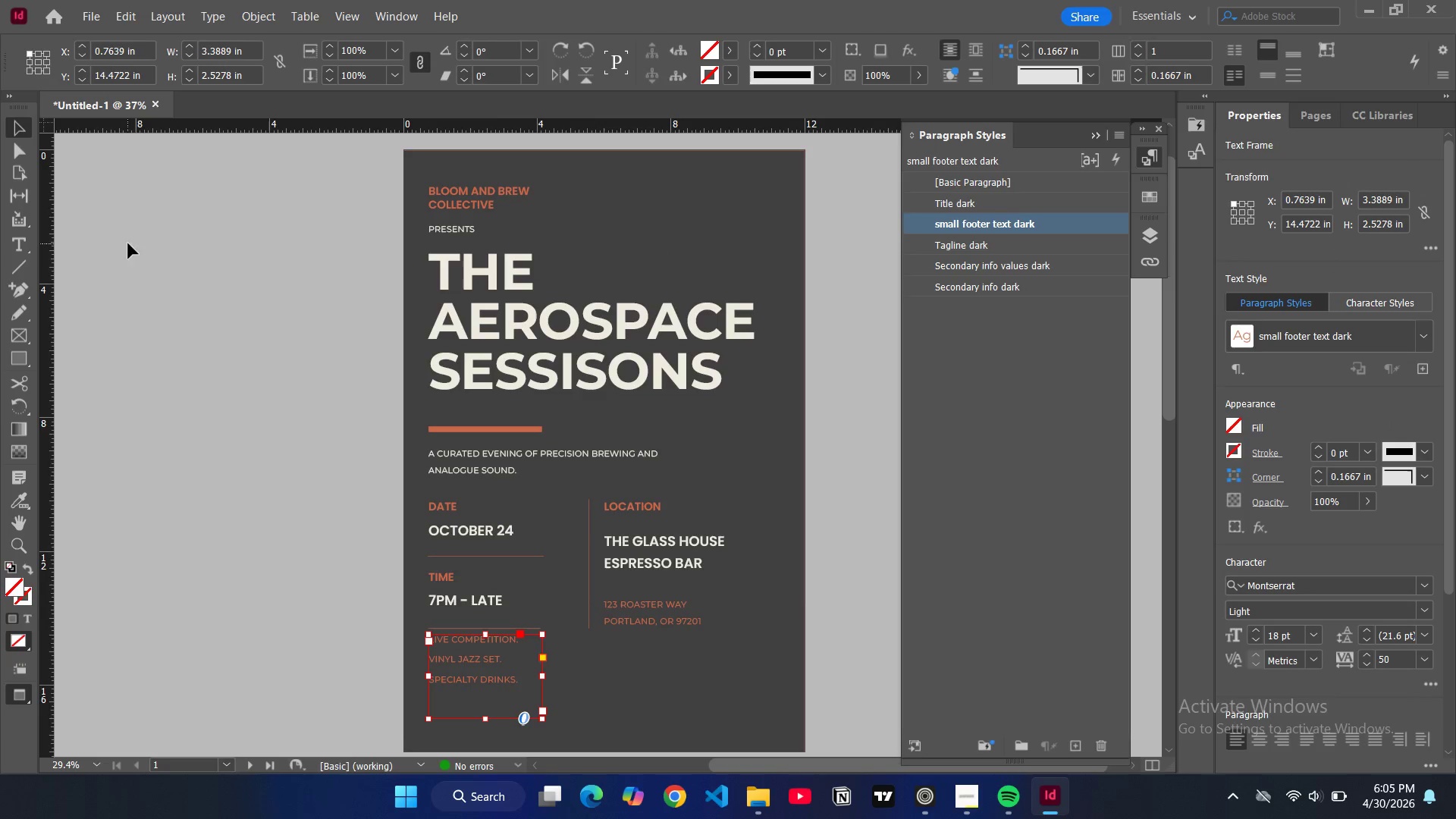 
key(W)
 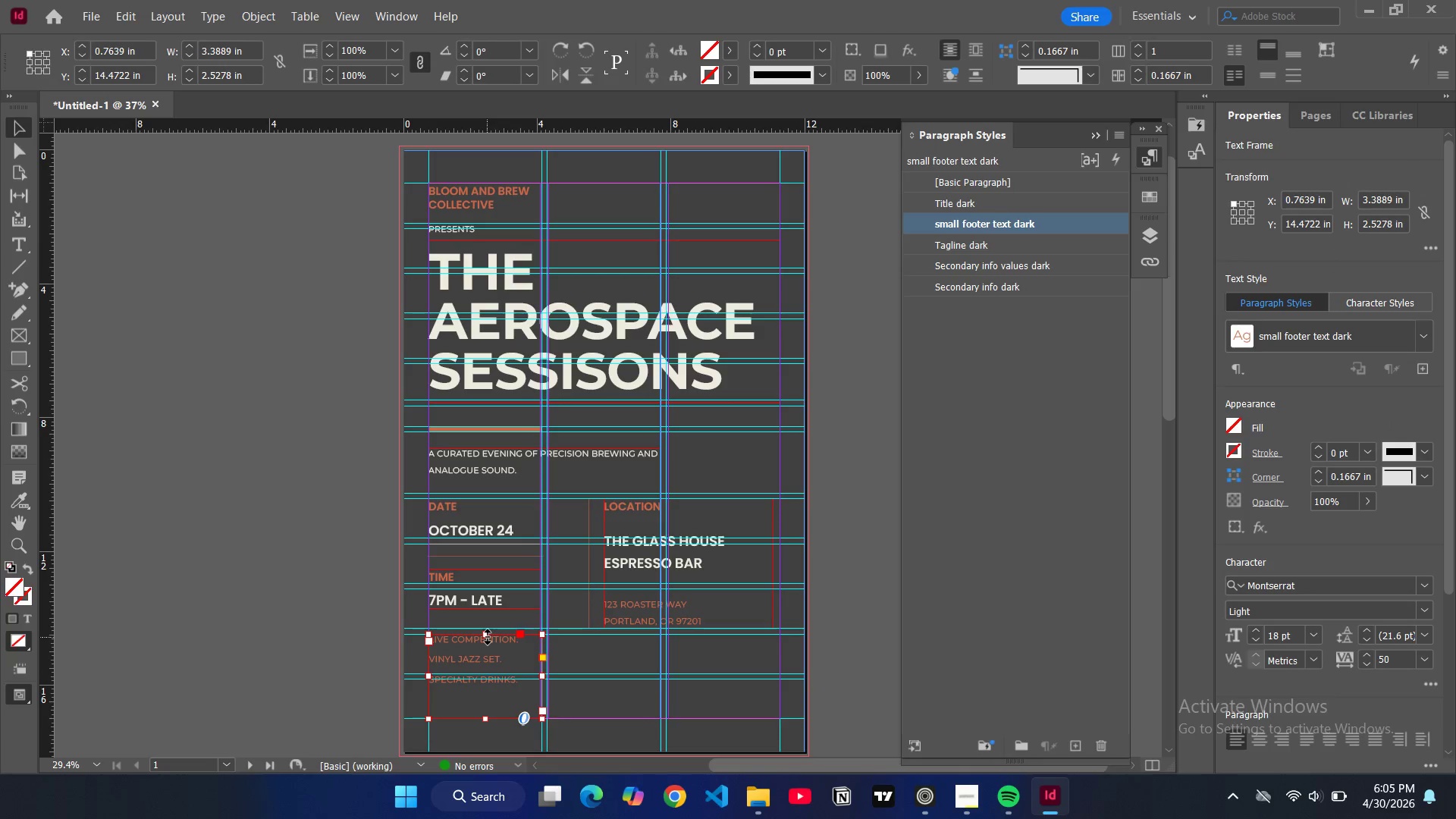 
left_click_drag(start_coordinate=[488, 637], to_coordinate=[491, 676])
 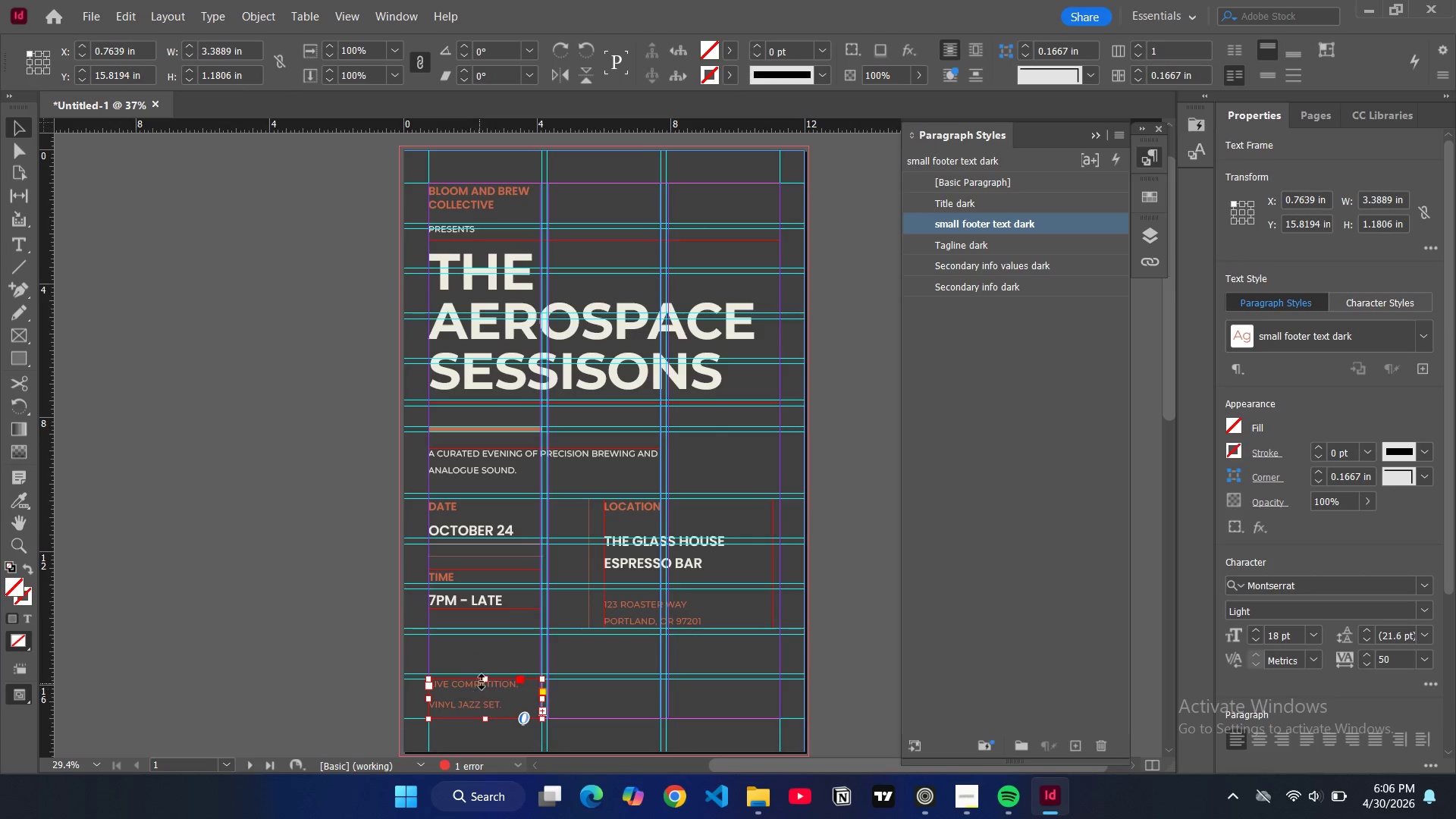 
left_click_drag(start_coordinate=[483, 682], to_coordinate=[487, 651])
 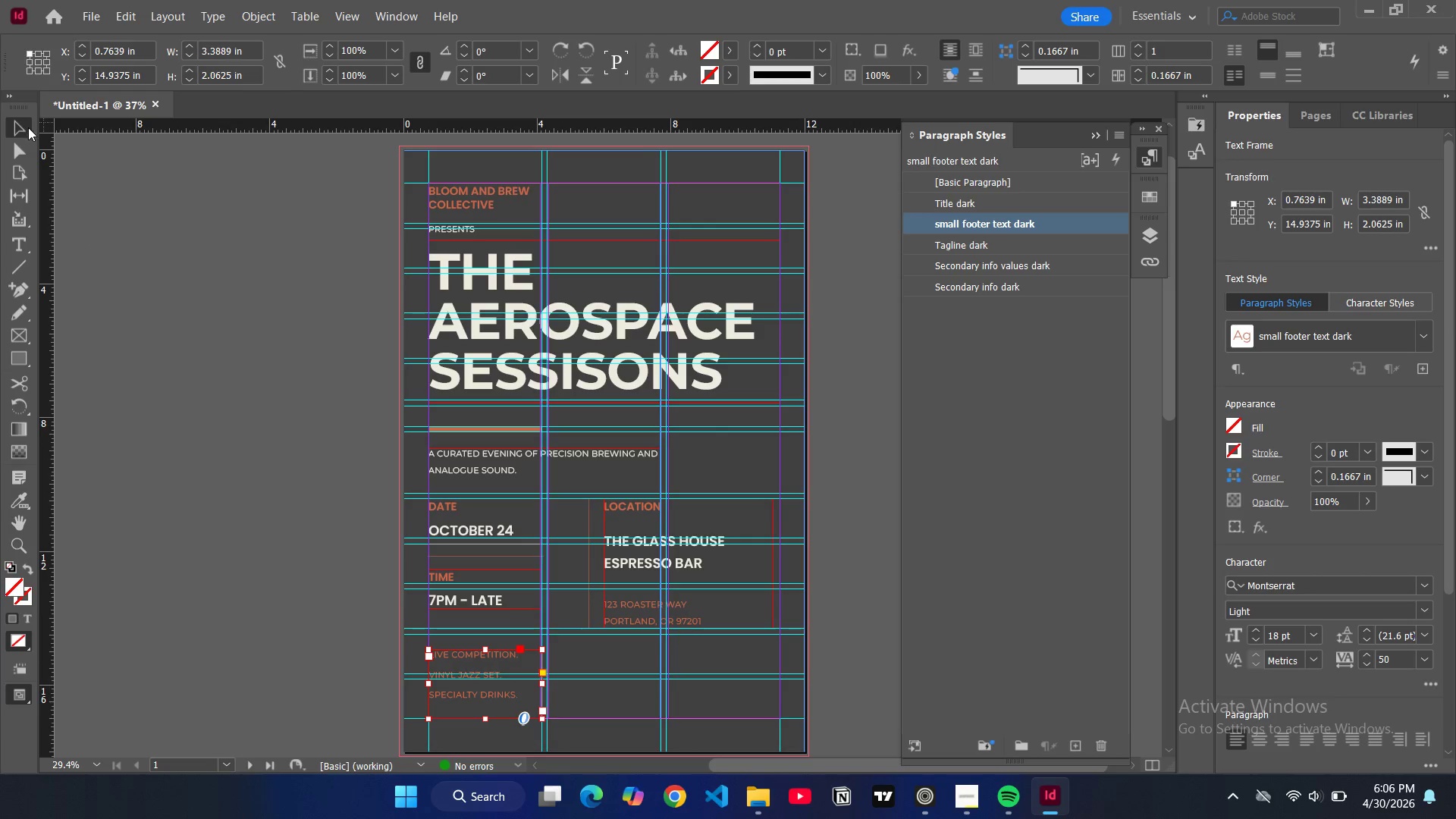 
double_click([212, 320])
 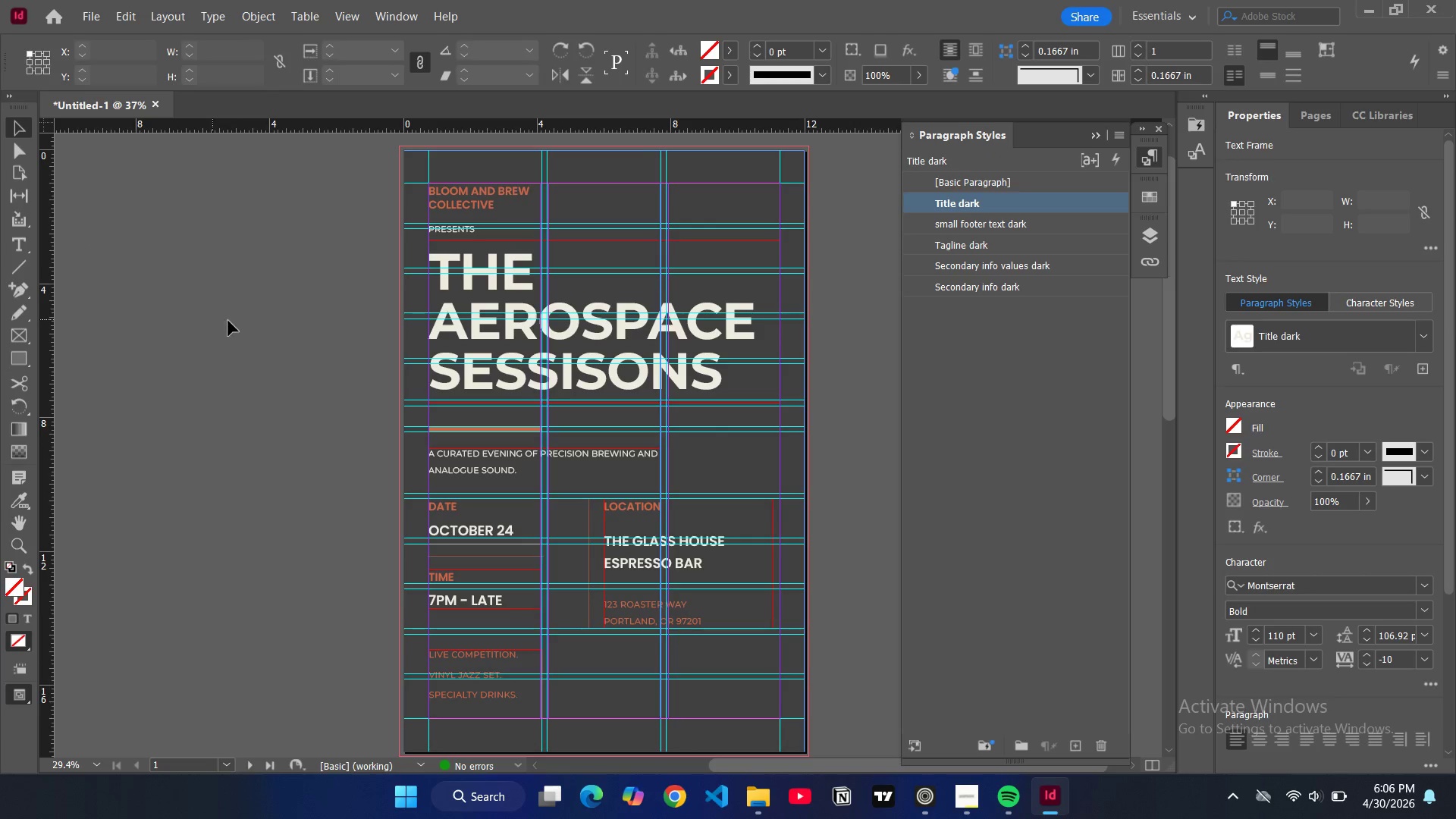 
key(W)
 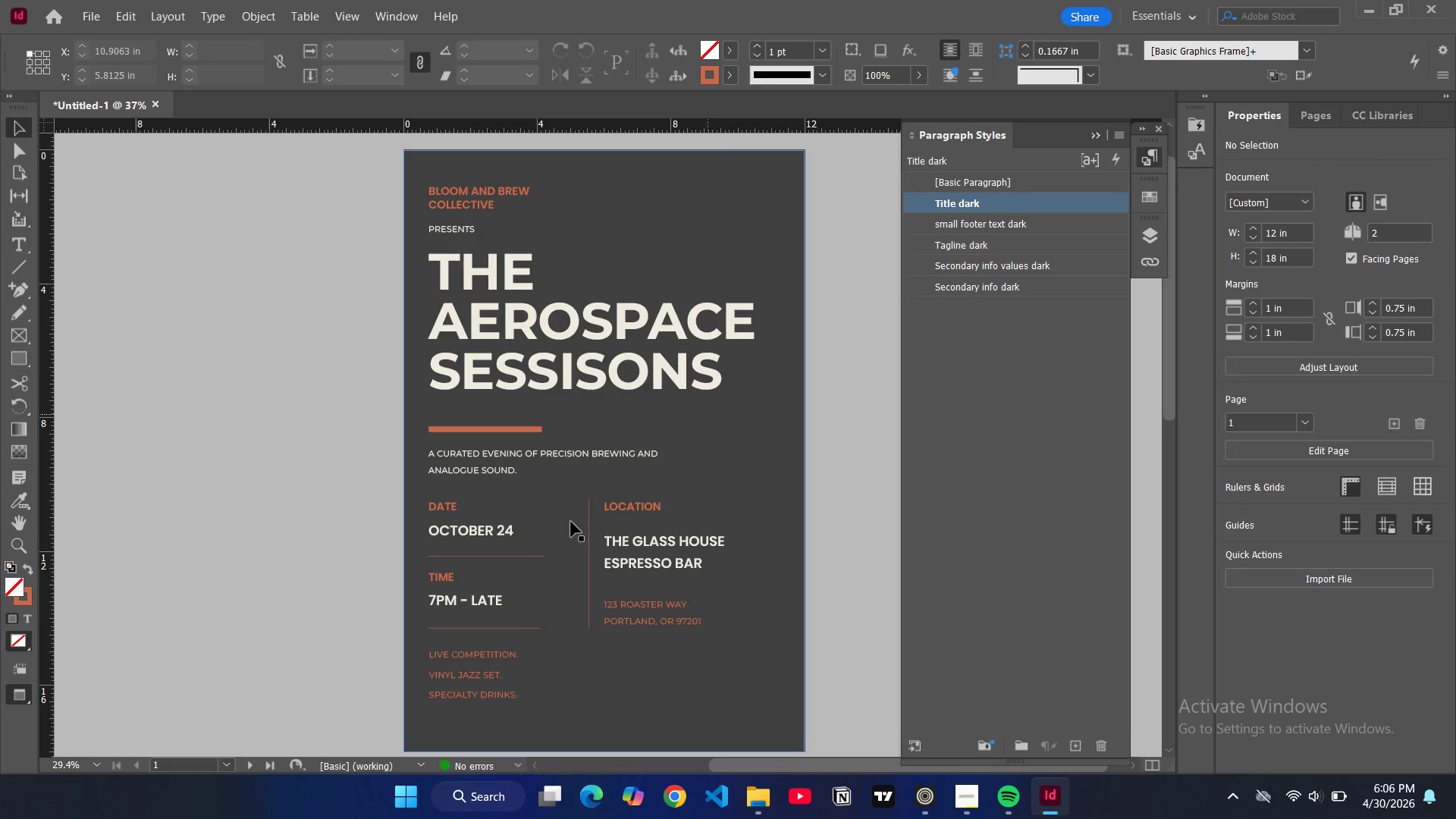 
left_click([488, 663])
 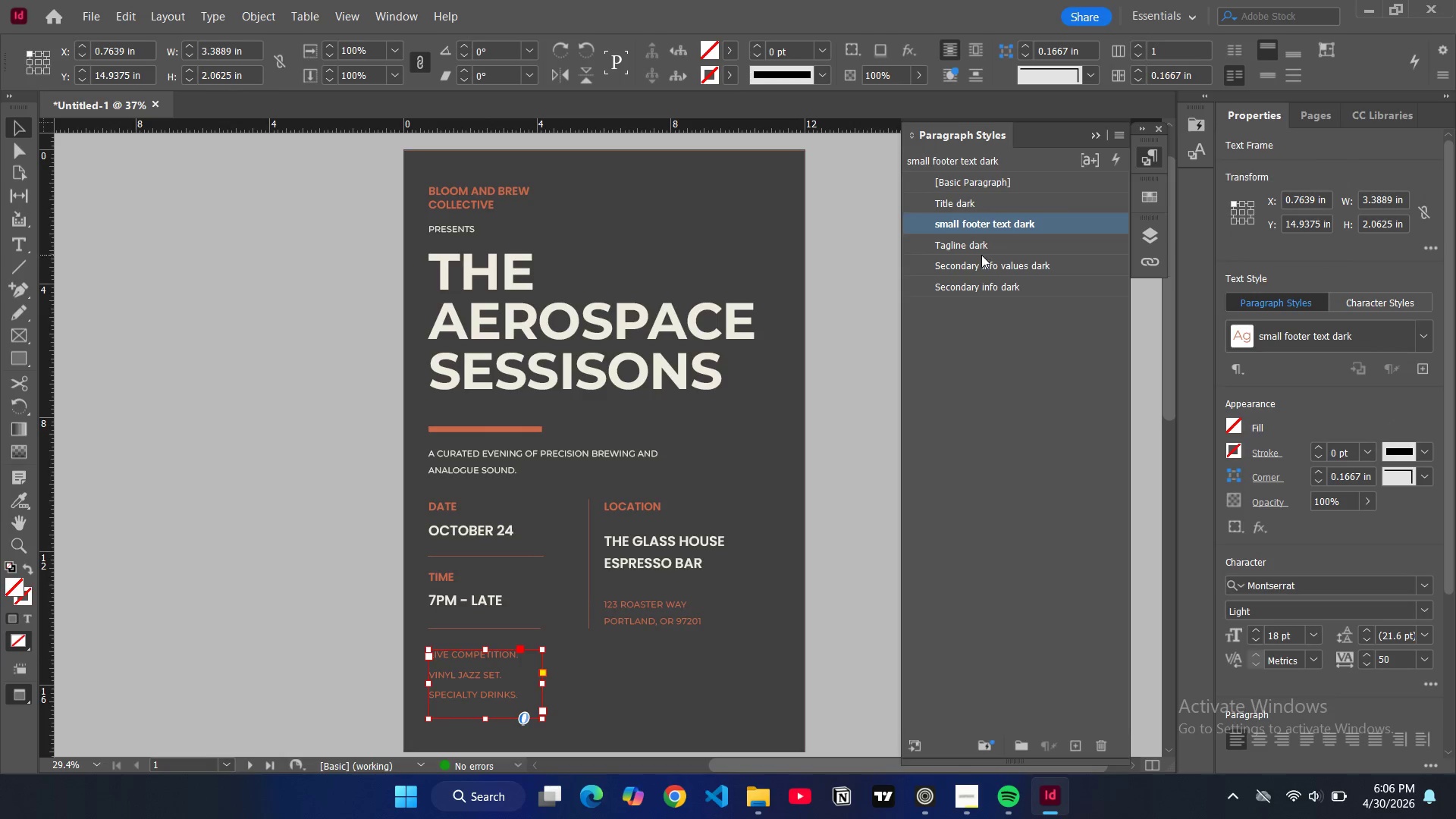 
left_click([974, 250])
 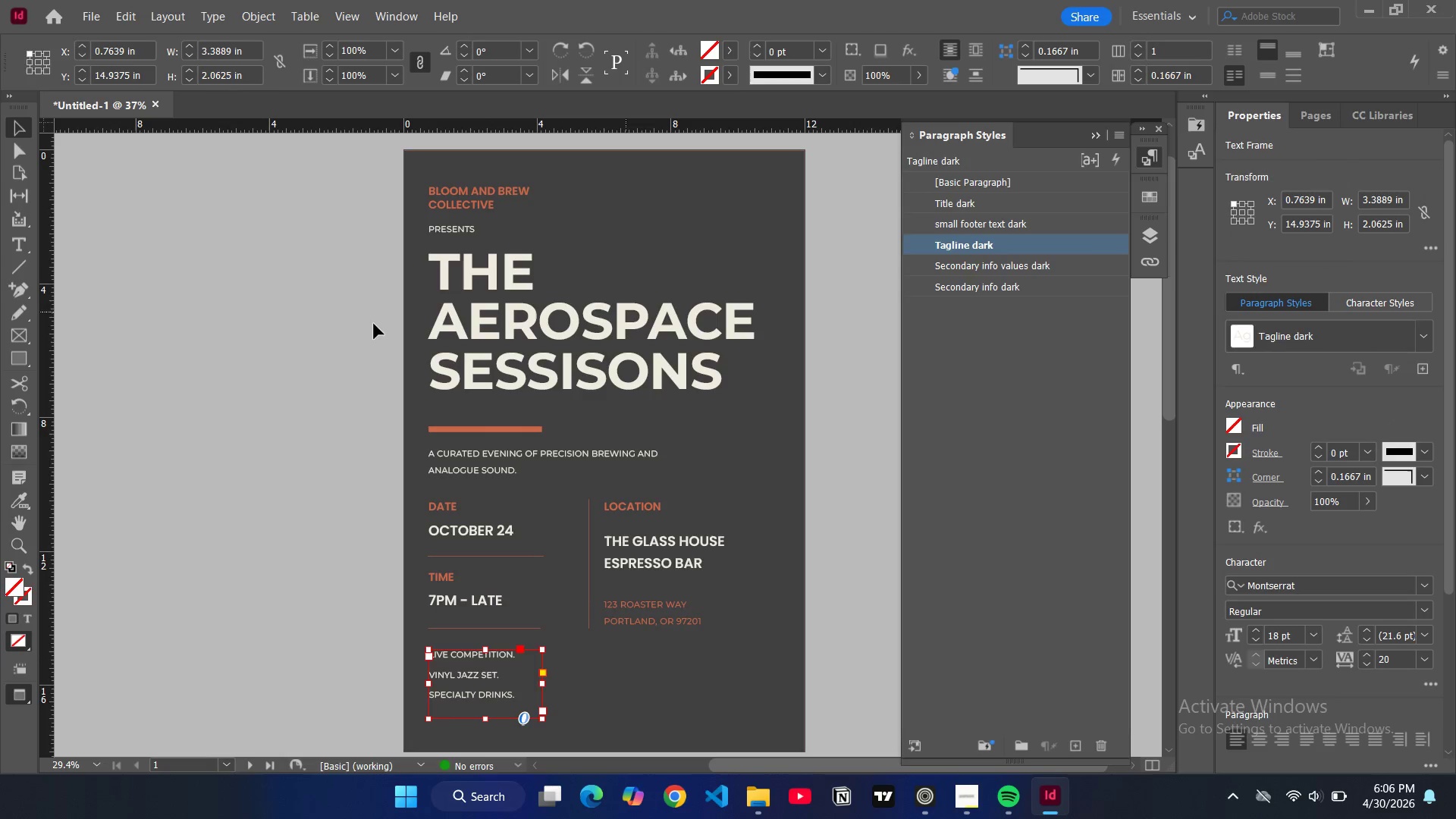 
left_click([240, 318])
 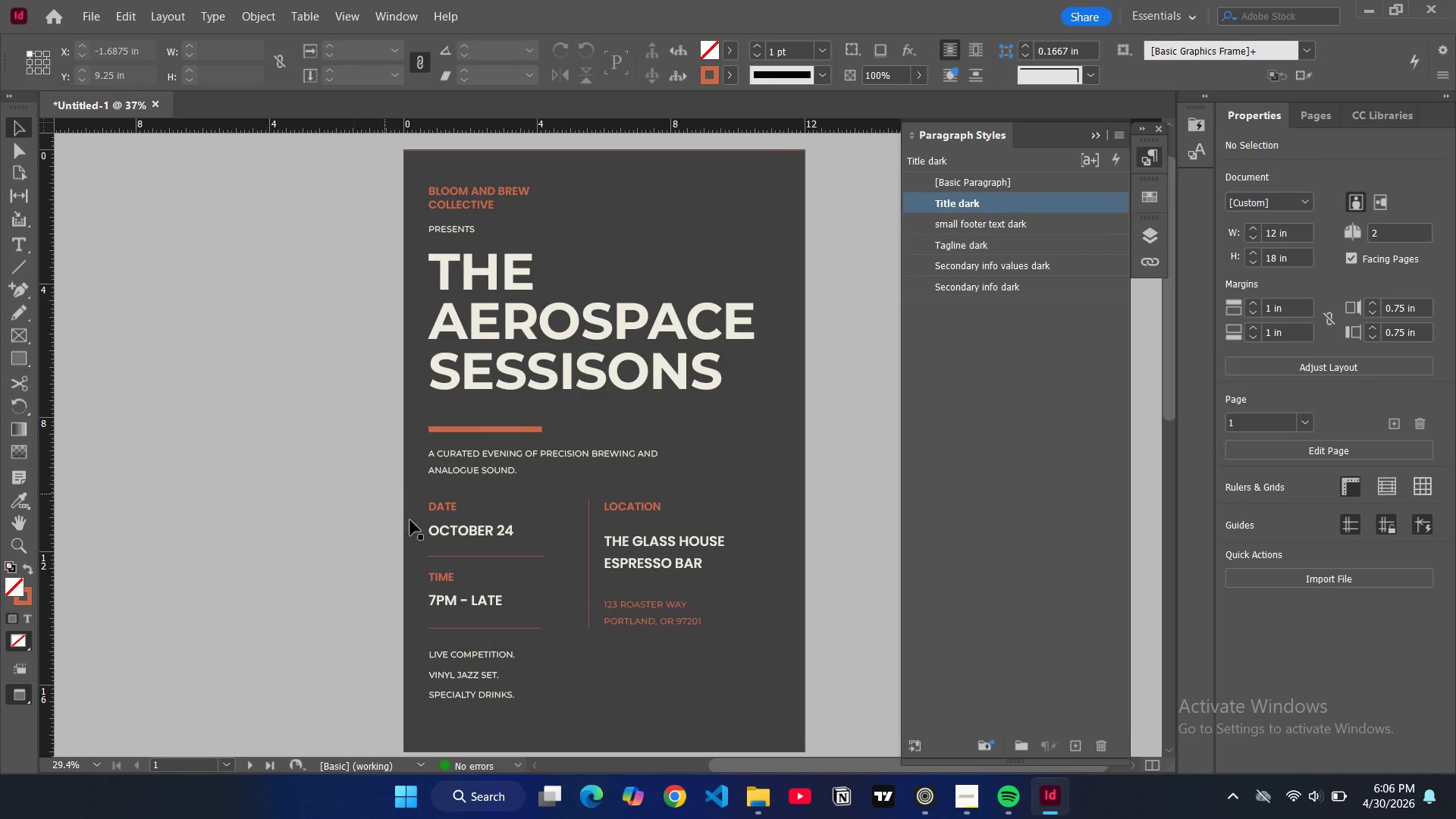 
wait(5.56)
 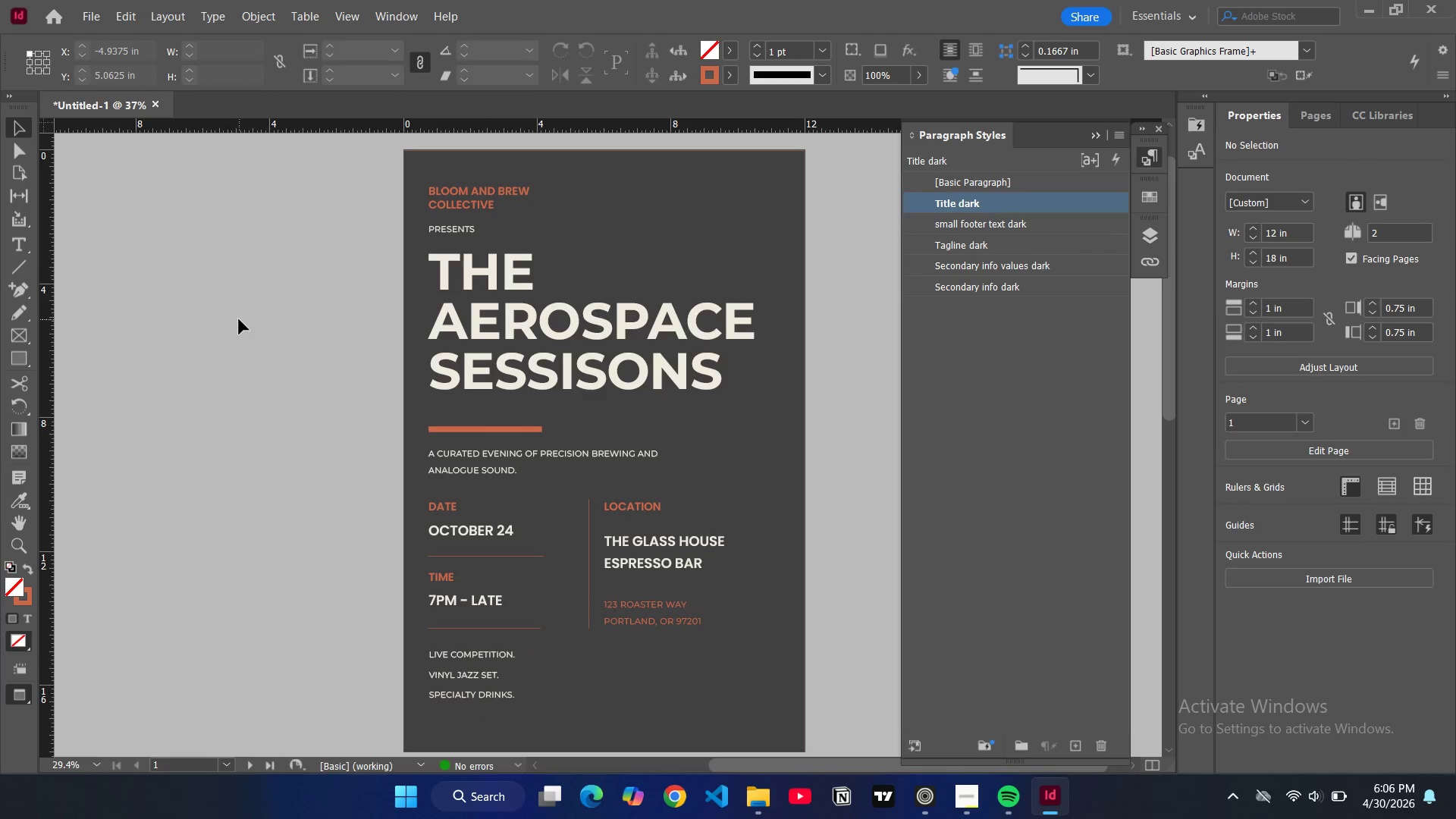 
left_click([475, 678])
 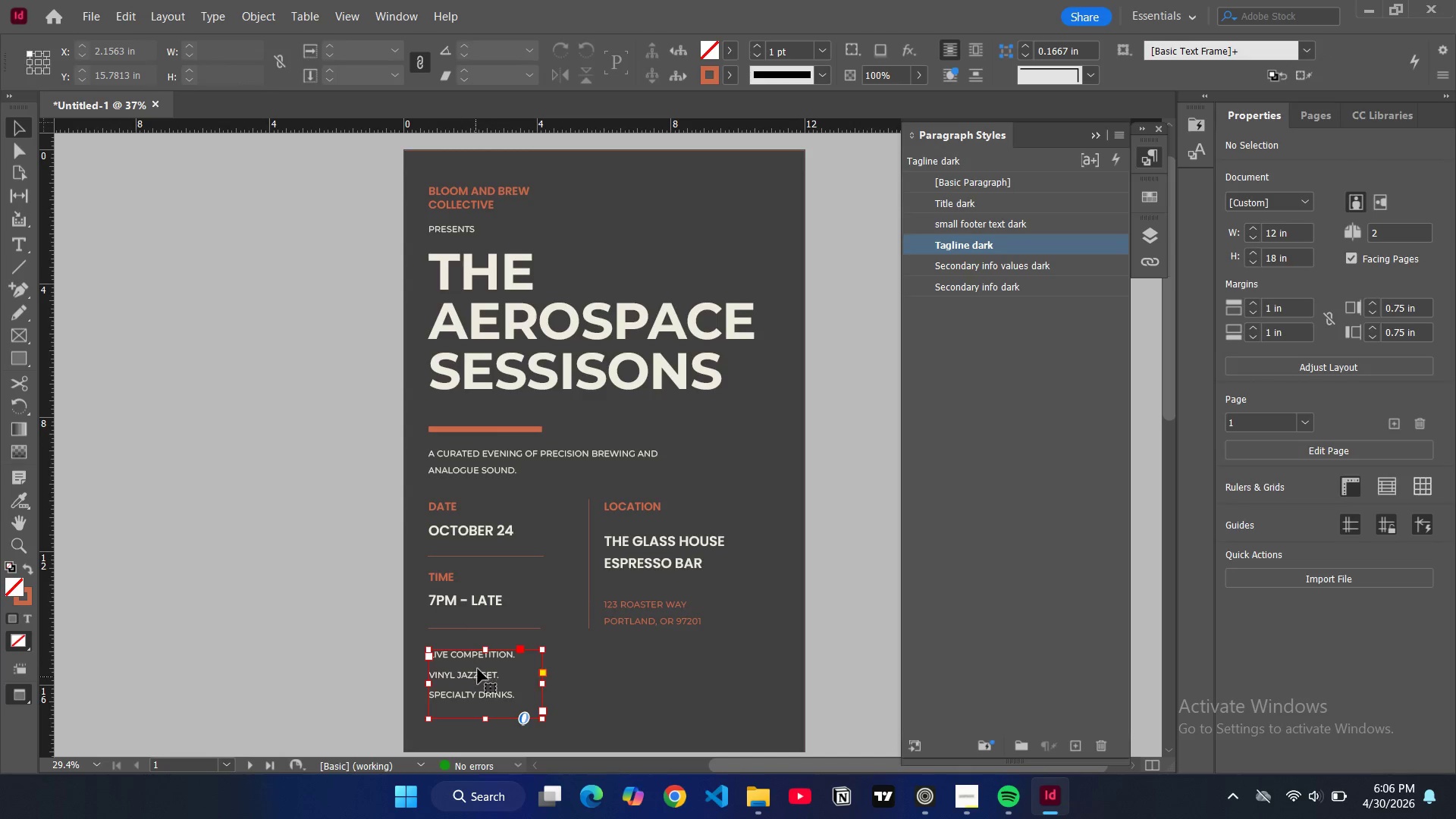 
key(W)
 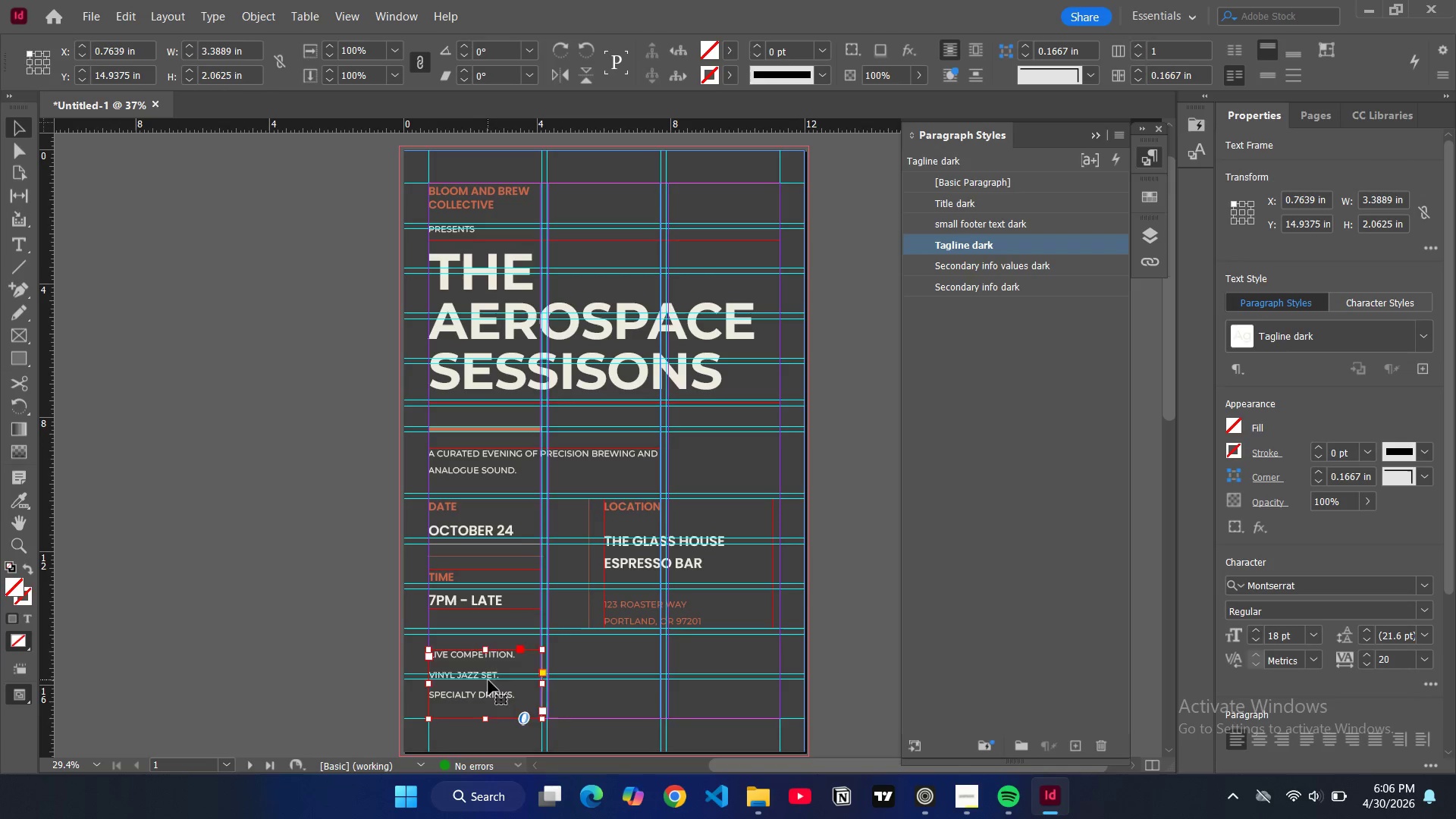 
left_click_drag(start_coordinate=[488, 680], to_coordinate=[730, 681])
 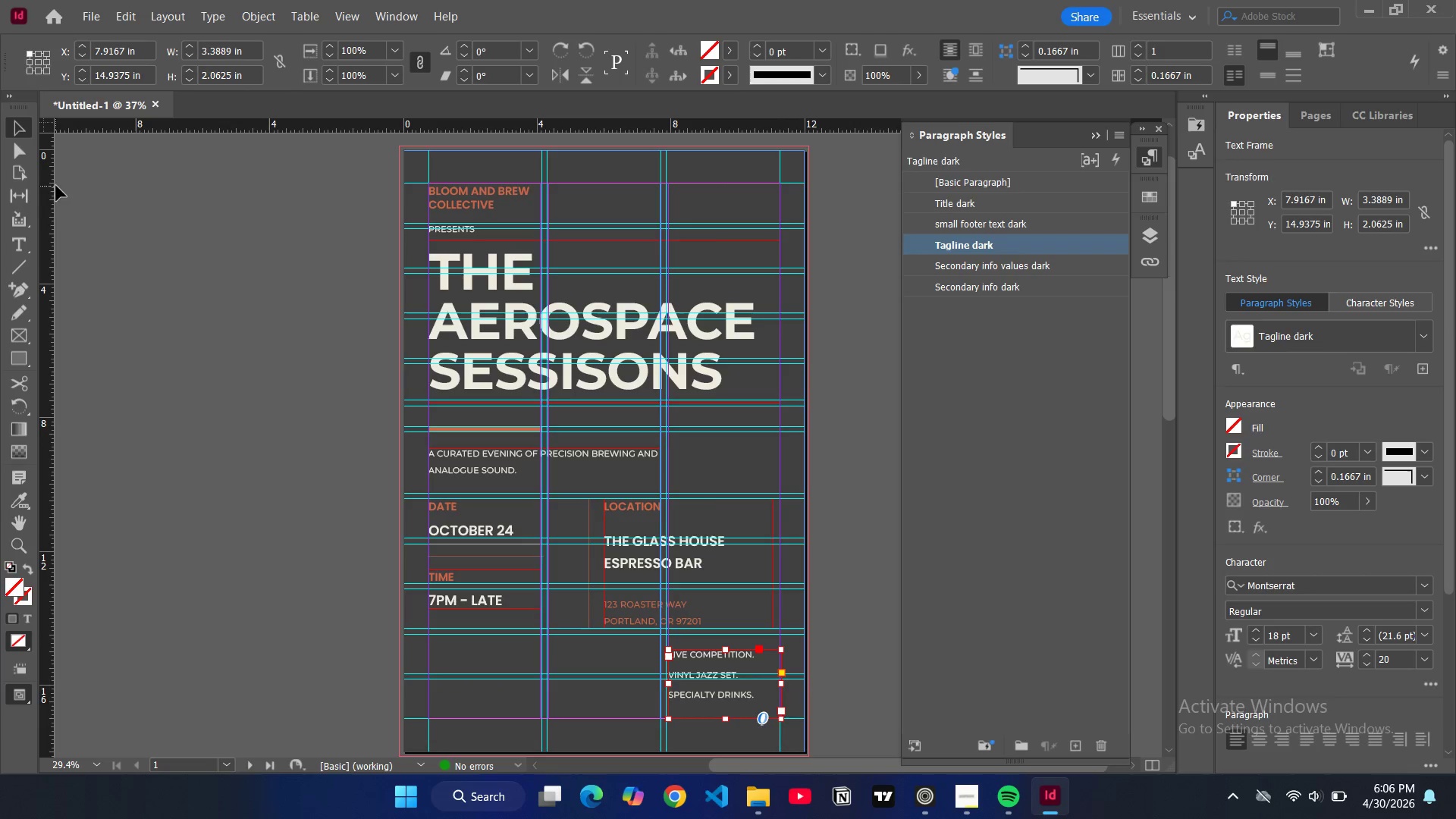 
left_click([166, 249])
 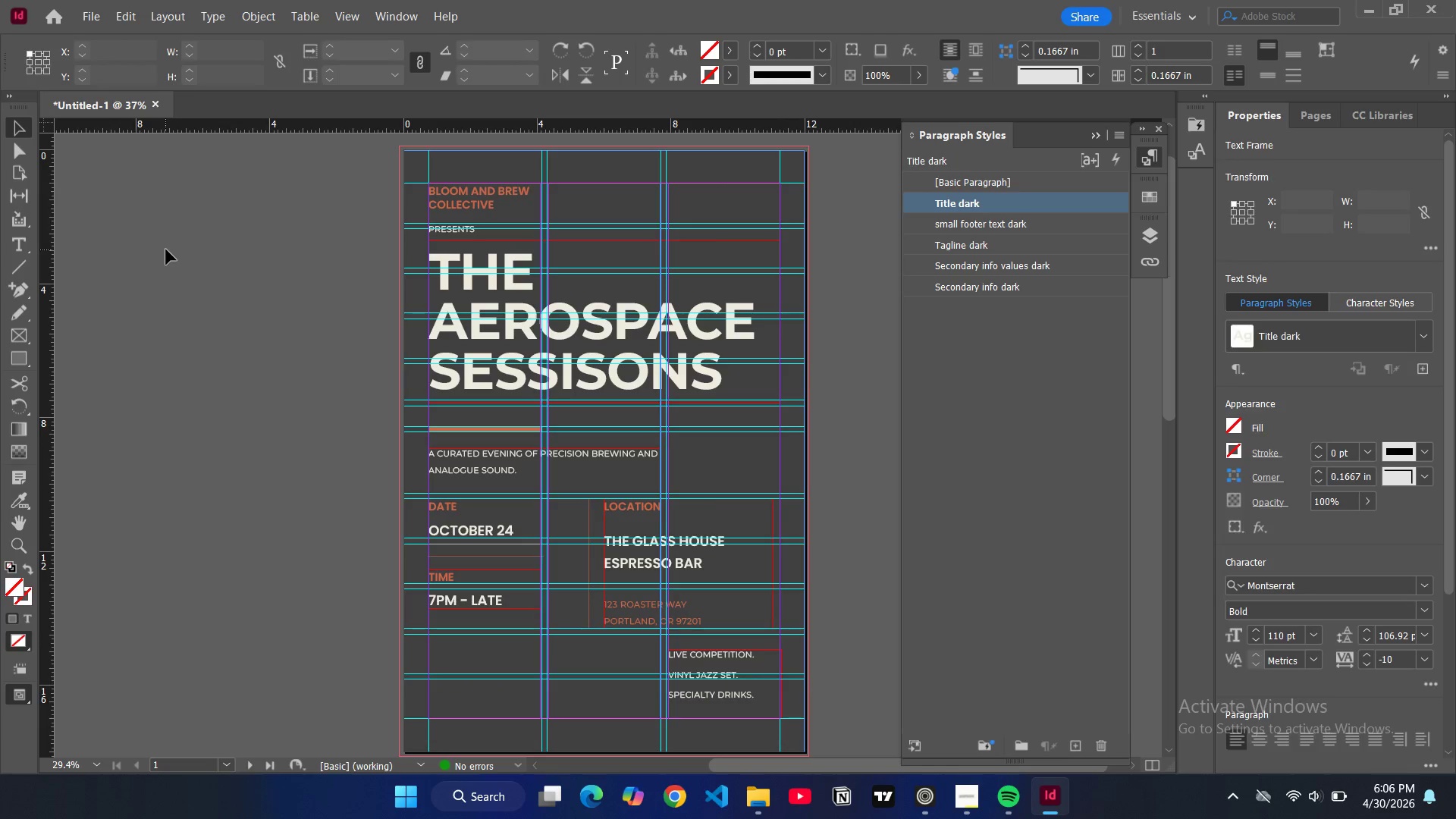 
key(W)
 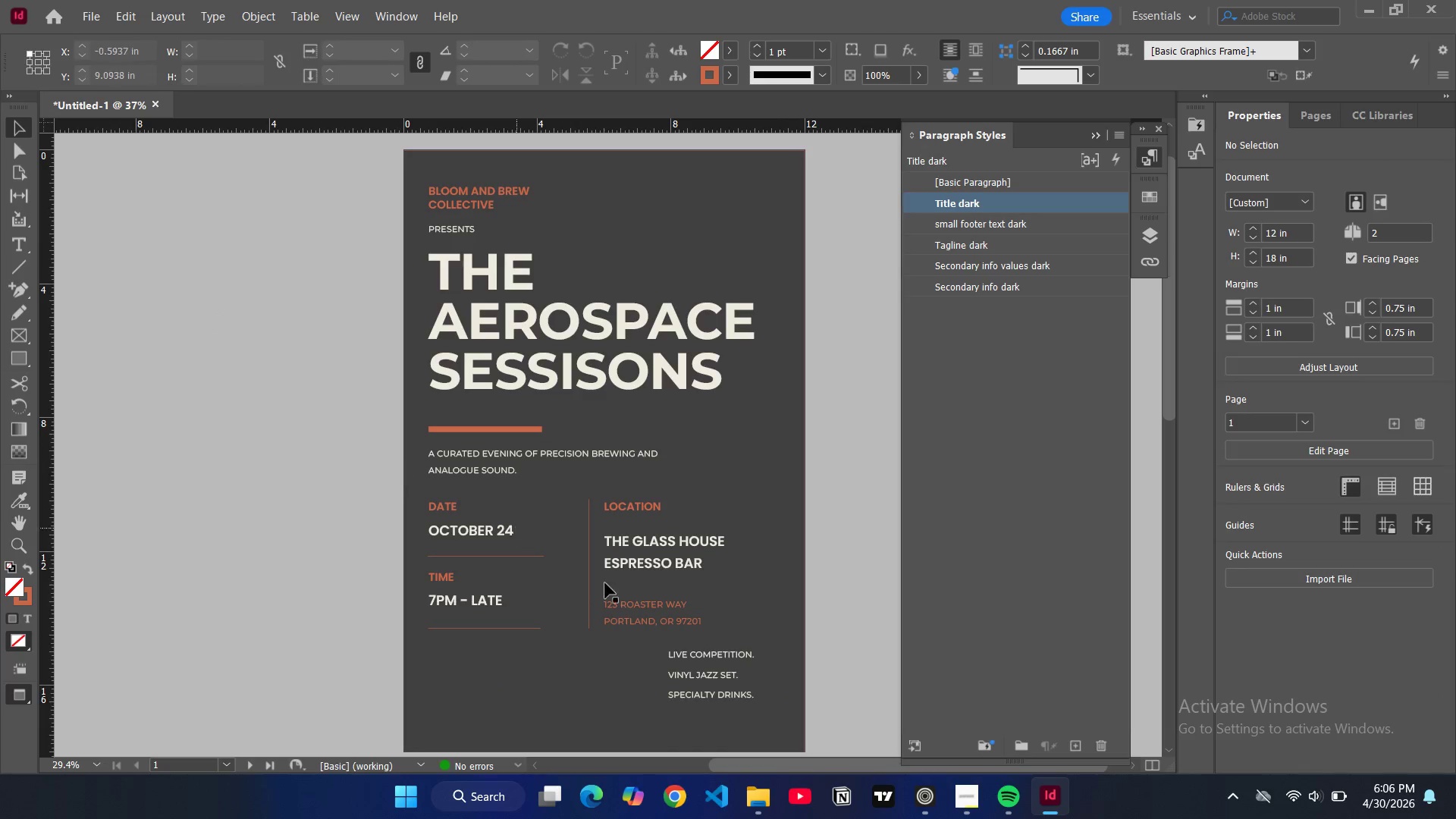 
left_click([711, 679])
 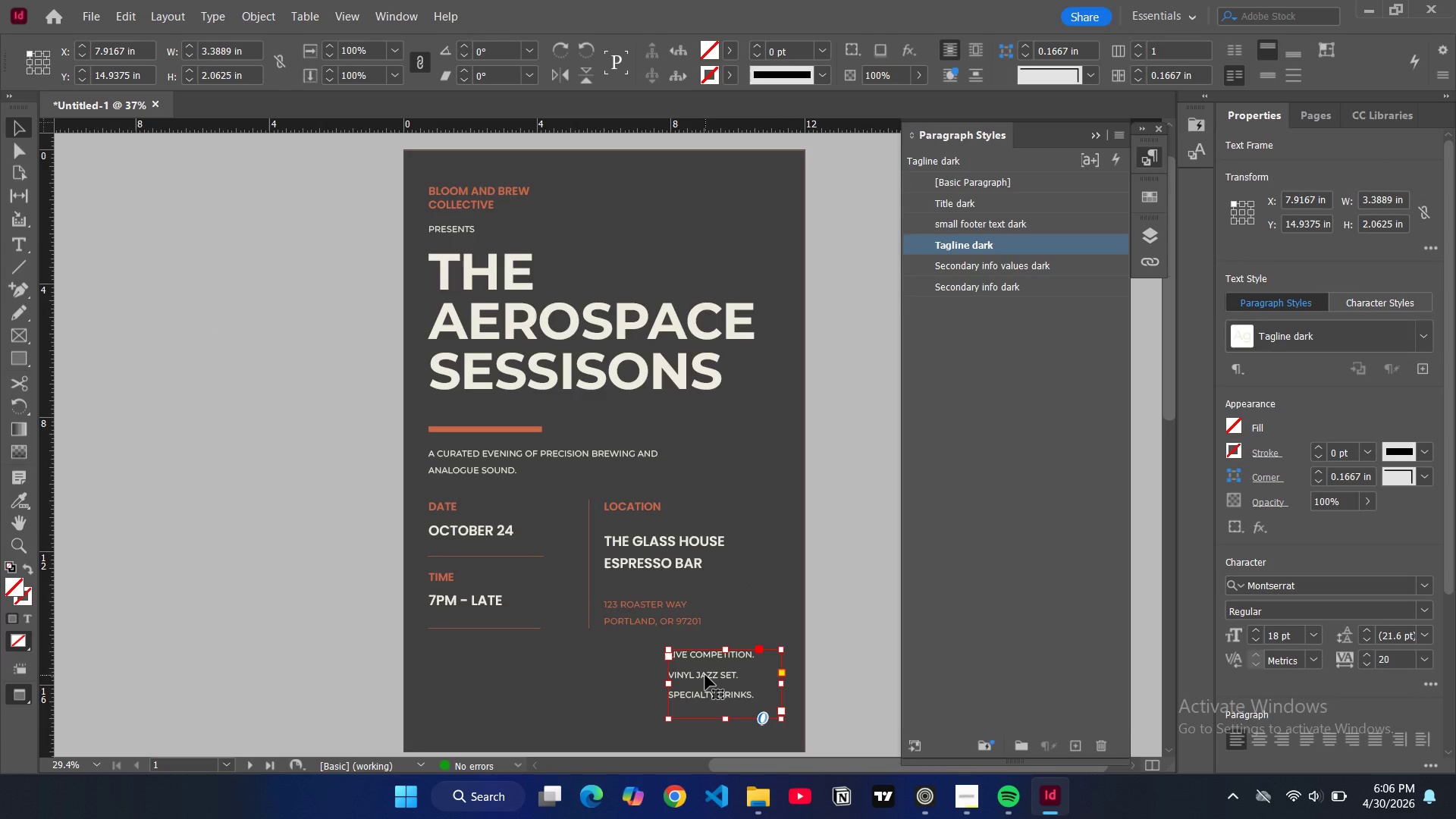 
key(W)
 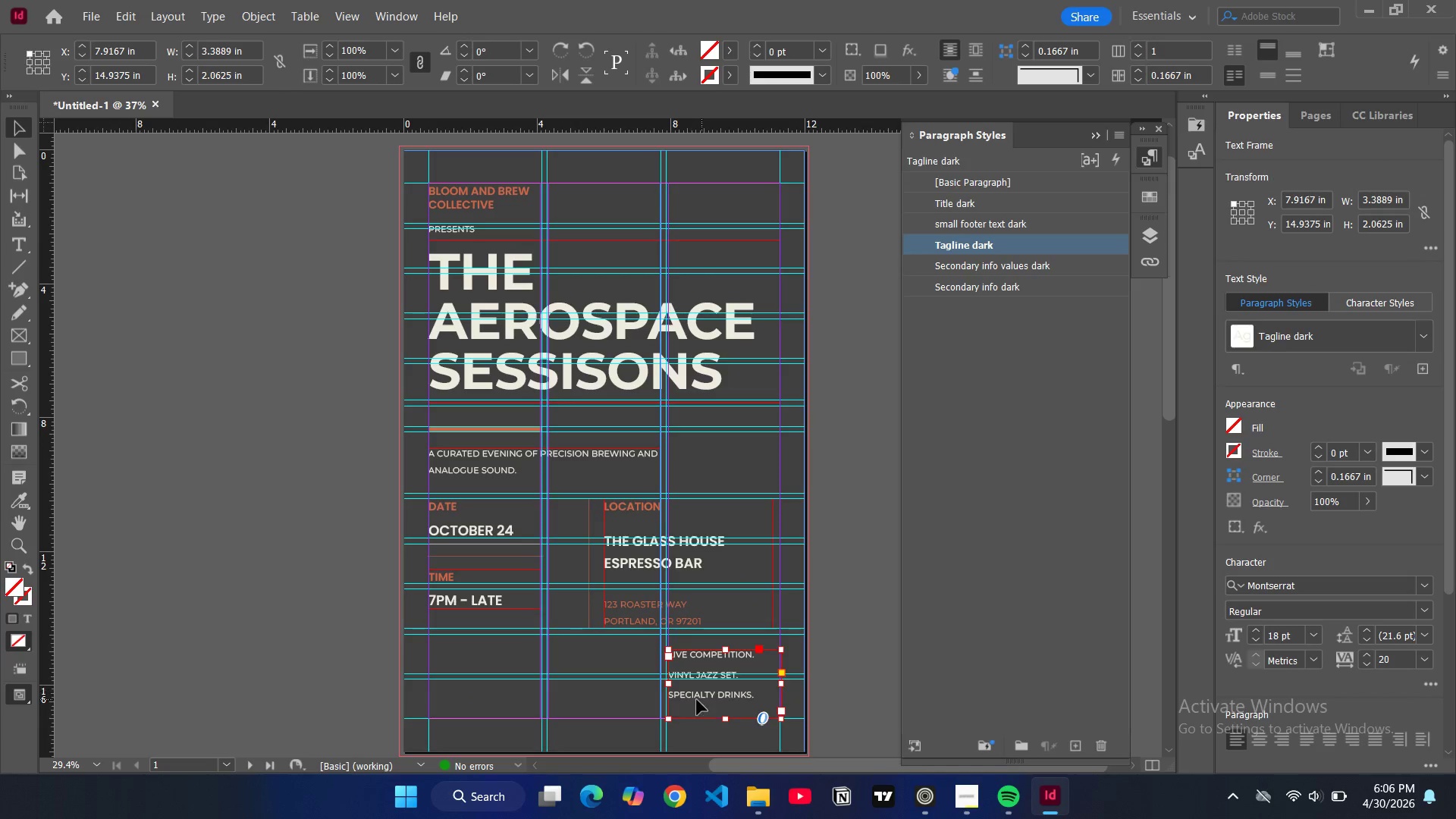 
left_click_drag(start_coordinate=[701, 700], to_coordinate=[464, 702])
 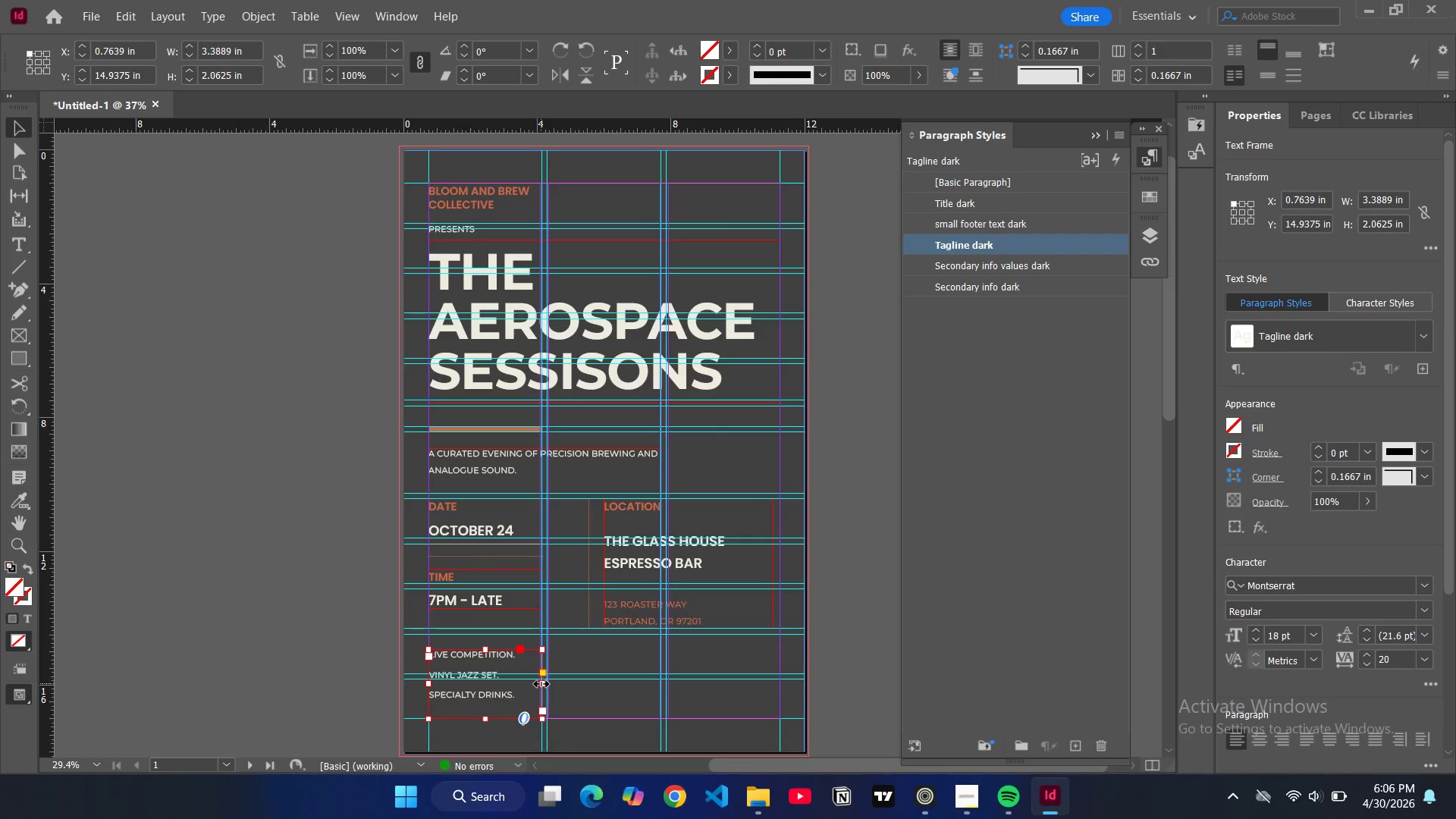 
left_click_drag(start_coordinate=[541, 684], to_coordinate=[779, 689])
 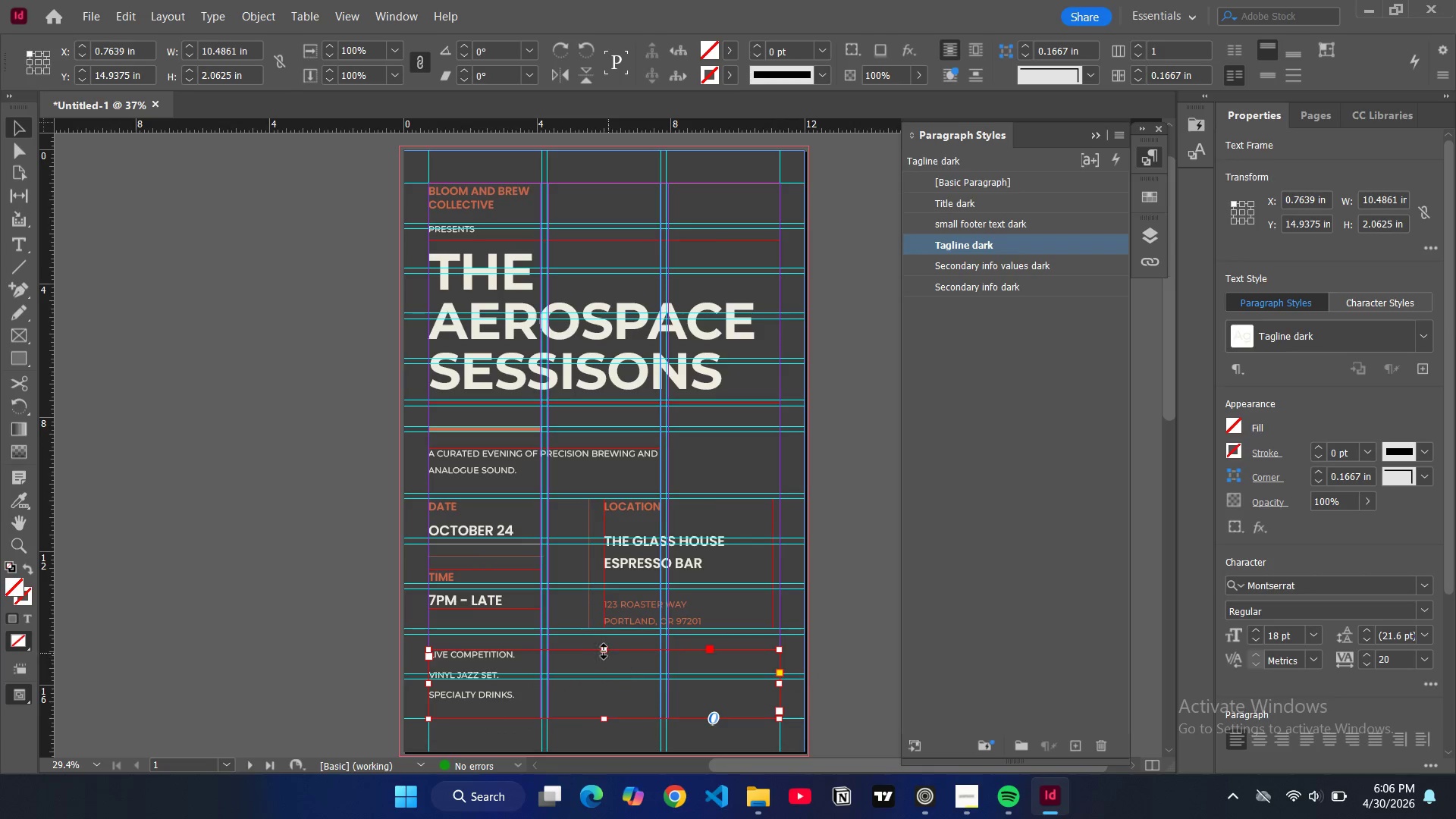 
left_click_drag(start_coordinate=[607, 650], to_coordinate=[612, 679])
 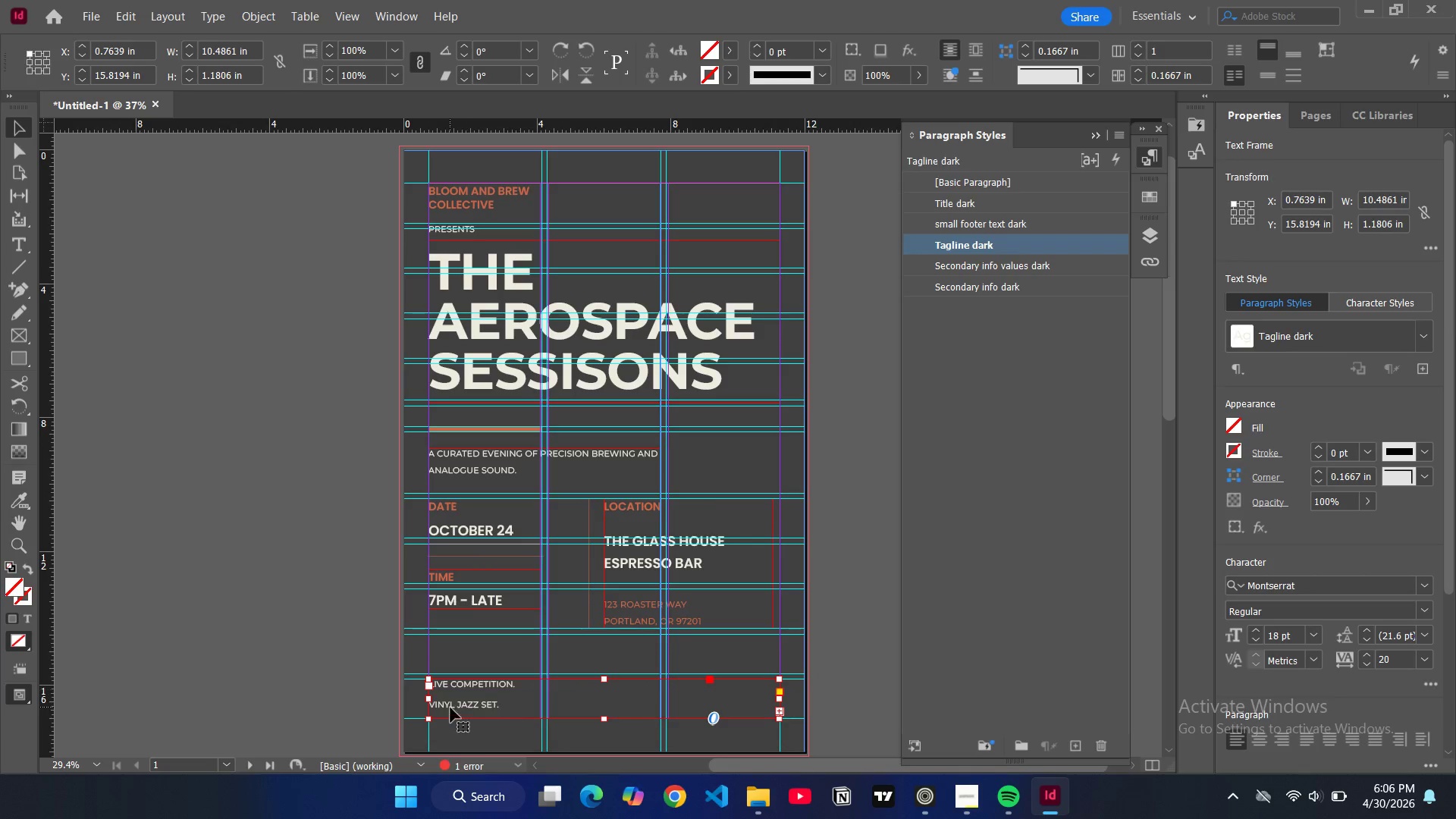 
left_click([441, 707])
 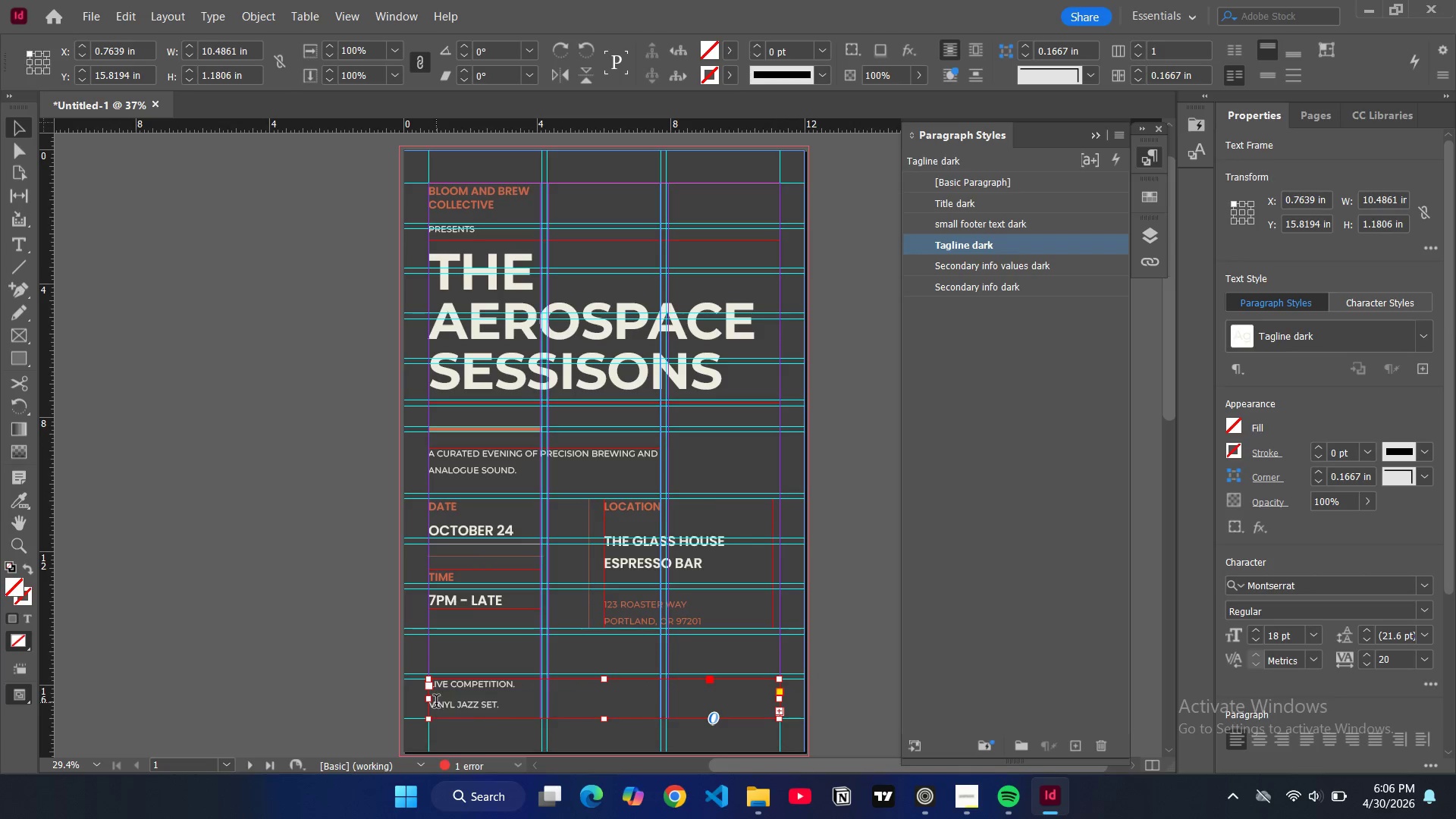 
double_click([436, 703])
 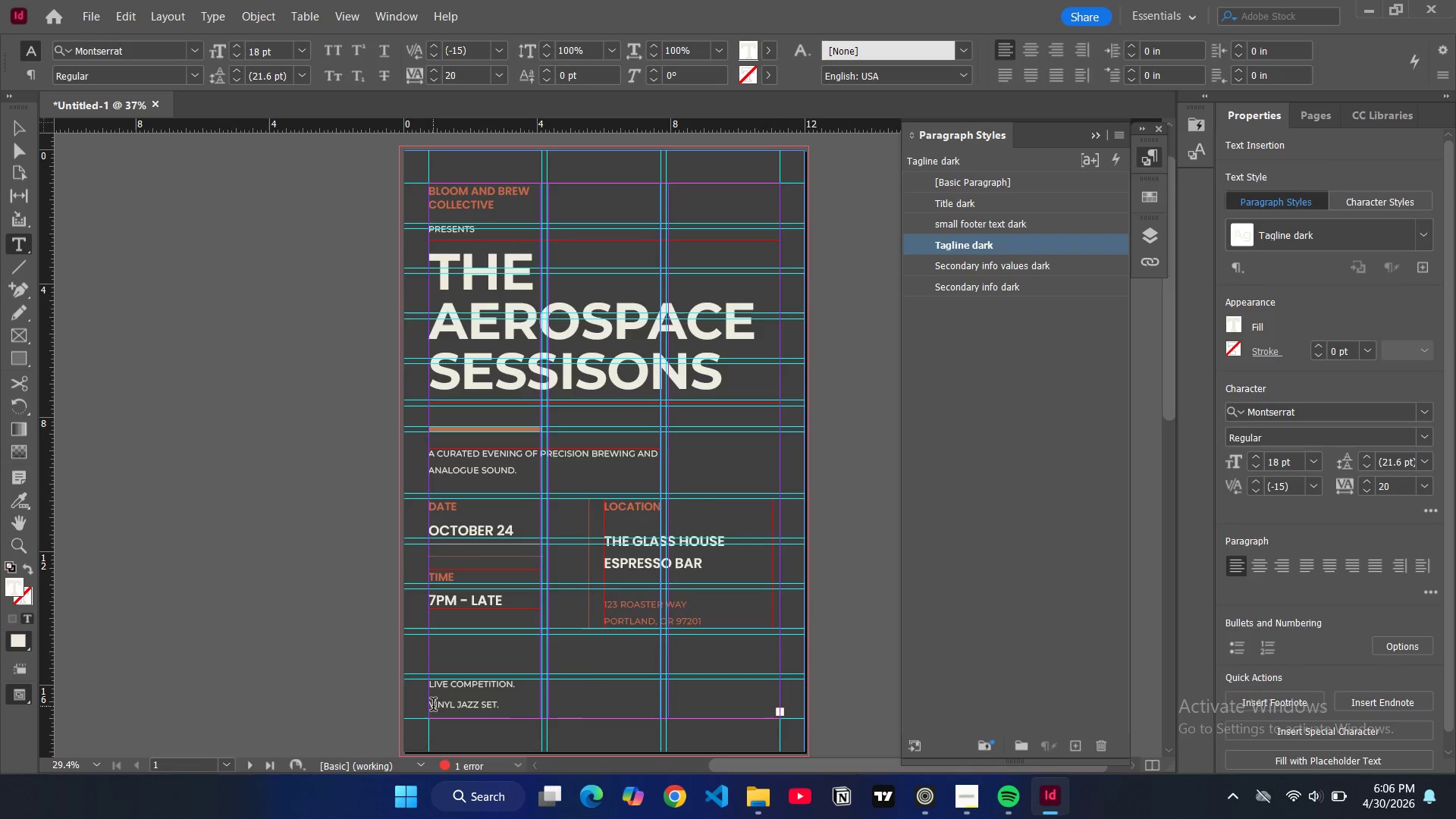 
left_click([433, 706])
 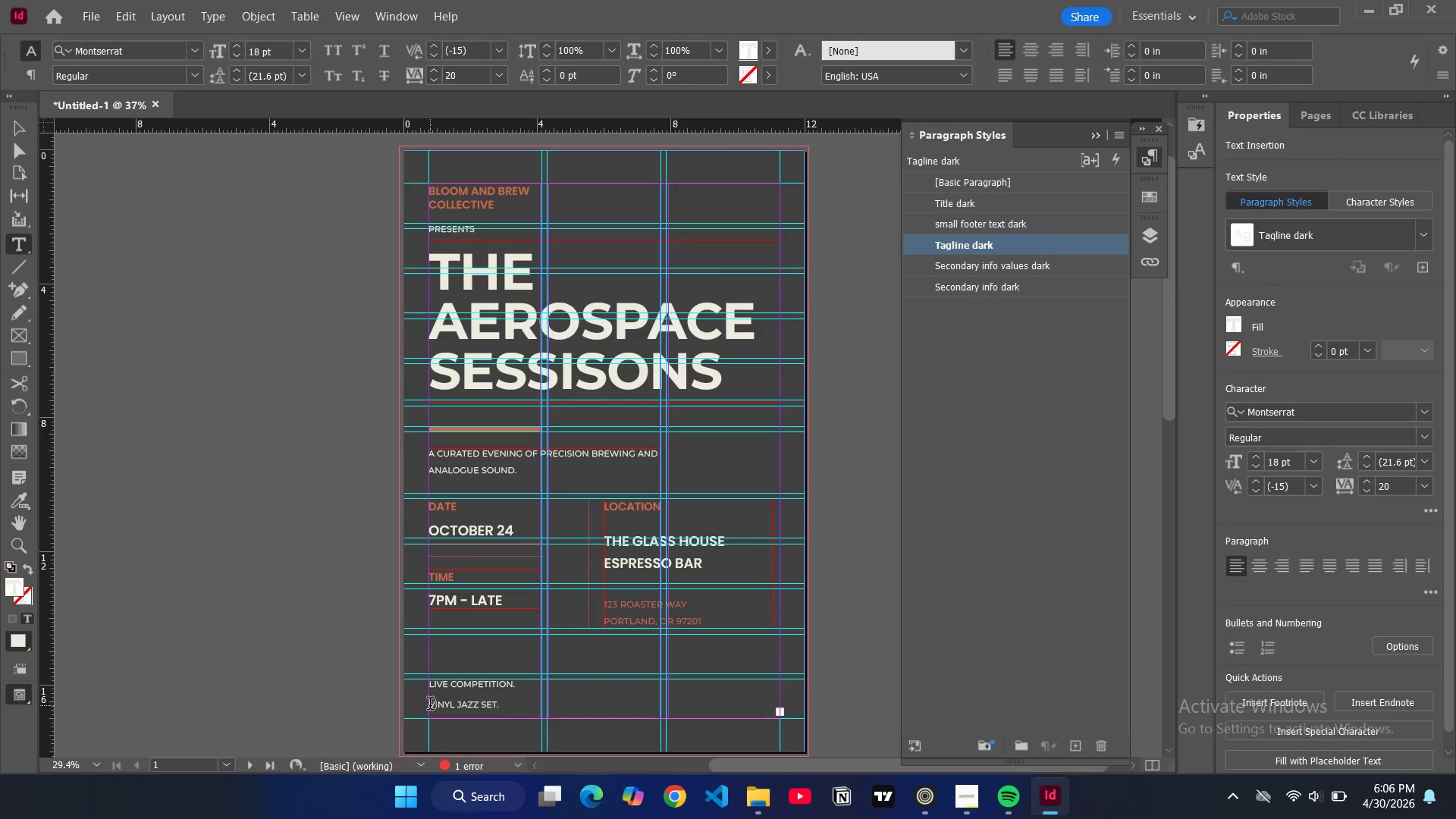 
left_click([430, 705])
 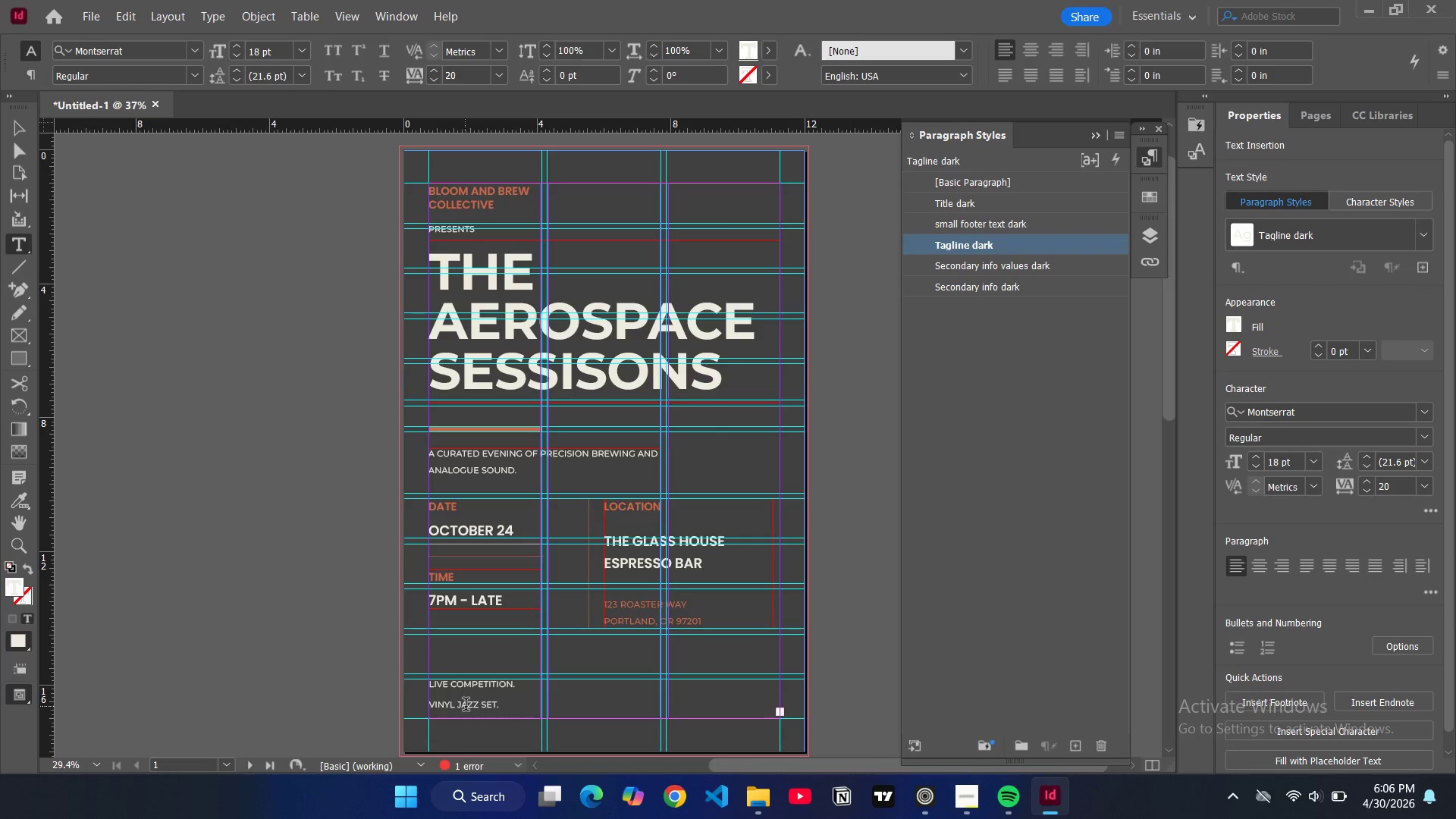 
key(Backspace)
 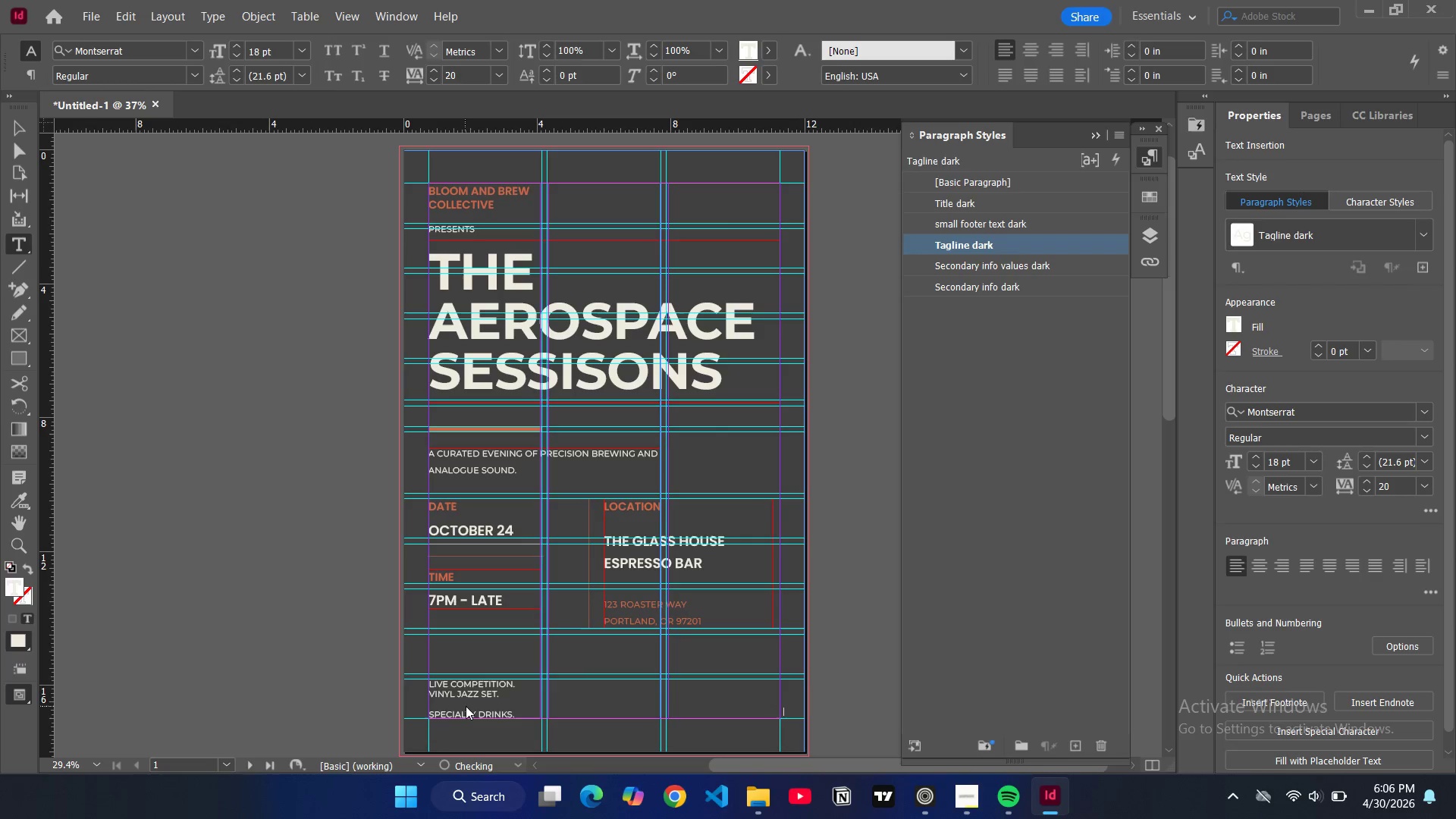 
key(Backspace)
 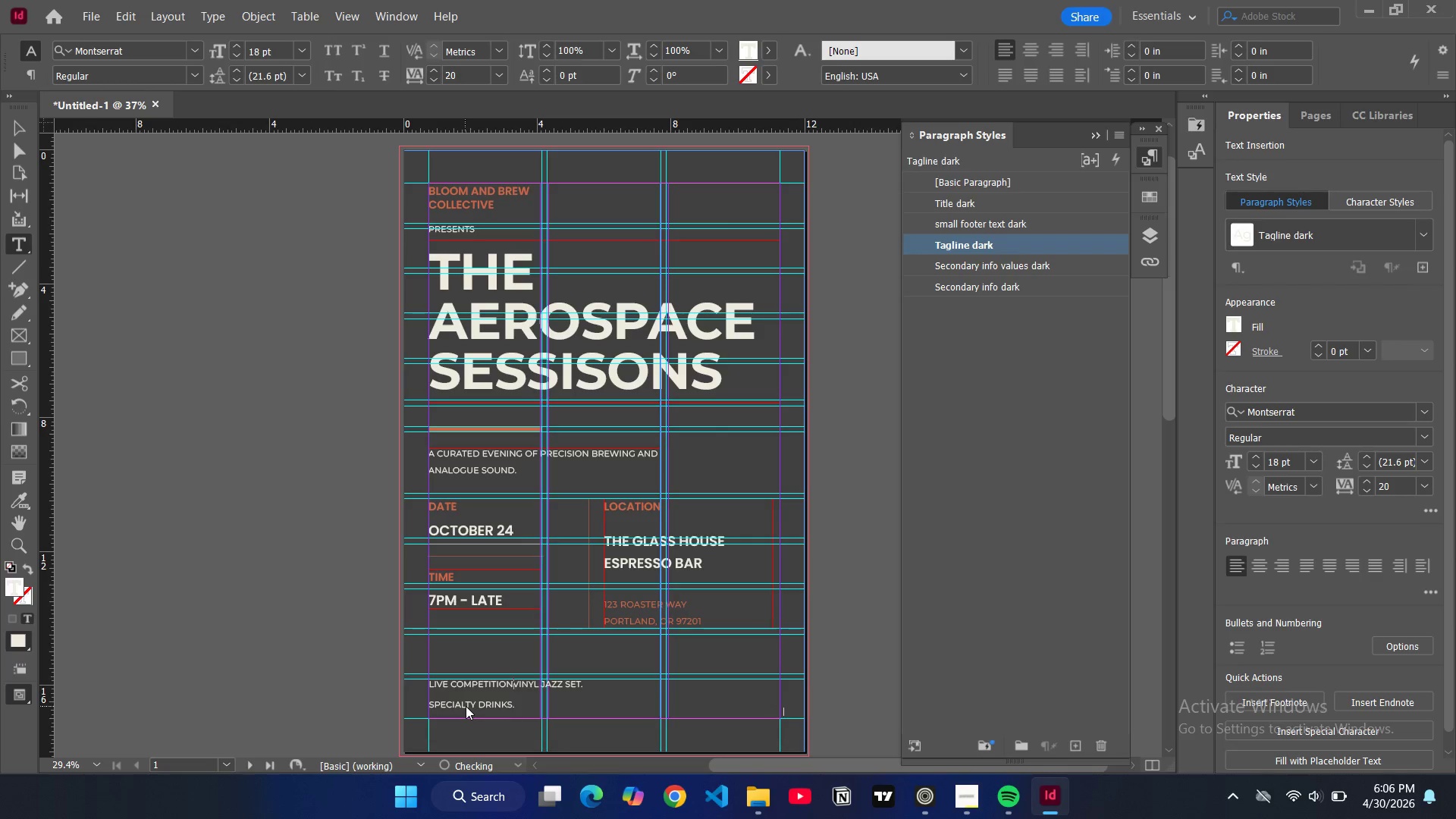 
key(Backspace)
 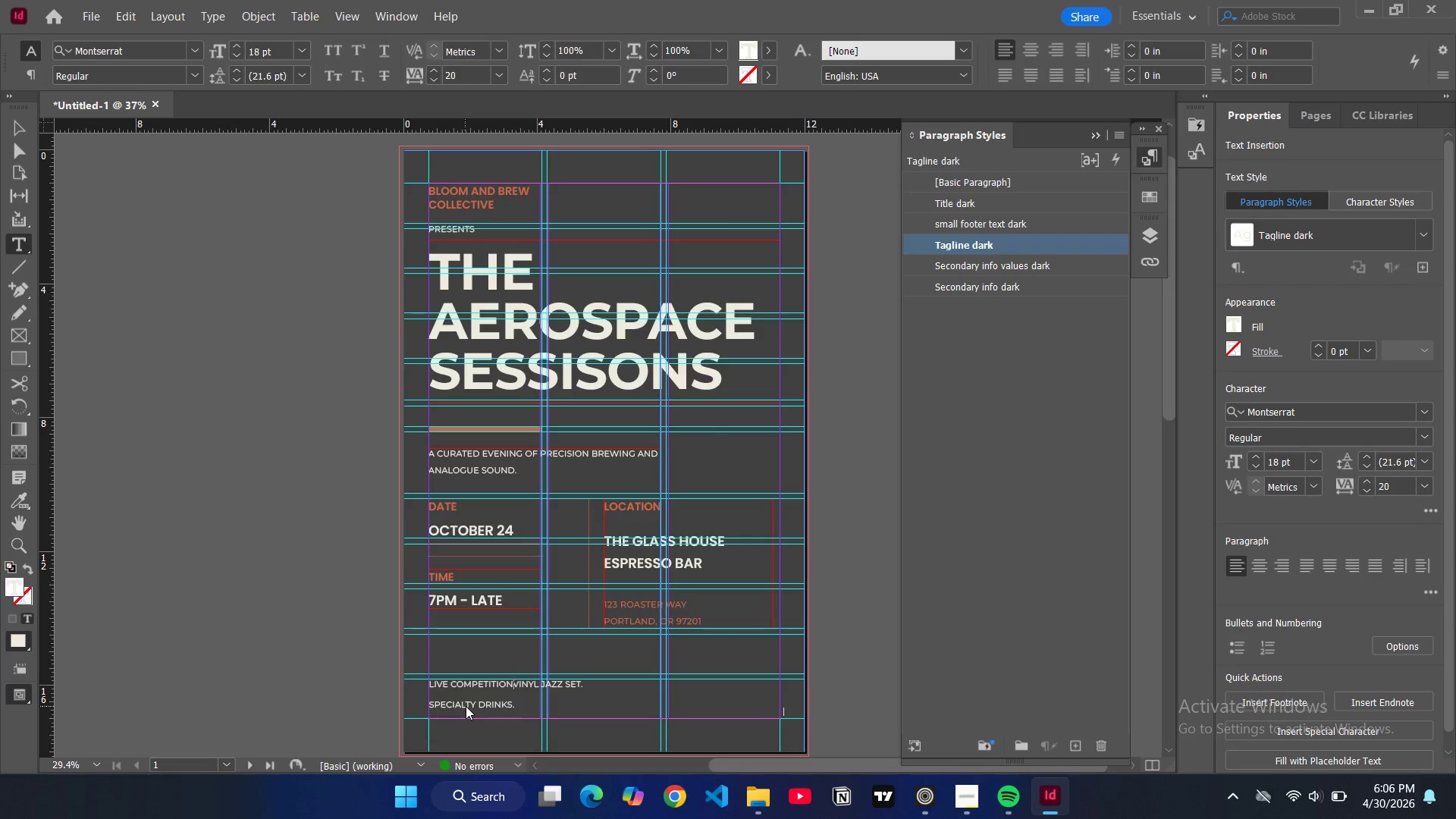 
key(Tab)
 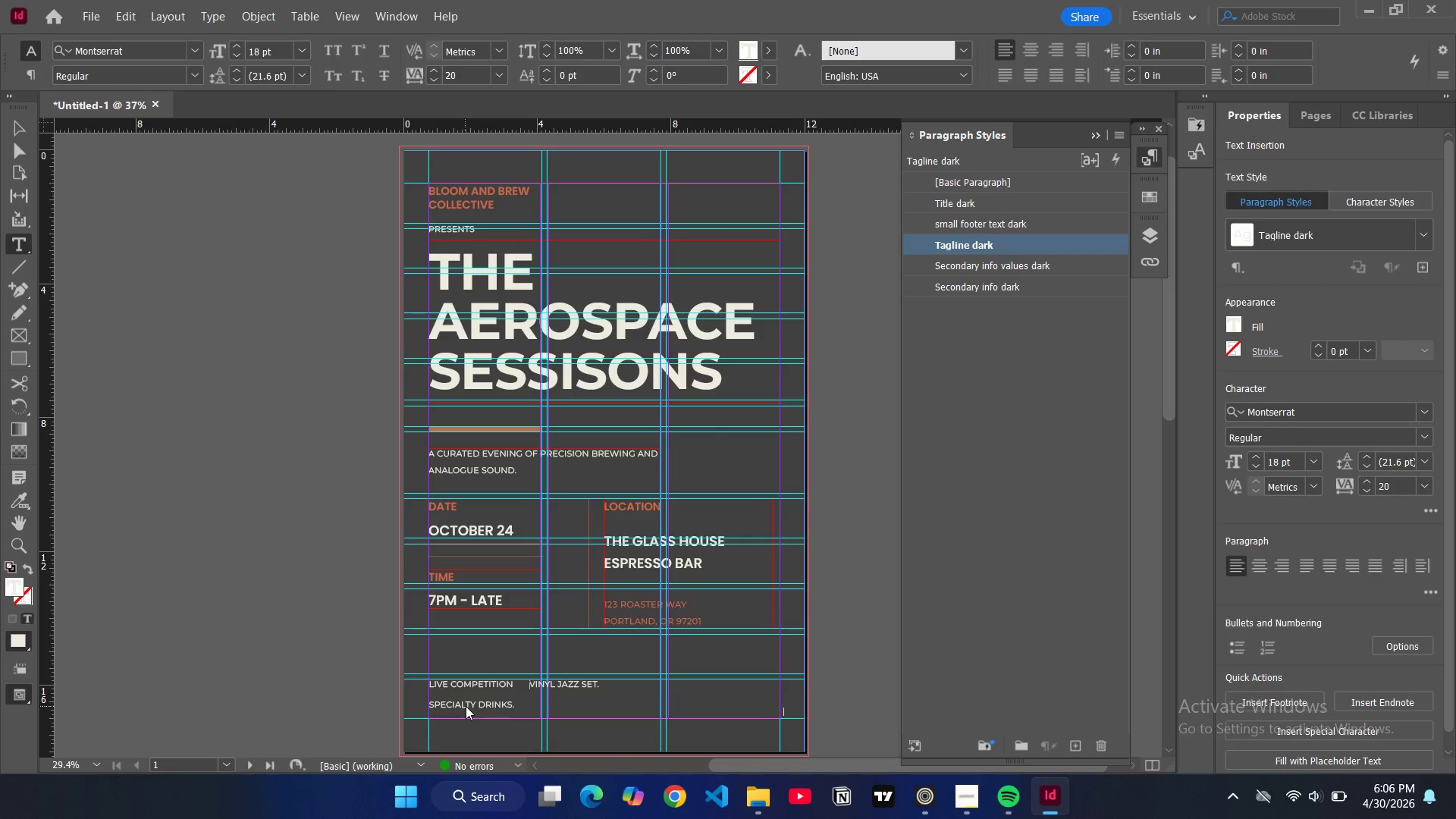 
key(Shift+ShiftRight)
 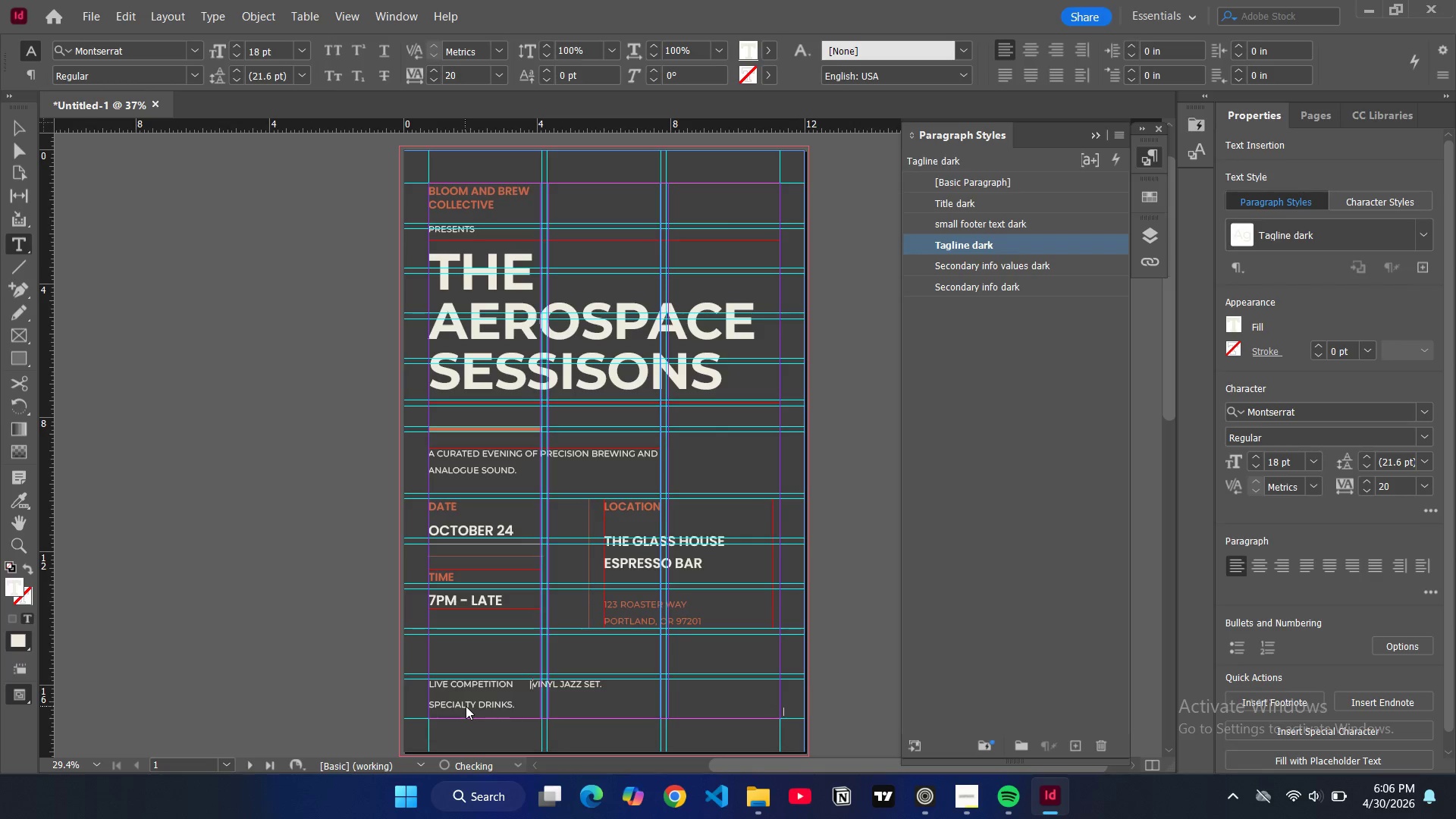 
key(Shift+Backslash)
 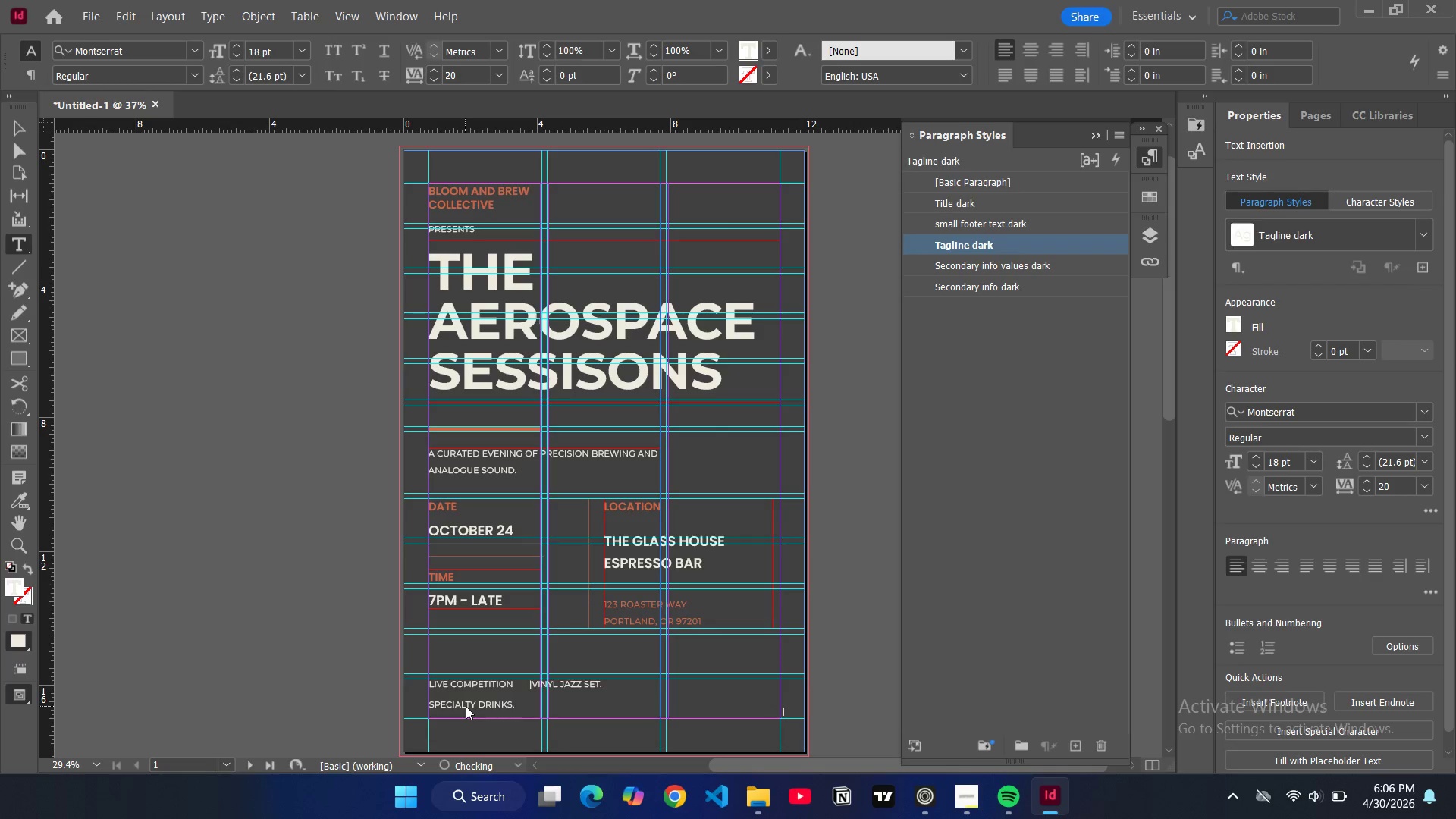 
key(Tab)
 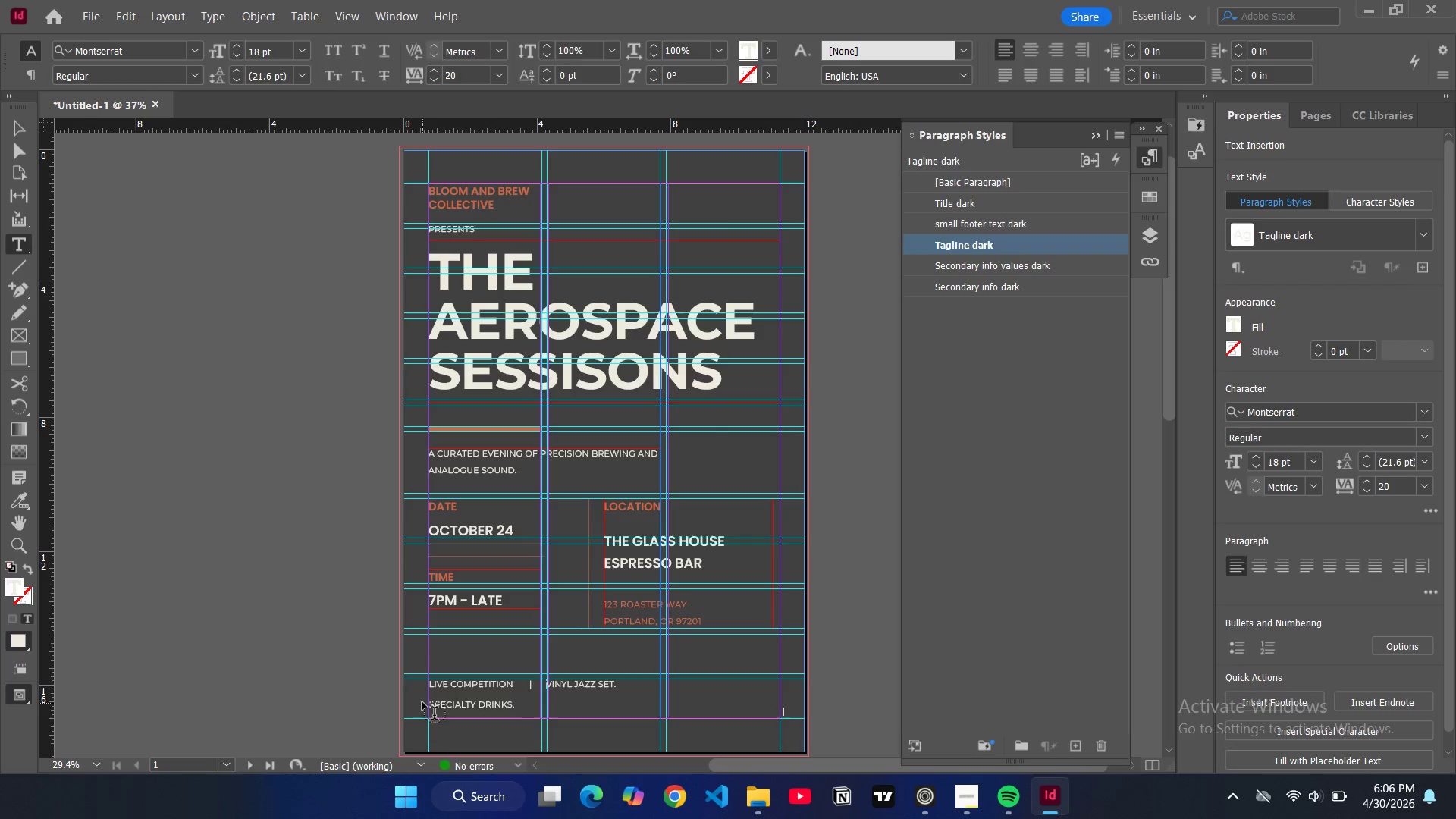 
left_click([419, 696])
 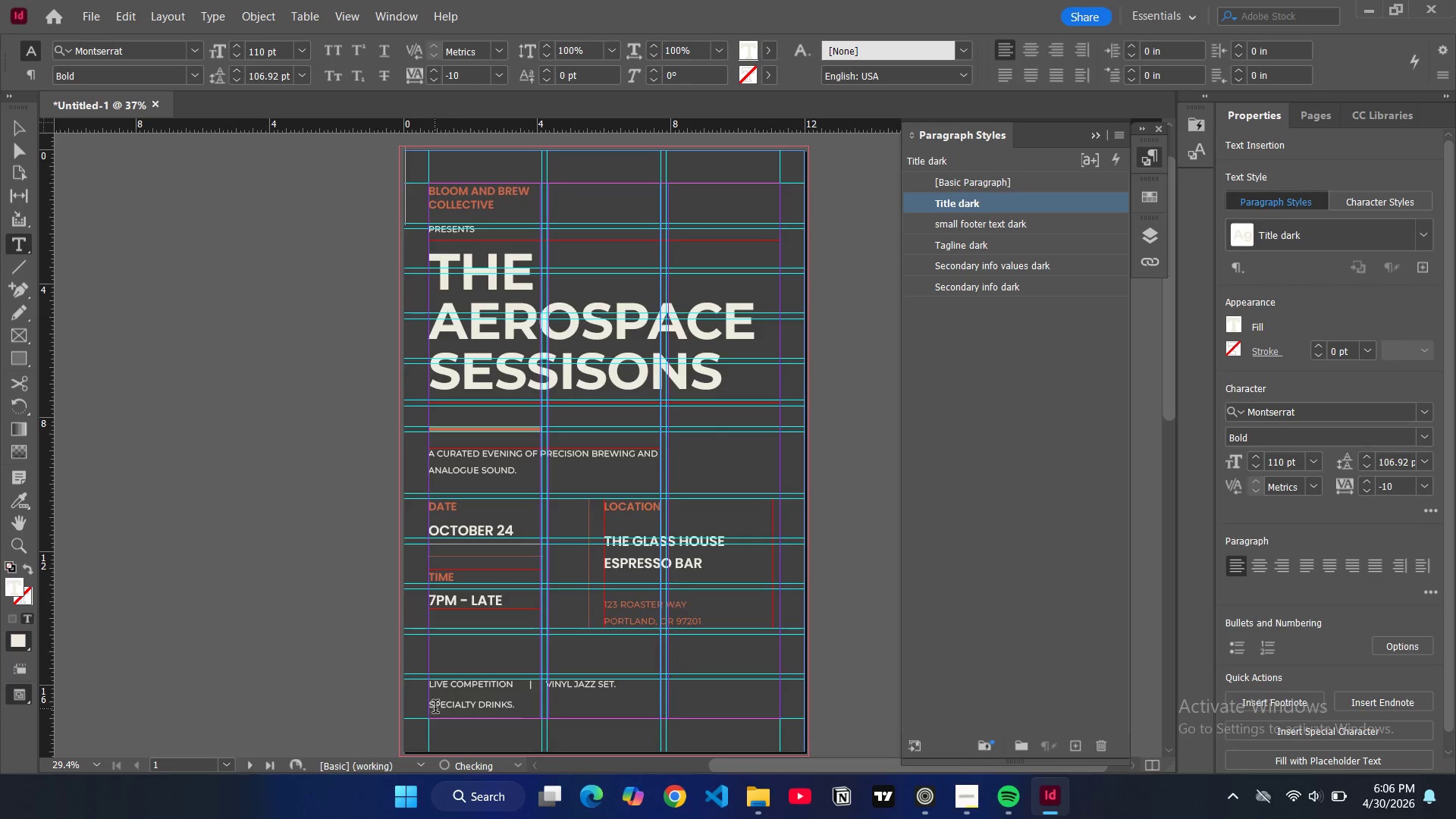 
left_click([433, 708])
 